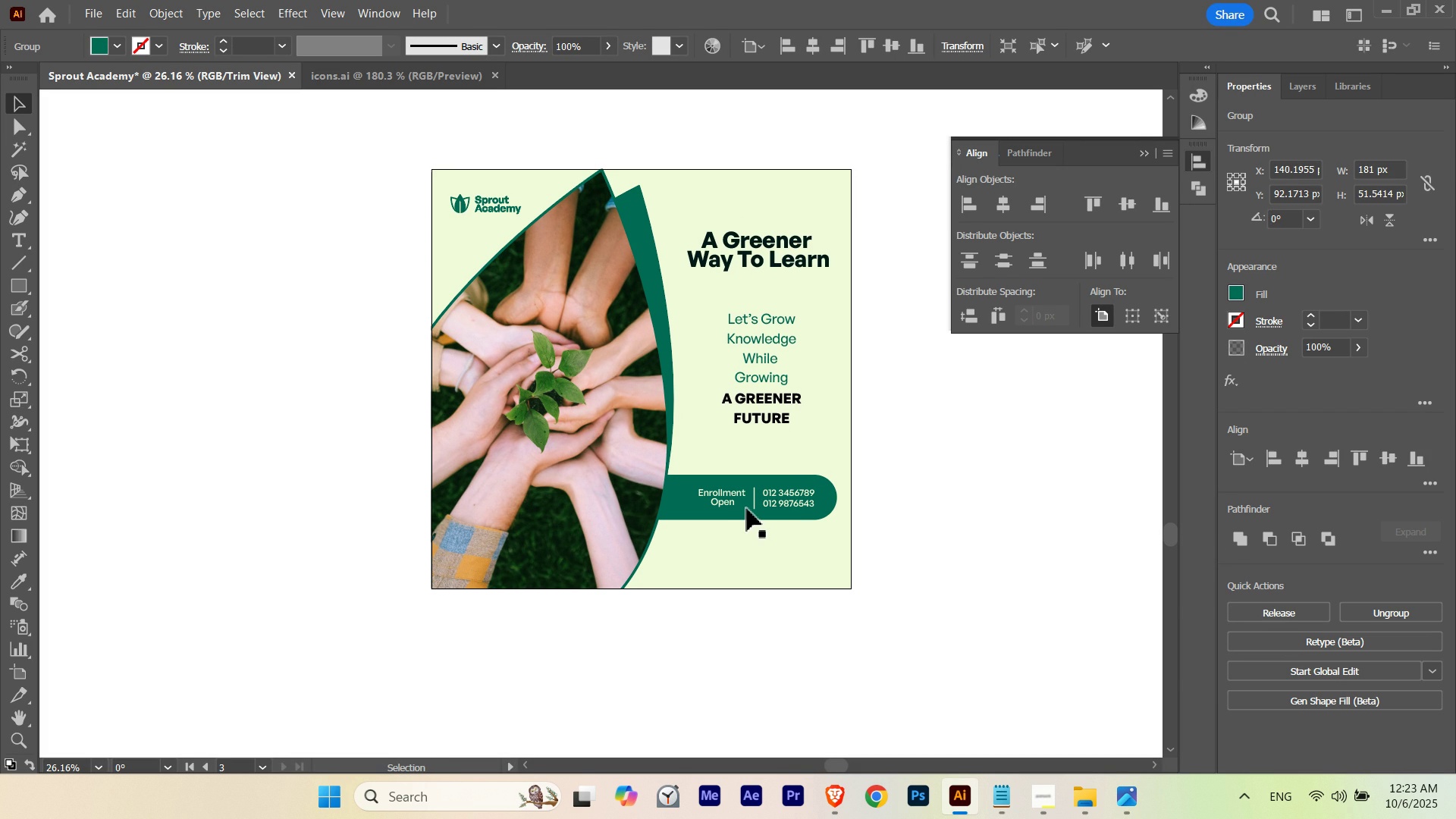 
key(ArrowUp)
 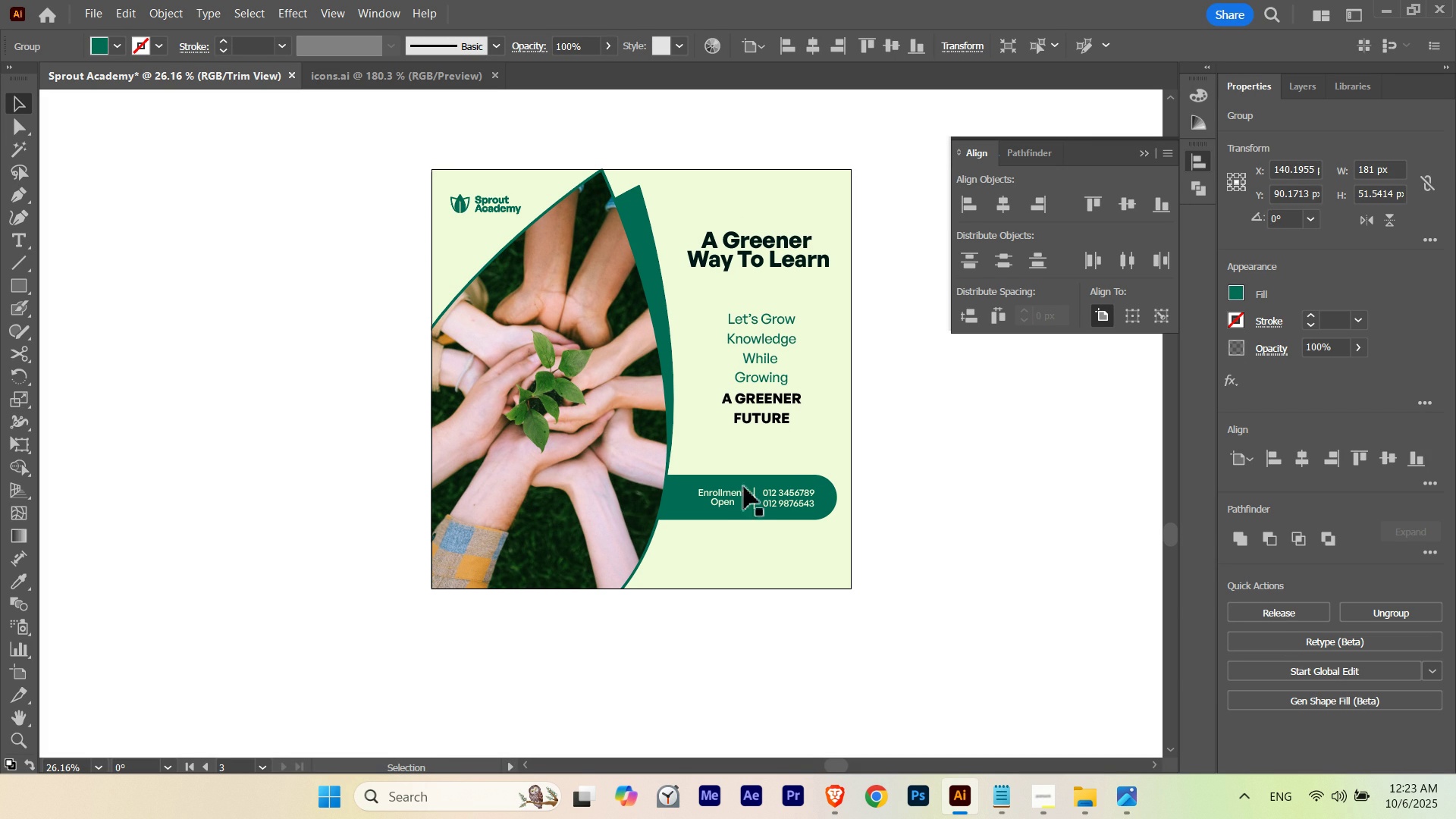 
hold_key(key=ControlLeft, duration=0.84)
 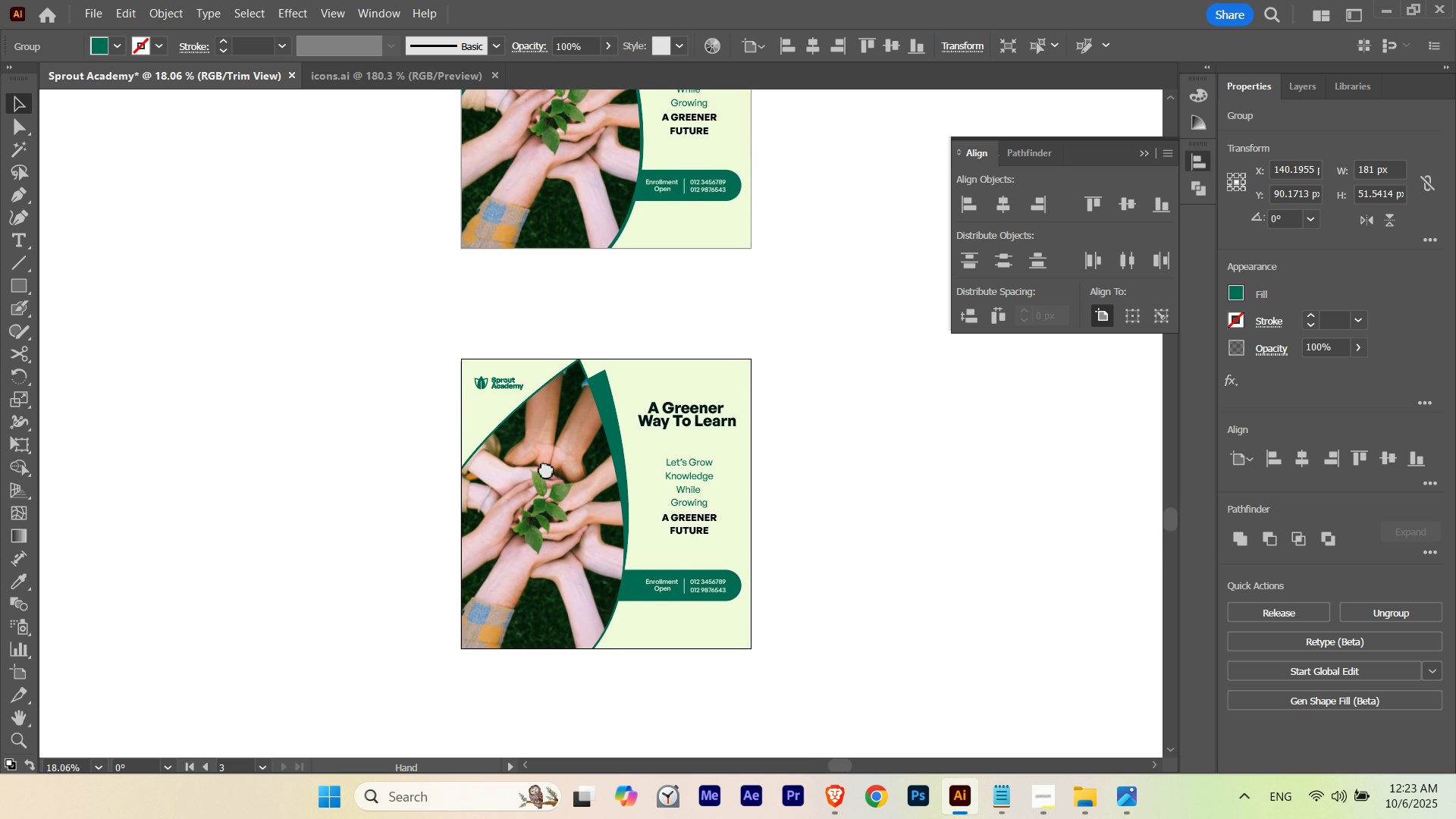 
hold_key(key=Space, duration=1.53)
 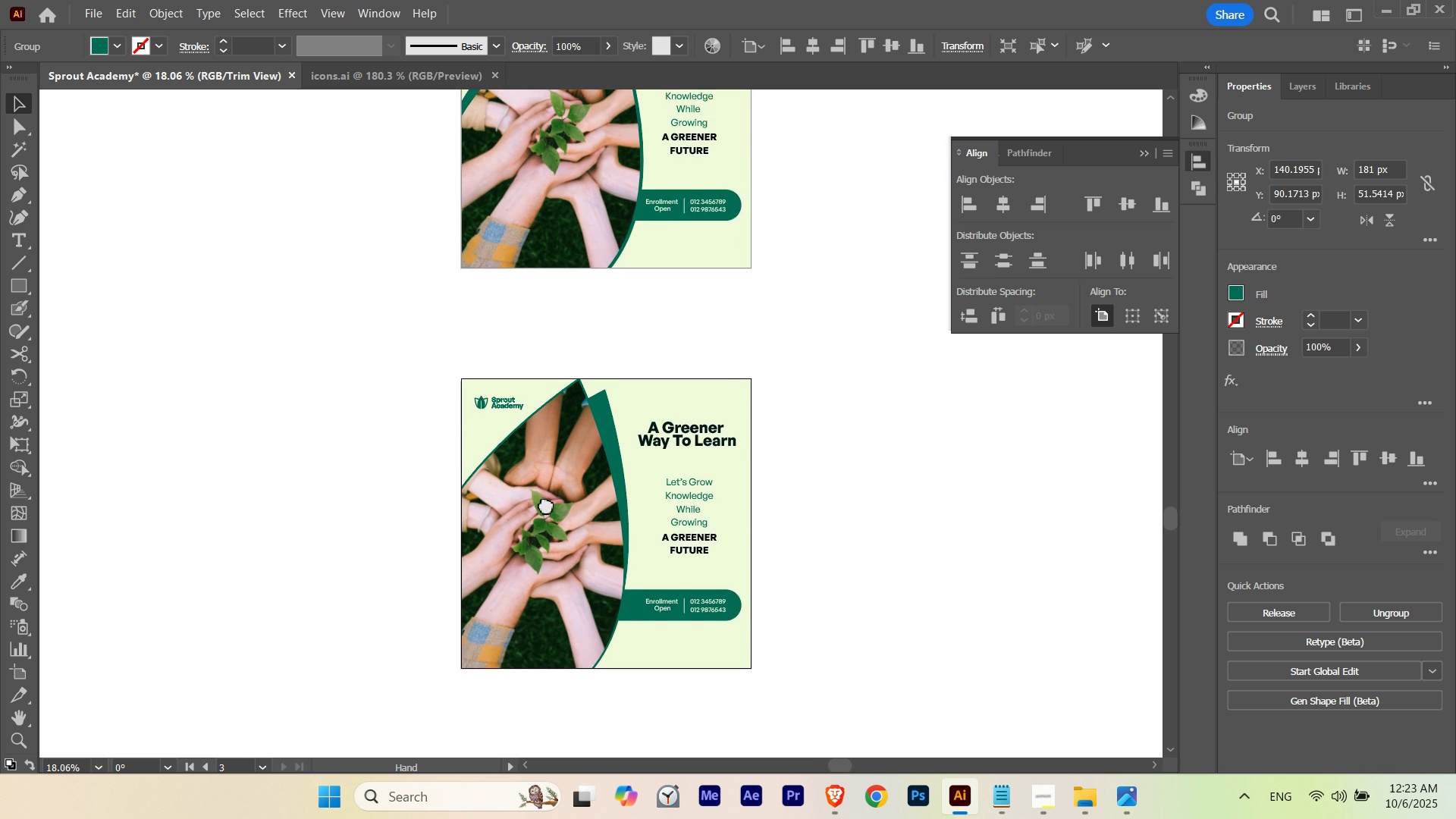 
hold_key(key=Space, duration=1.5)
 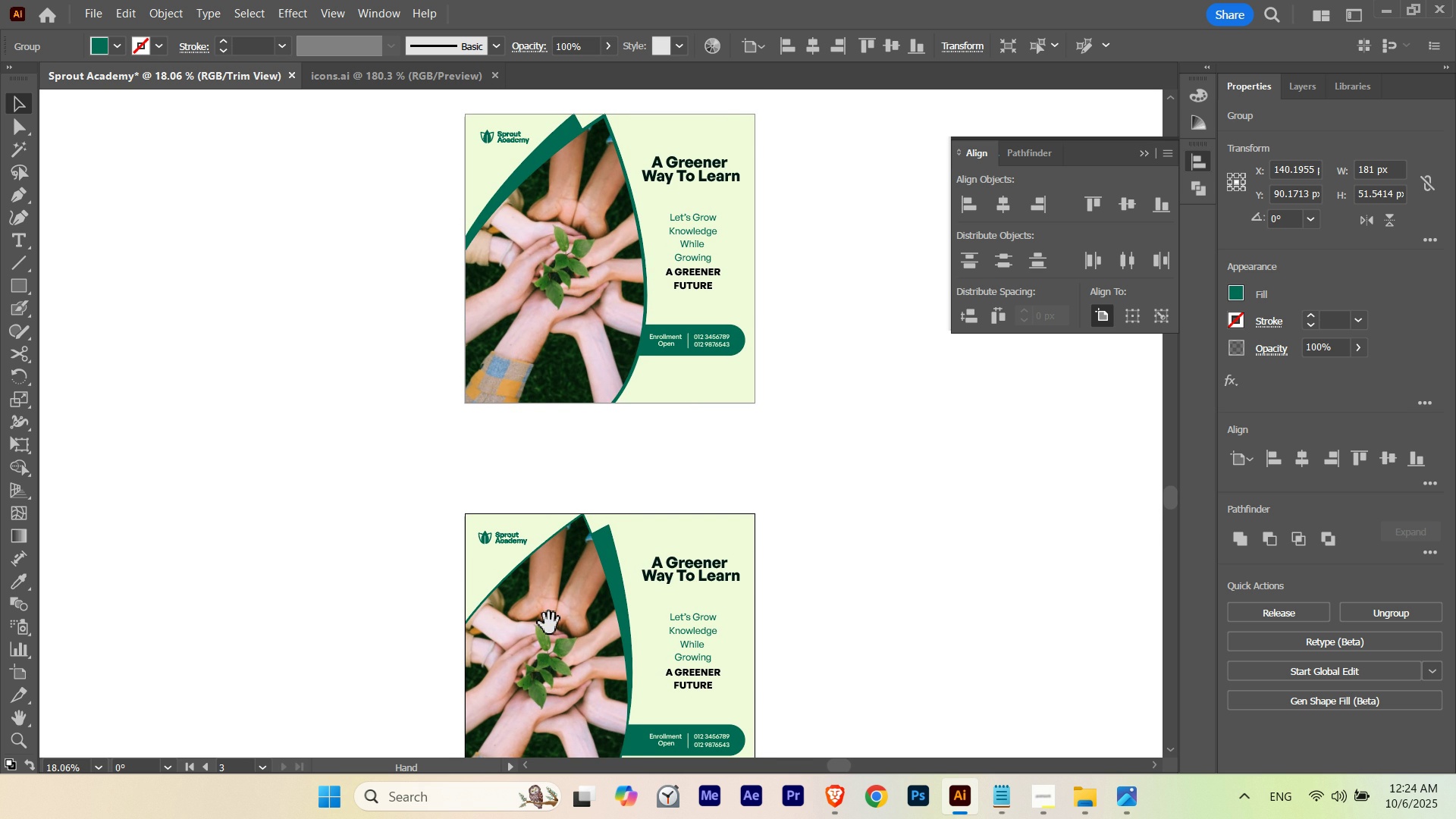 
hold_key(key=Space, duration=1.5)
 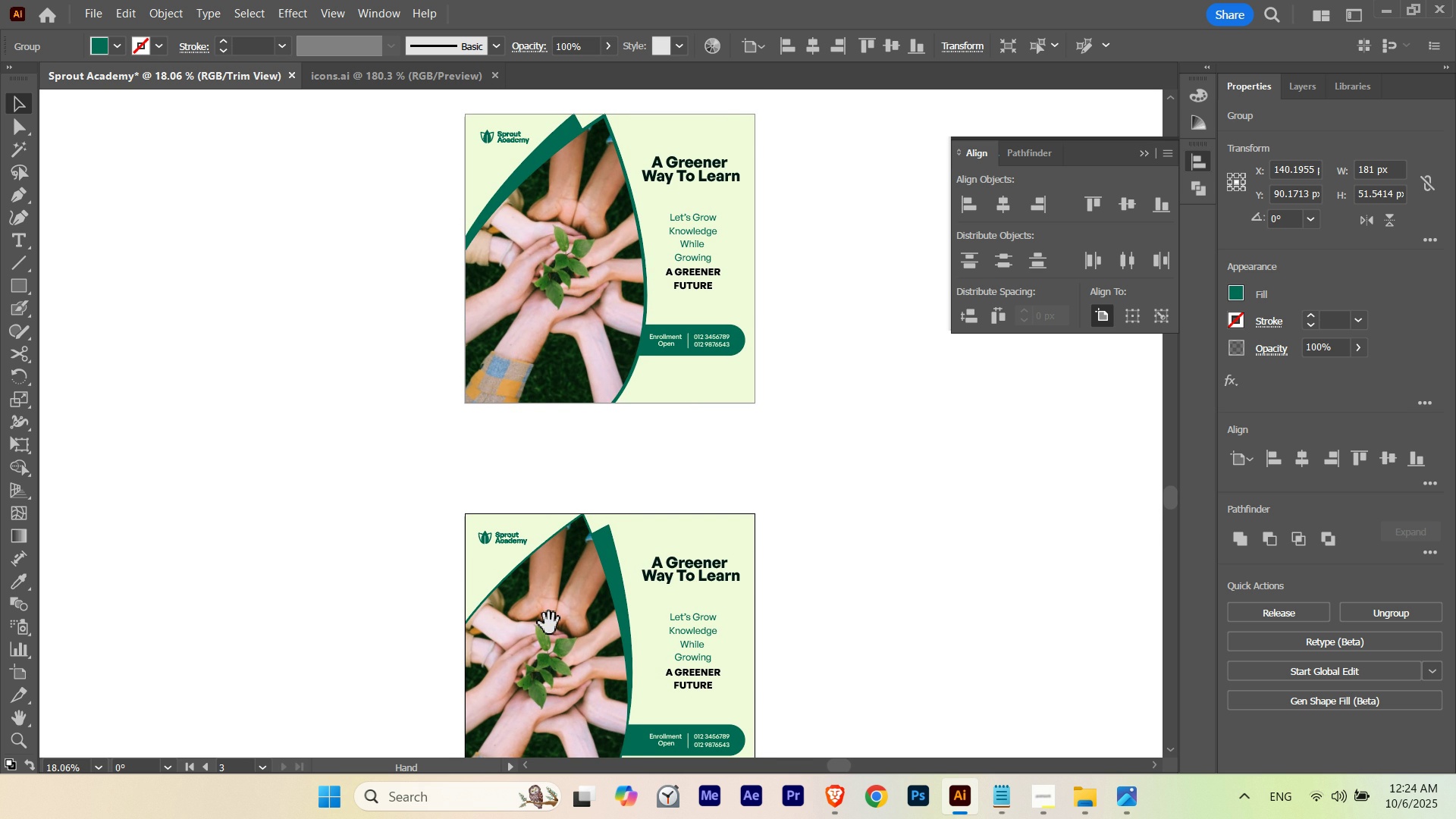 
hold_key(key=Space, duration=1.5)
 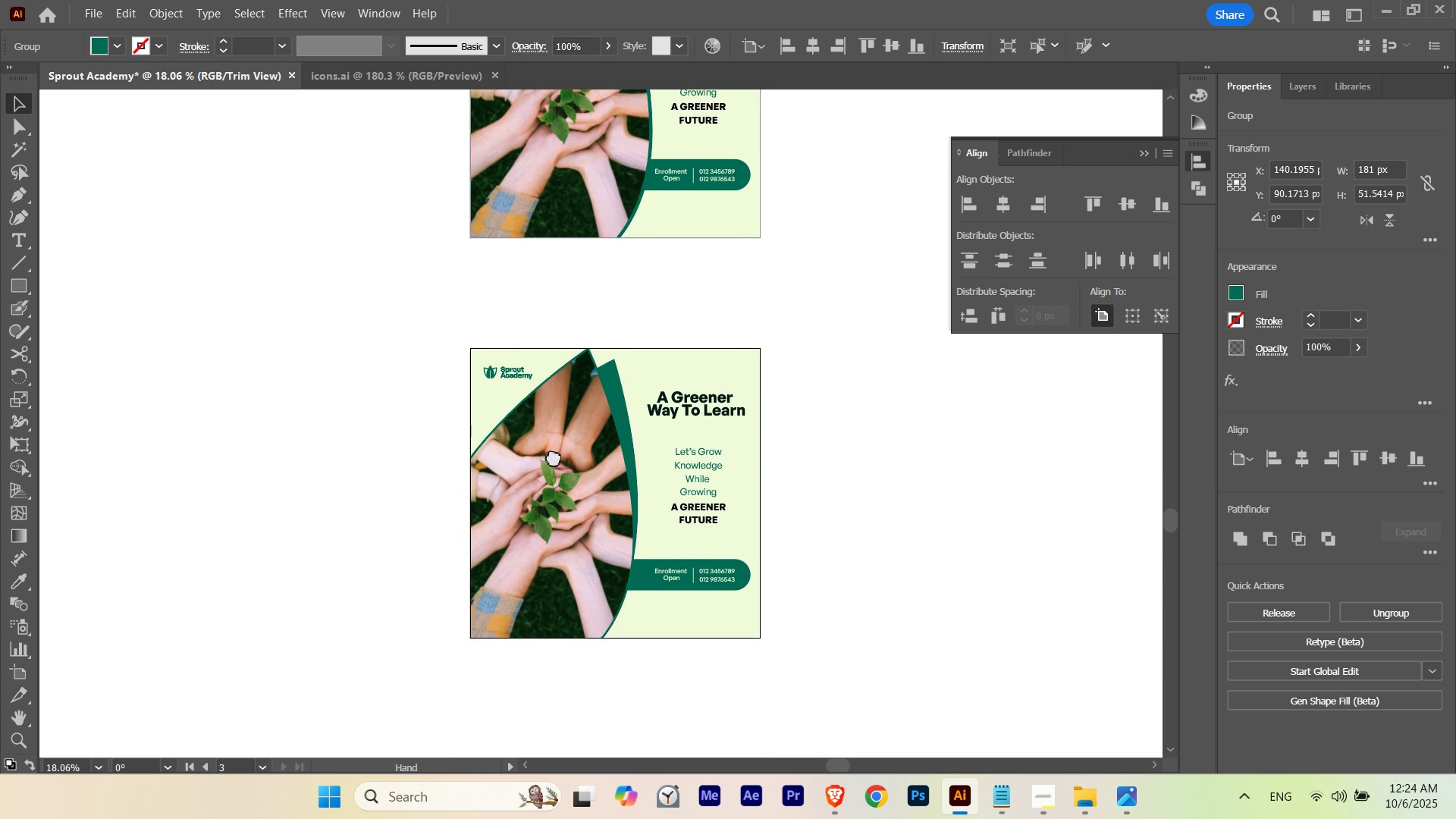 
hold_key(key=Space, duration=2.54)
 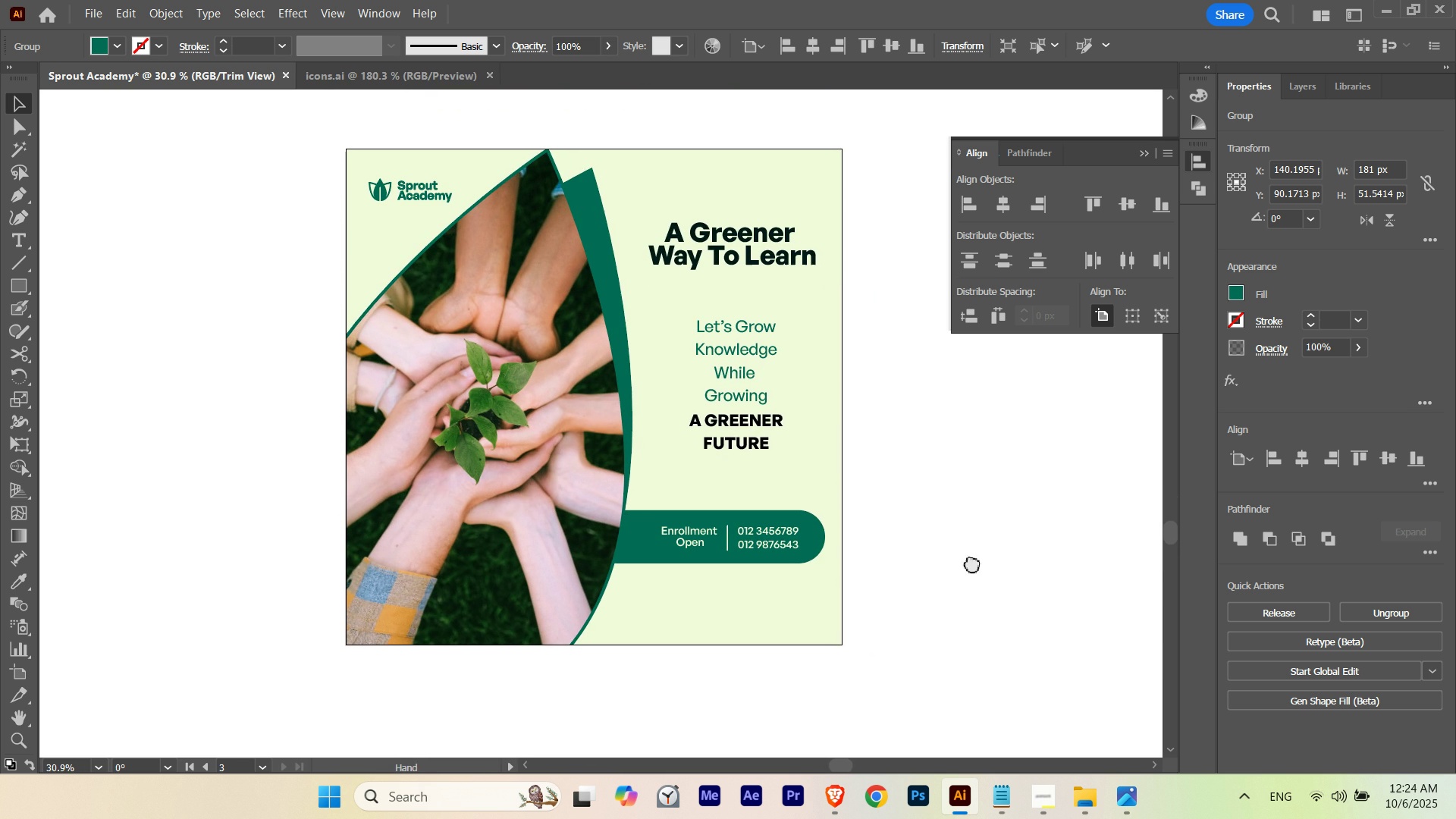 
hold_key(key=ControlLeft, duration=0.69)
 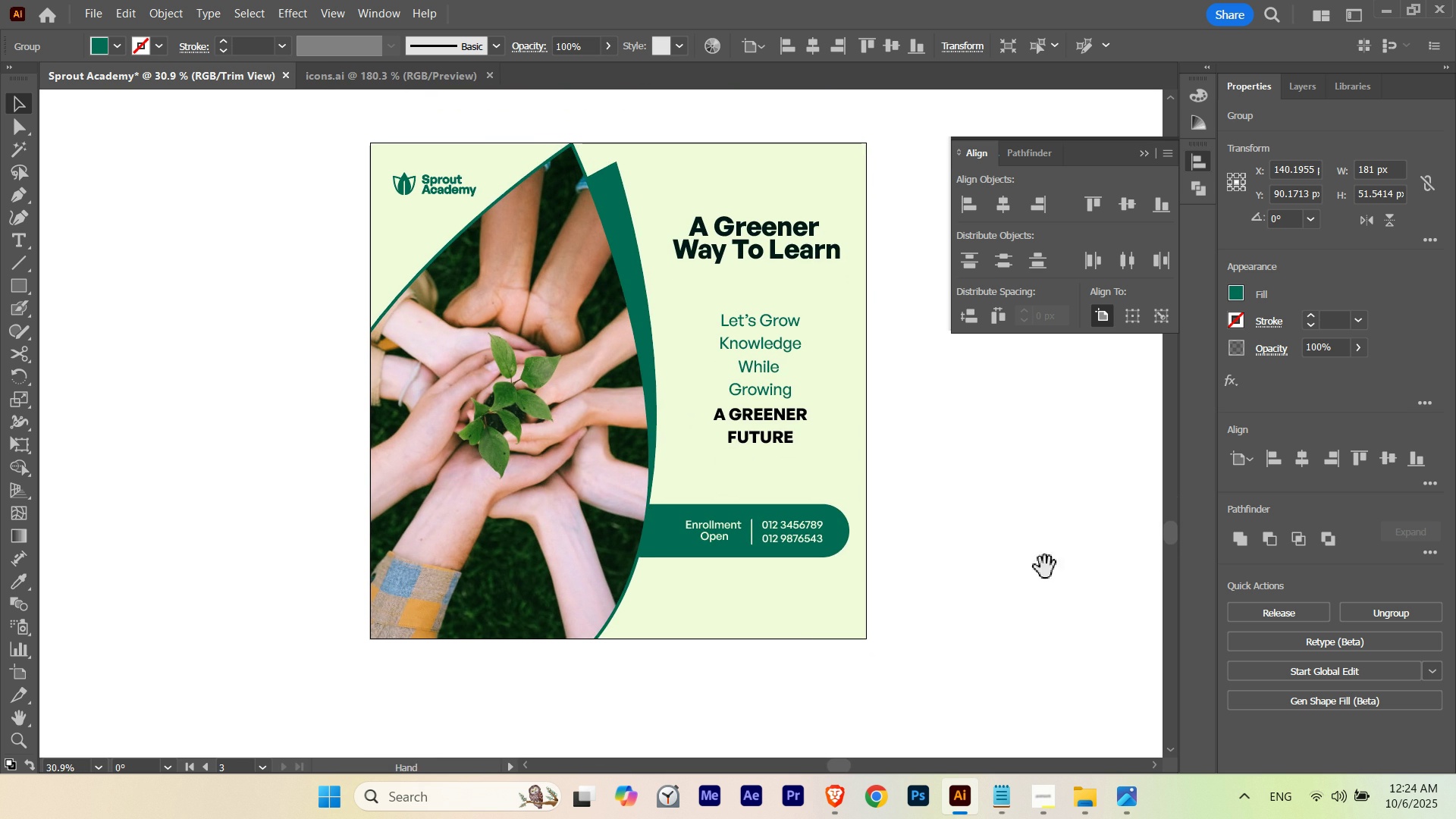 
hold_key(key=Space, duration=0.43)
 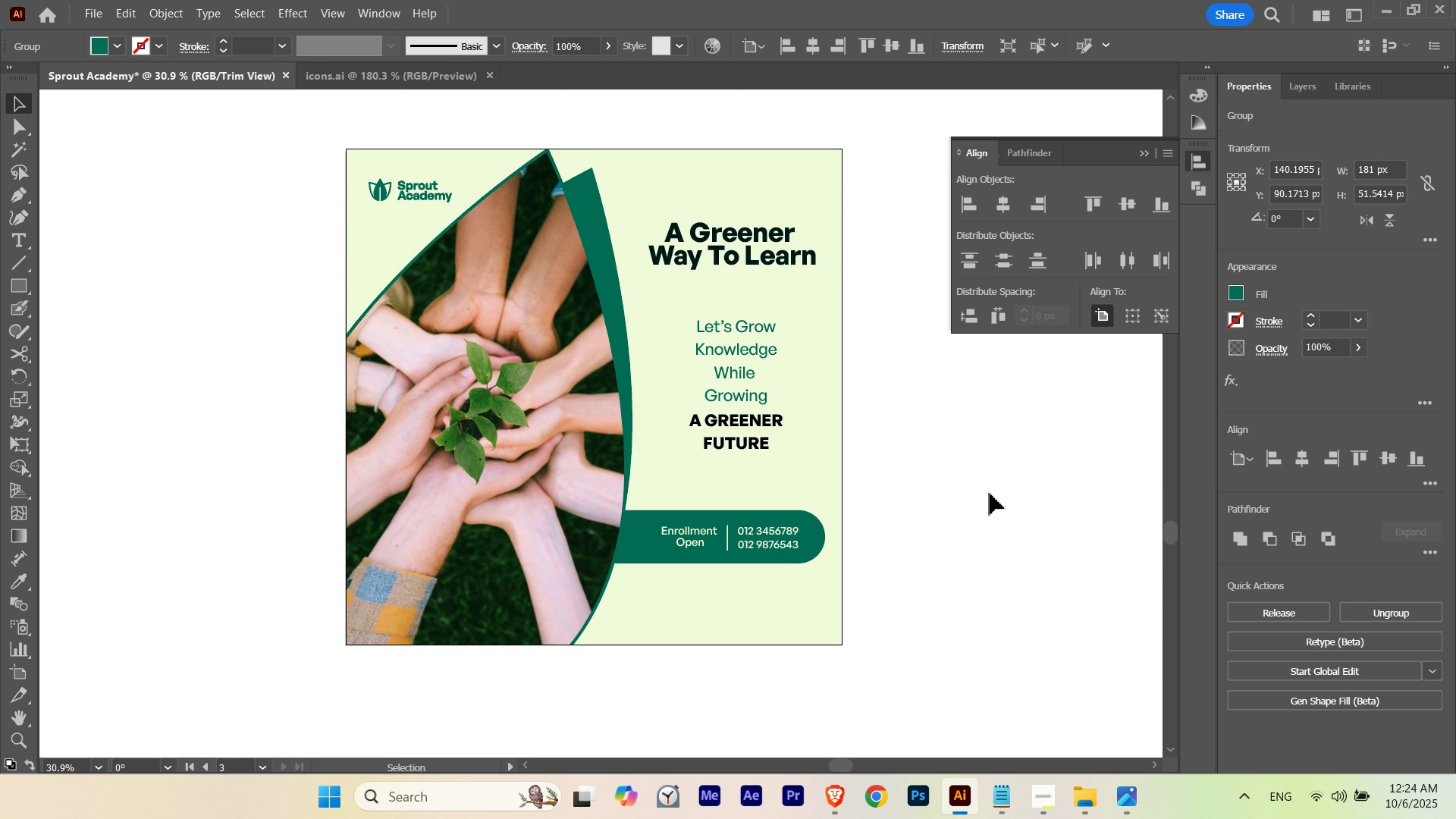 
key(V)
 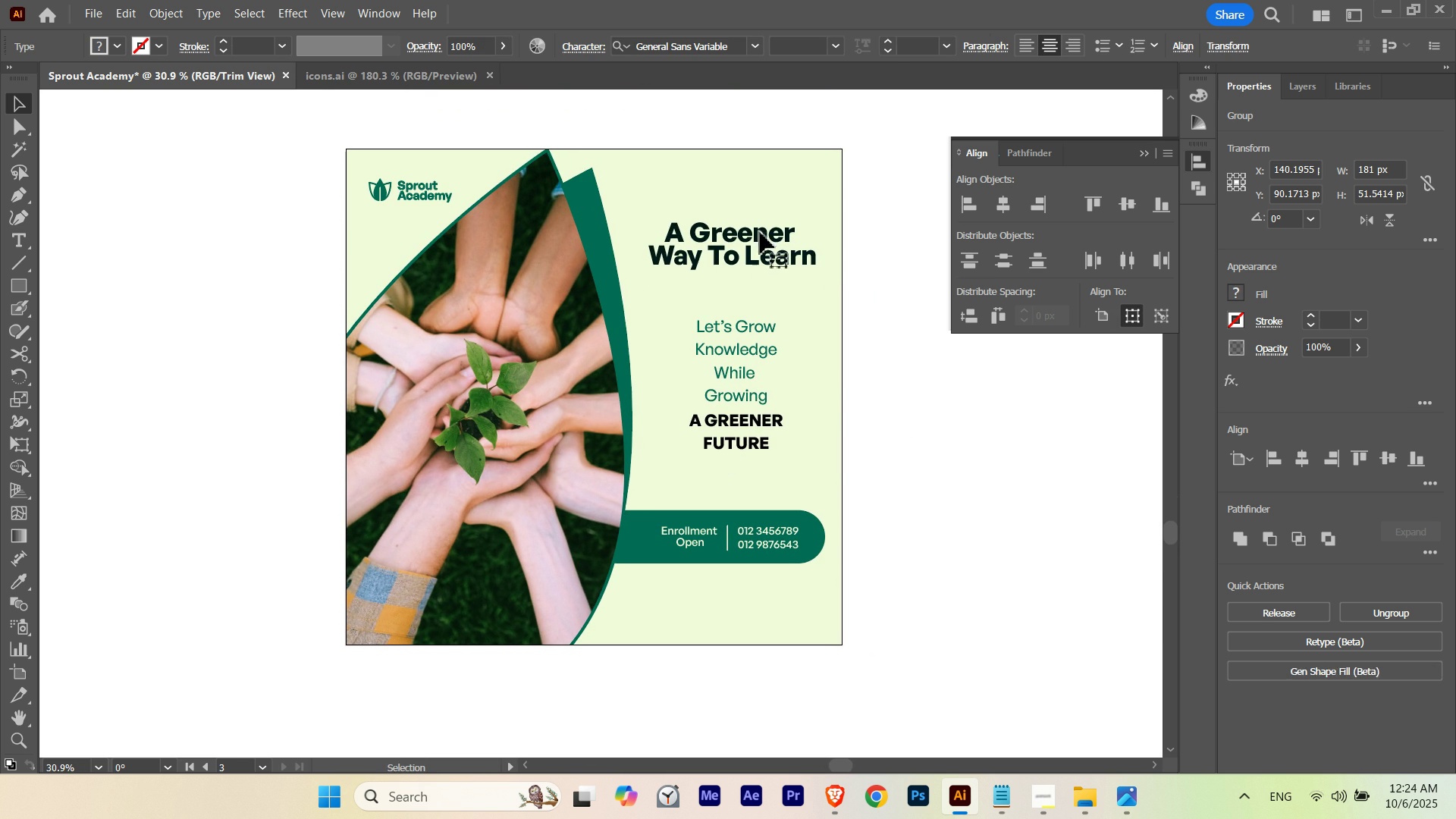 
key(Control+ControlLeft)
 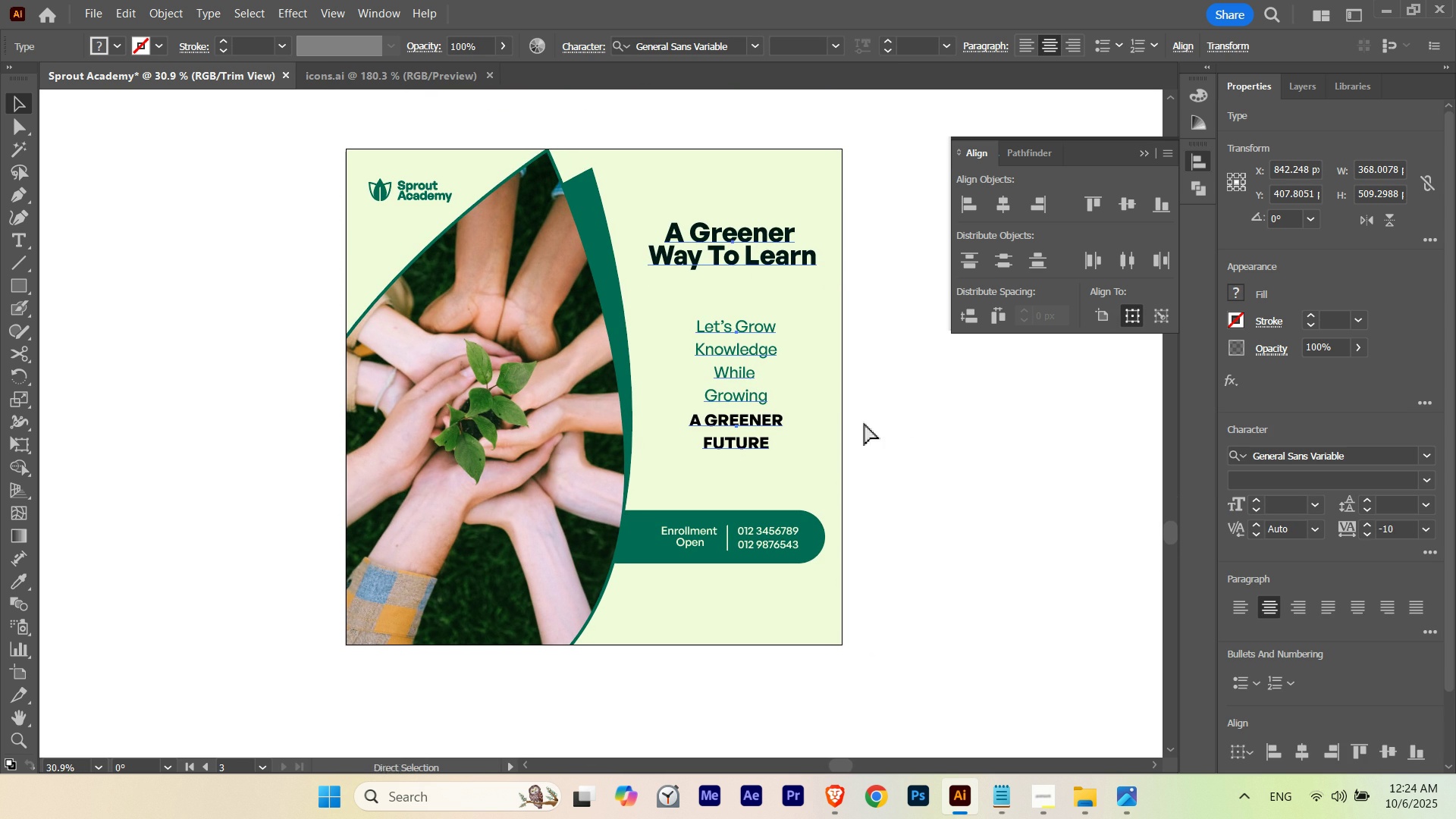 
key(Control+H)
 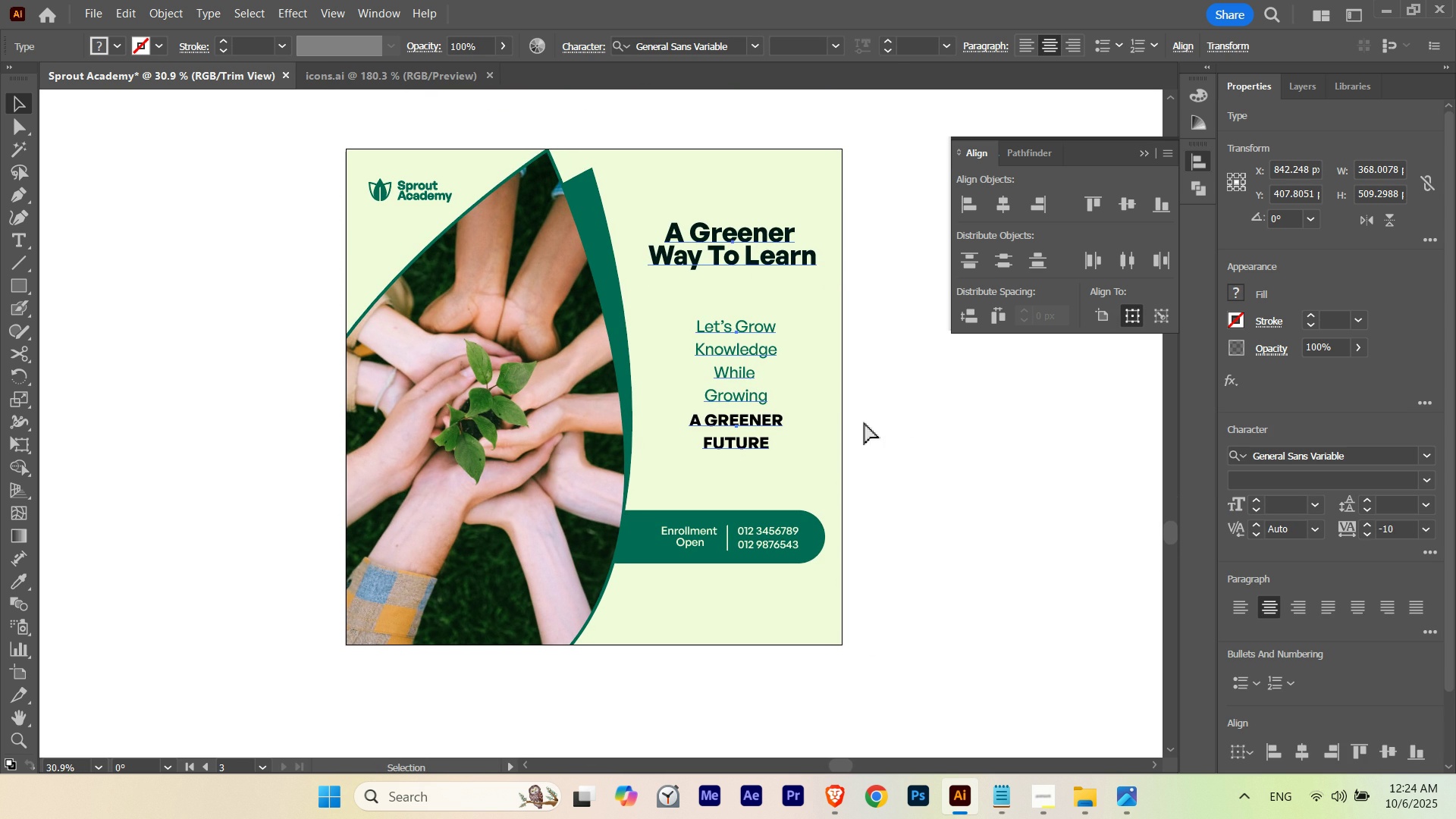 
key(Control+H)
 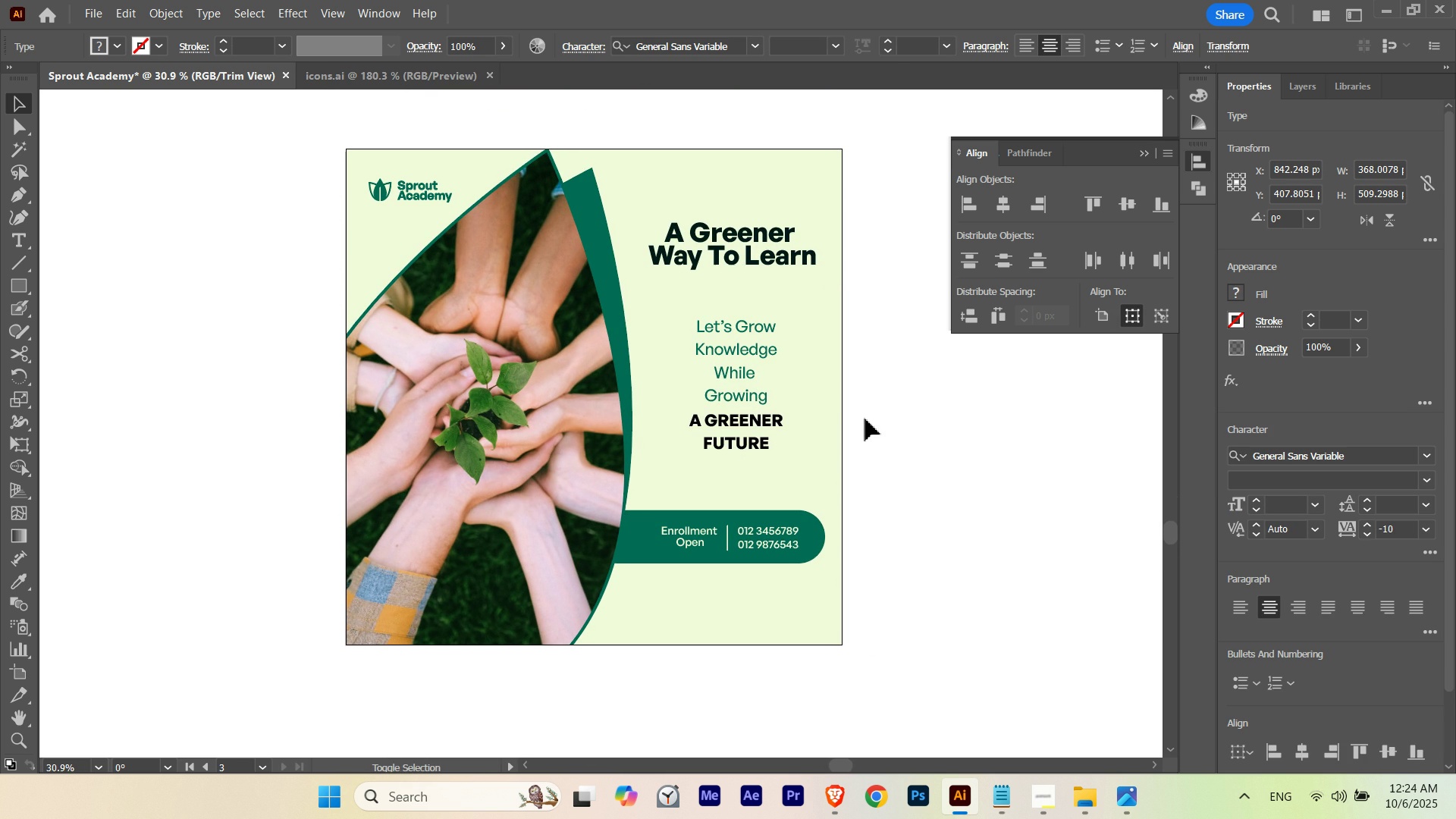 
key(Control+ControlLeft)
 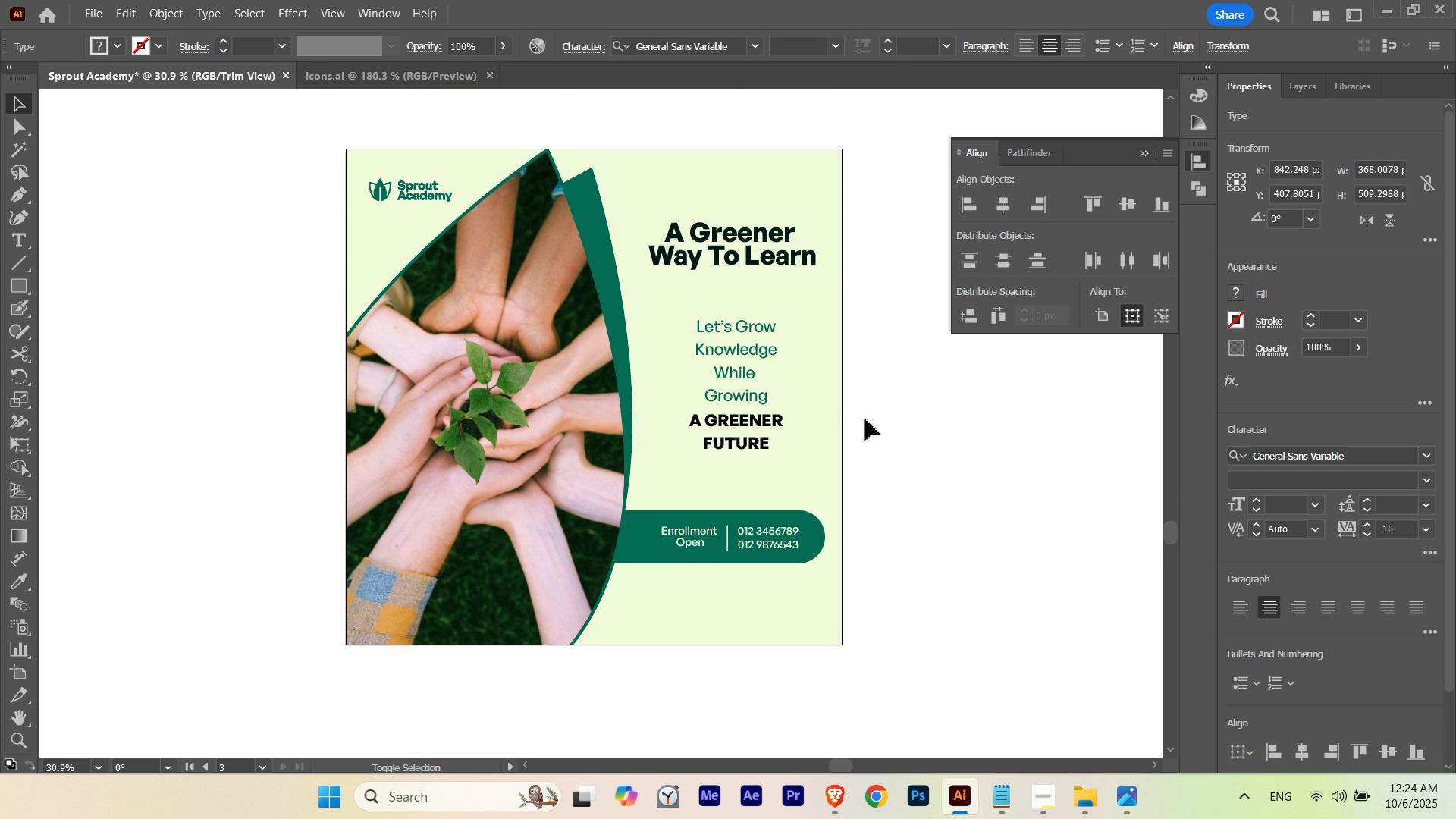 
key(Shift+ArrowLeft)
 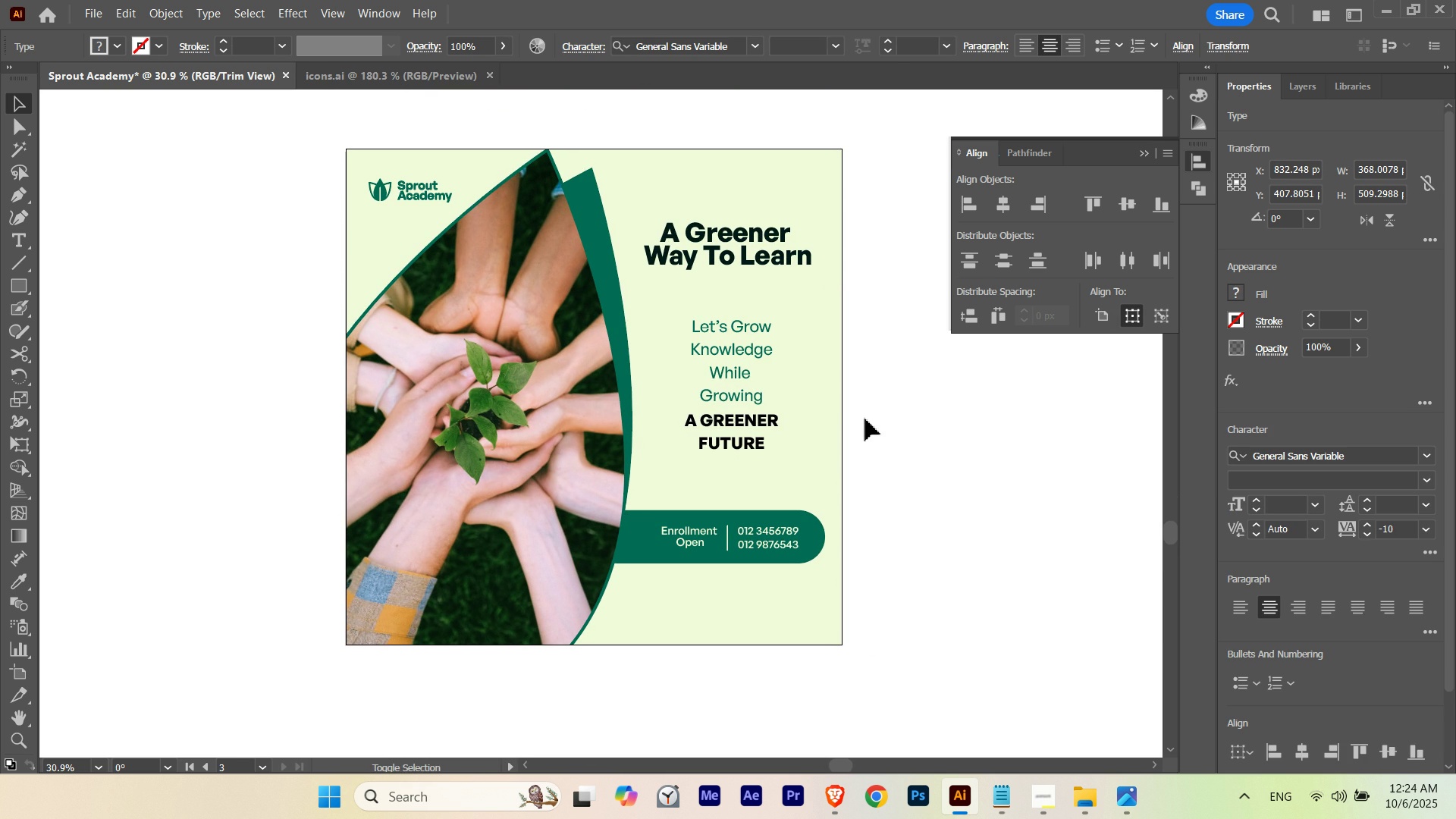 
key(Shift+ArrowLeft)
 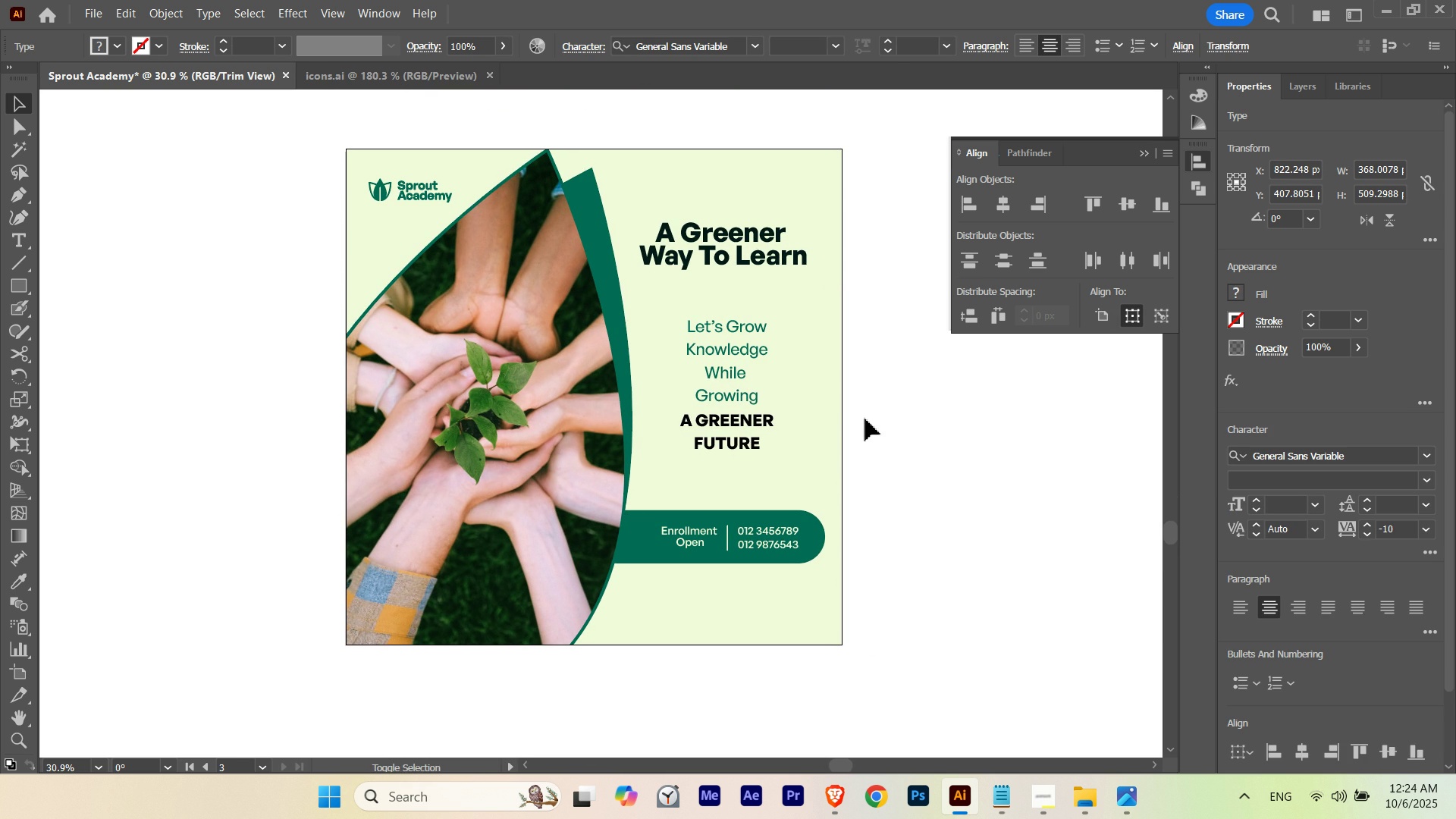 
key(Shift+ArrowLeft)
 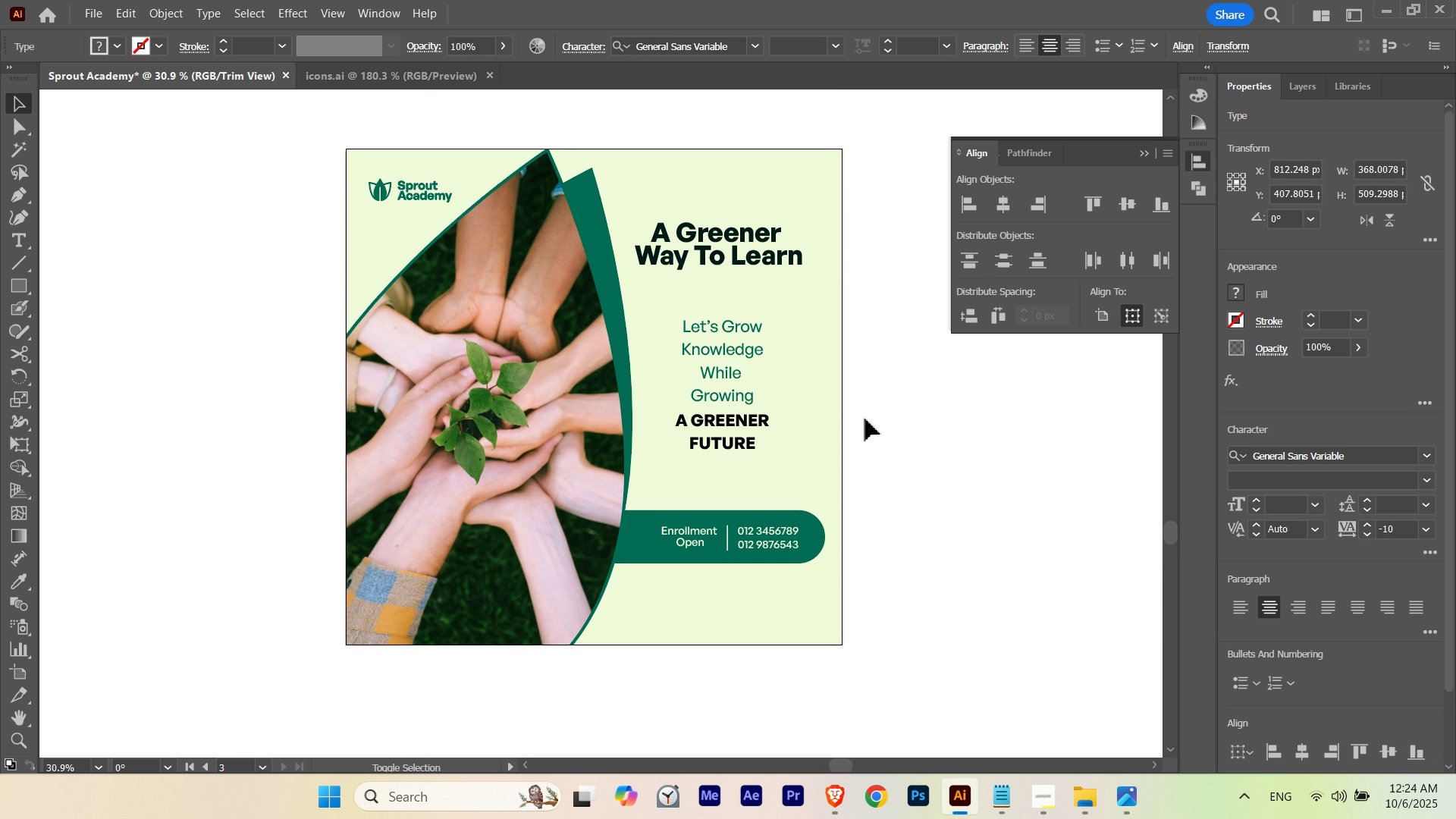 
key(Shift+ArrowRight)
 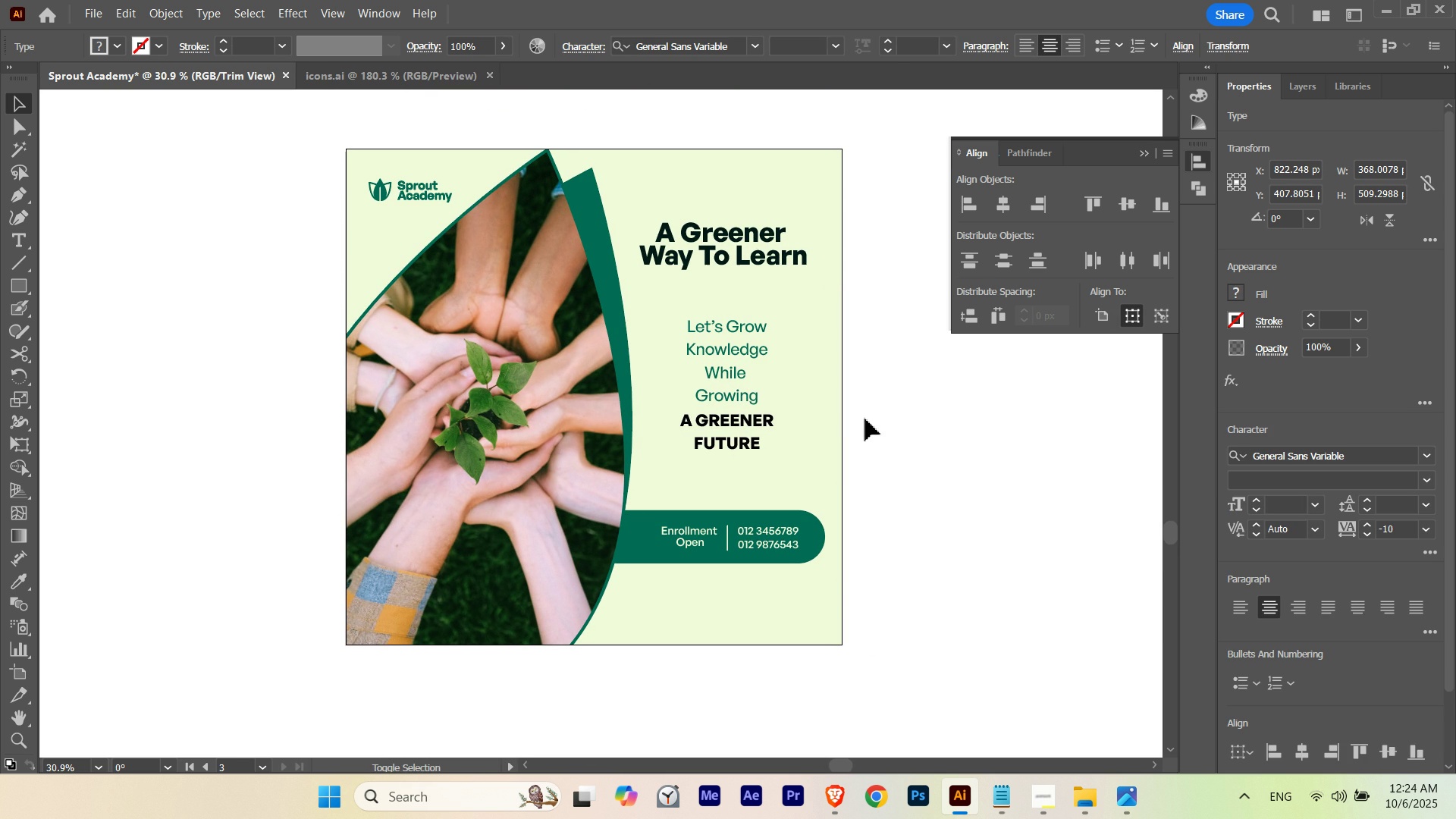 
key(Shift+ArrowRight)
 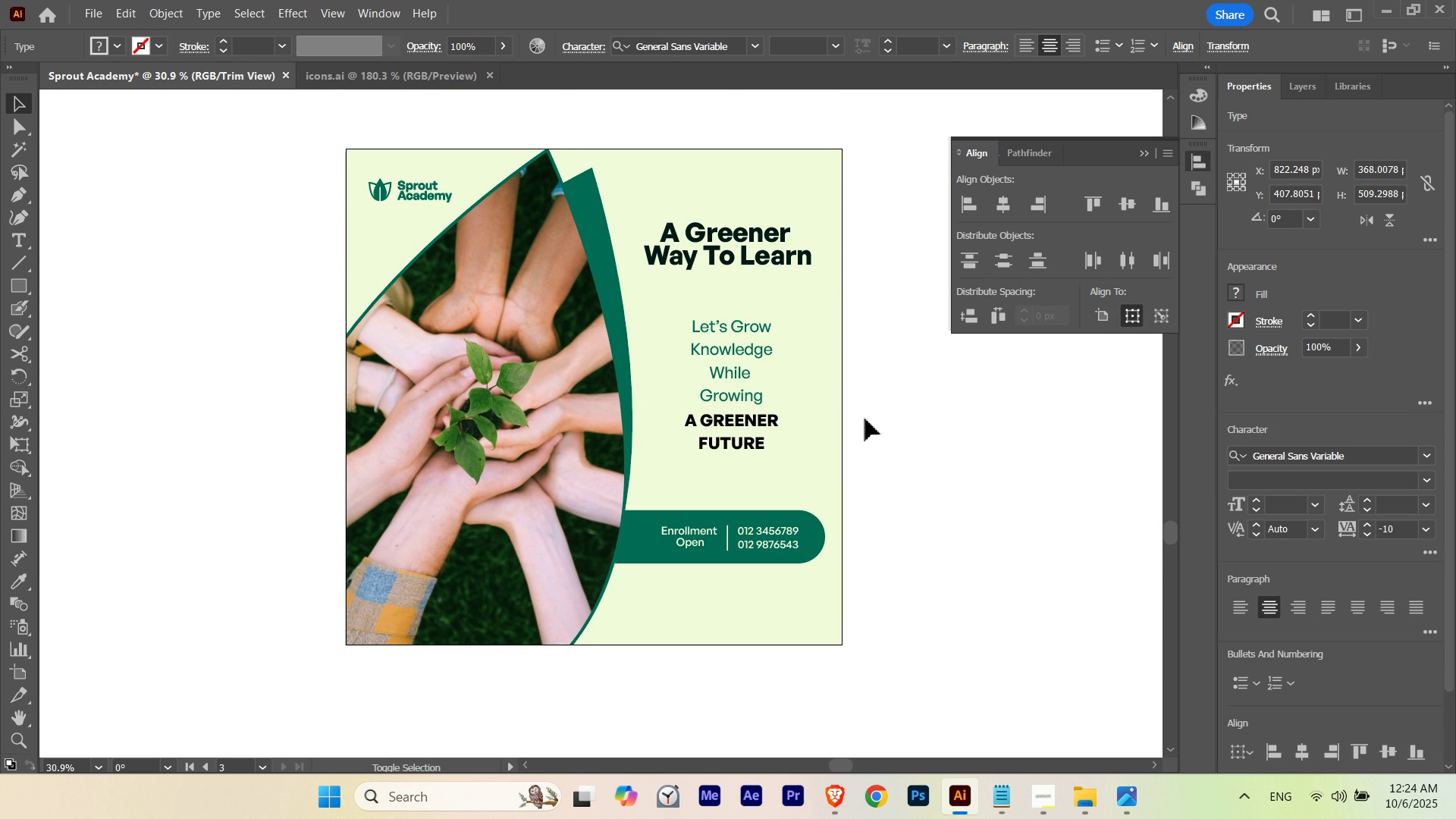 
key(Shift+ArrowRight)
 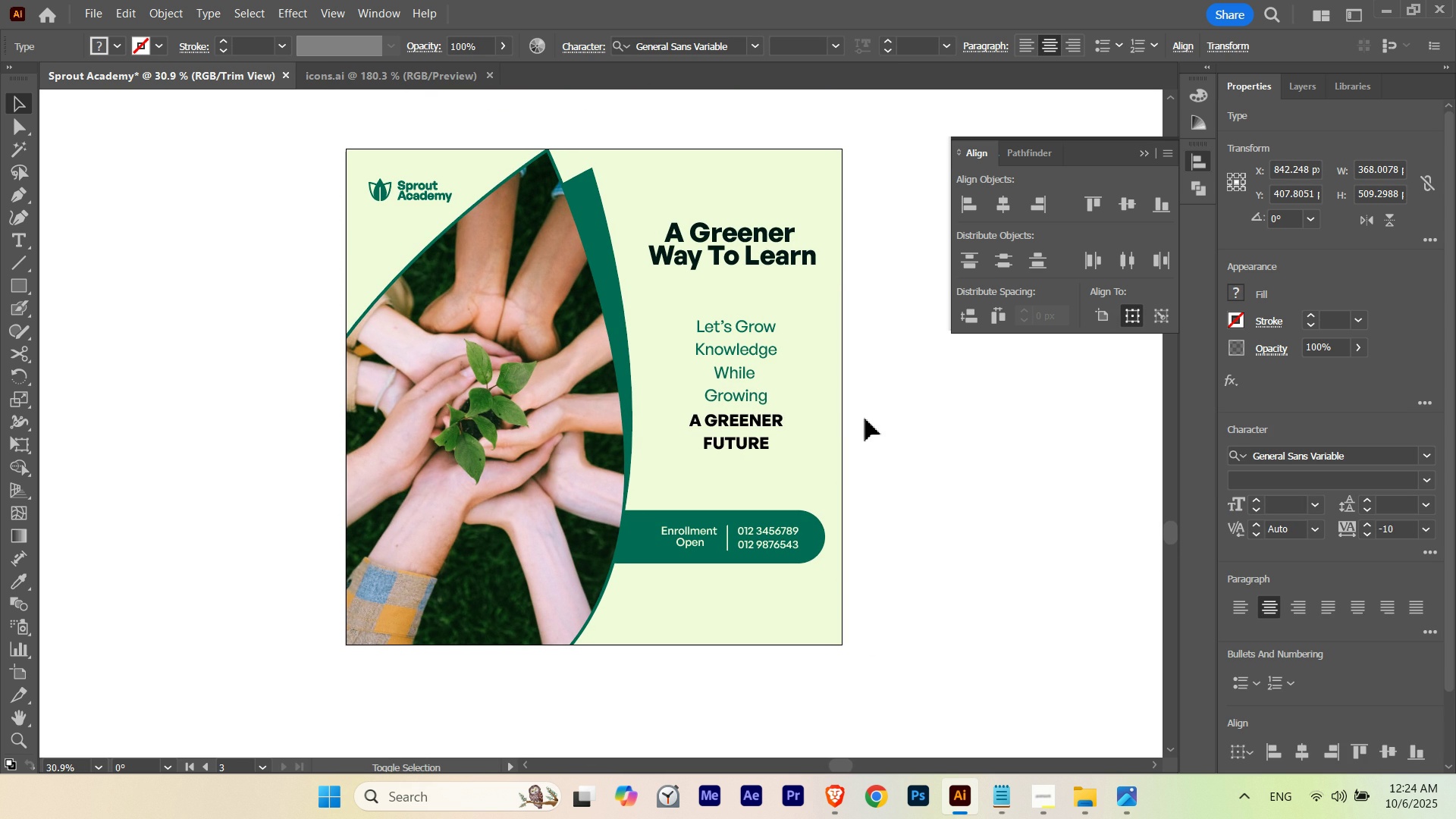 
key(Shift+ArrowLeft)
 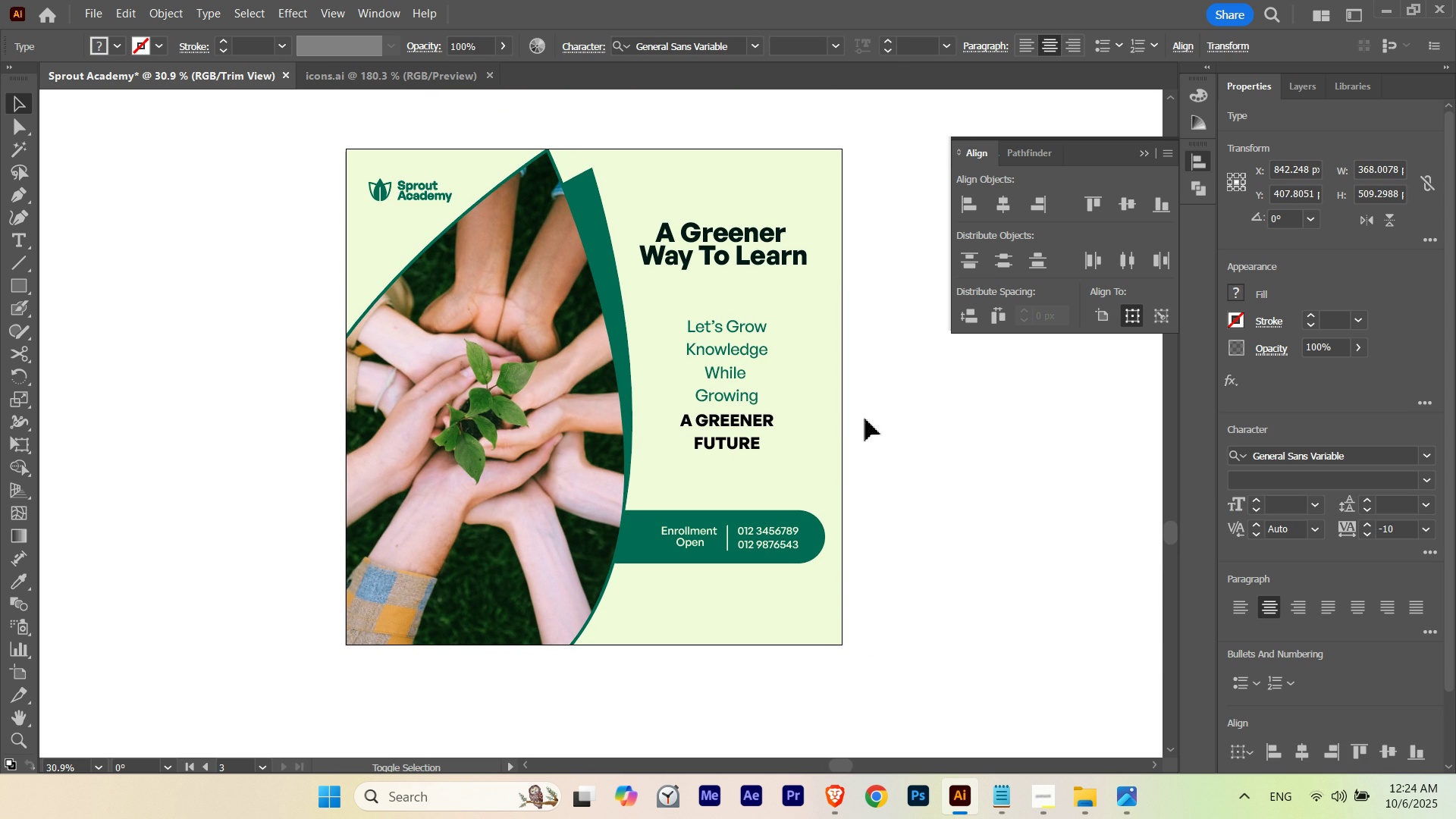 
key(Shift+ArrowLeft)
 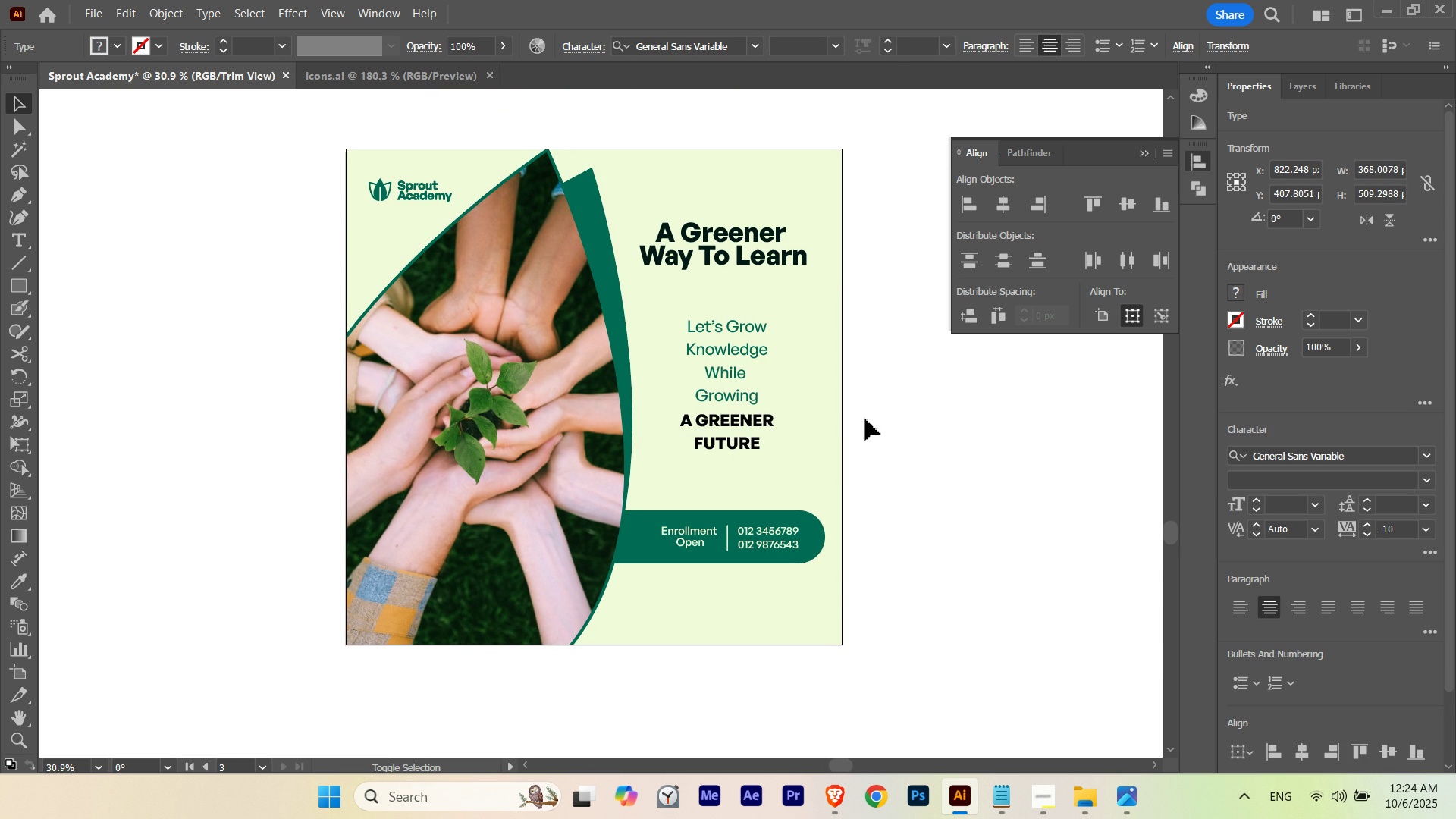 
key(Shift+ArrowRight)
 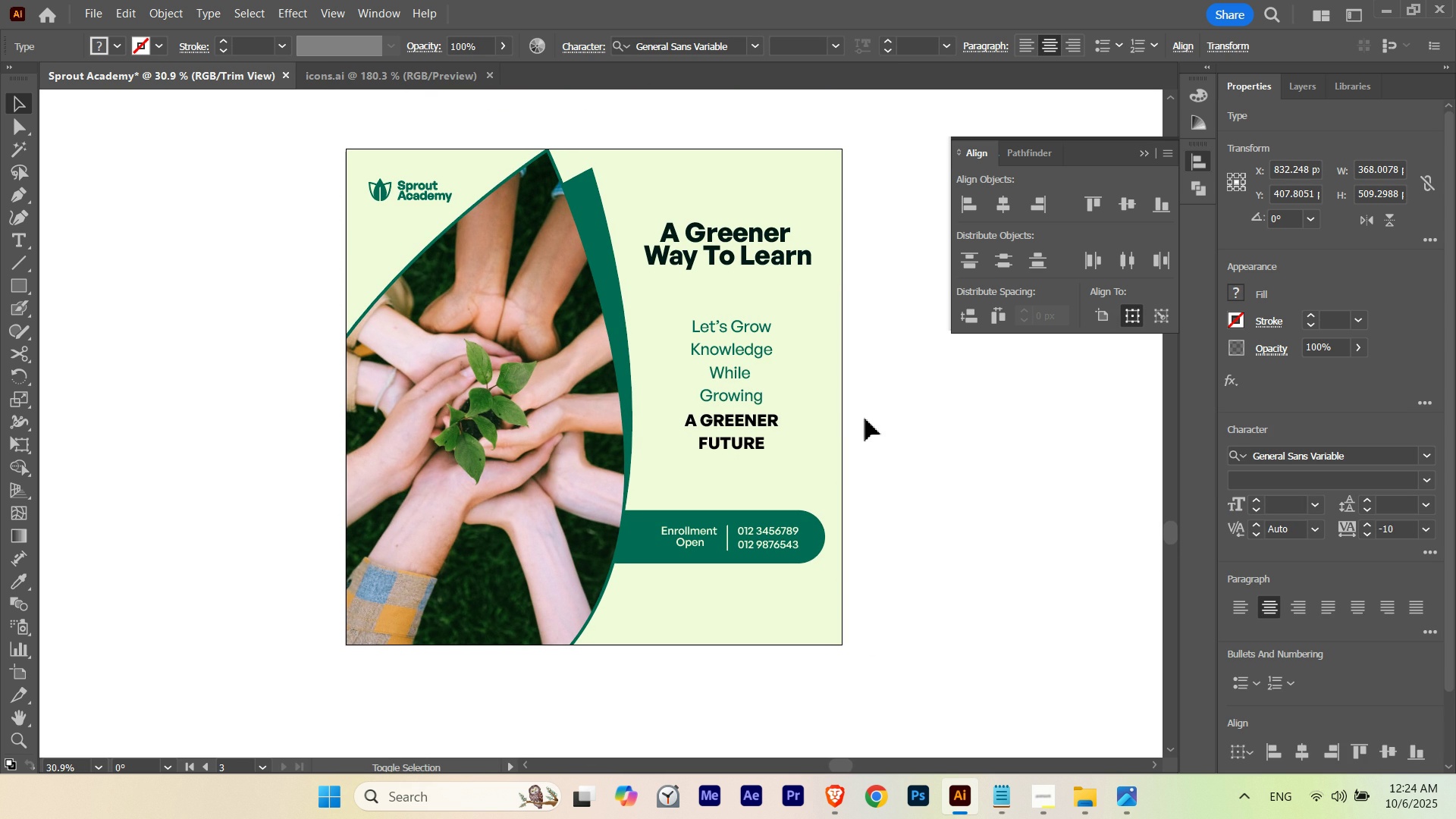 
key(Shift+ArrowLeft)
 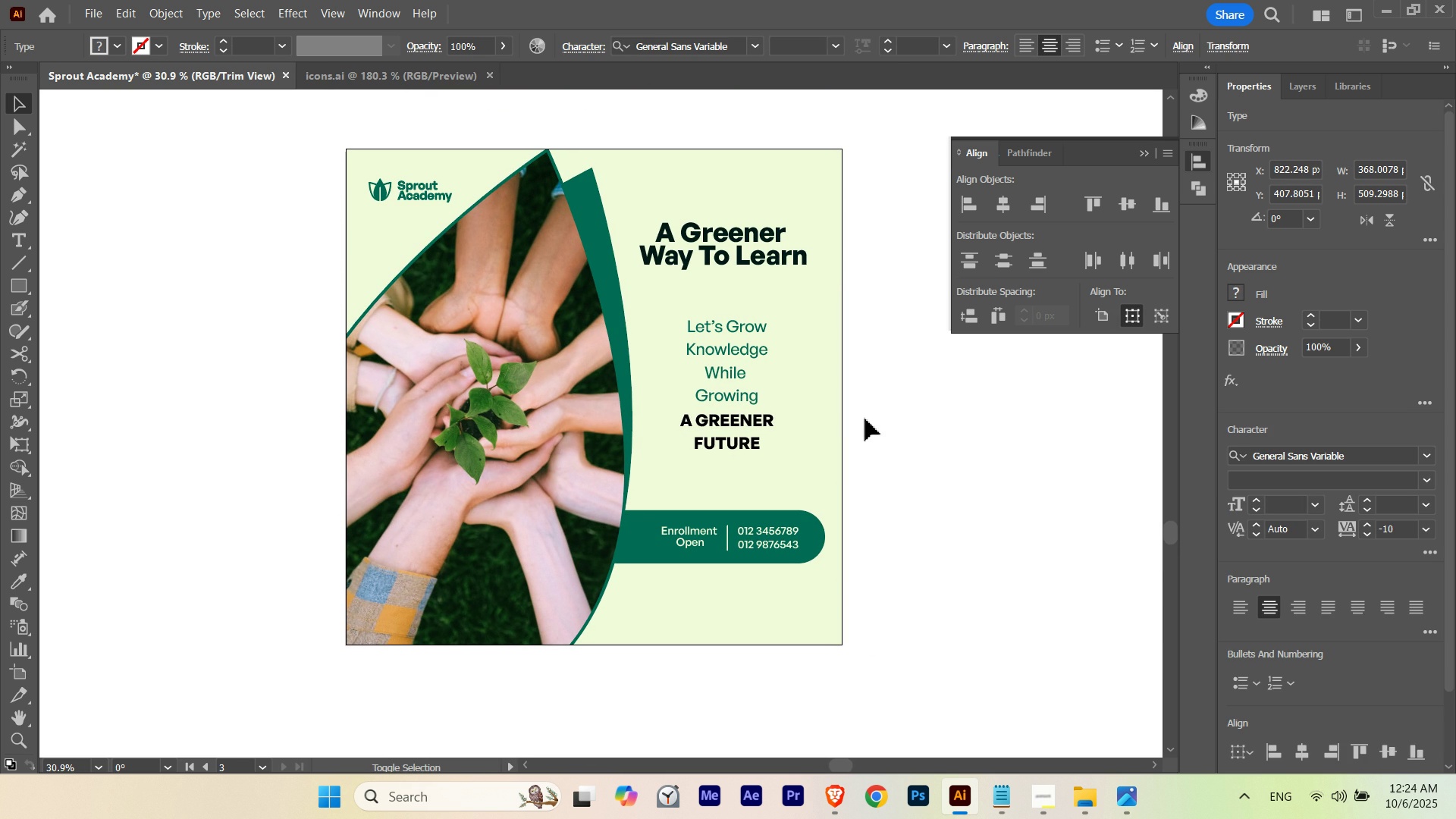 
key(Shift+ArrowRight)
 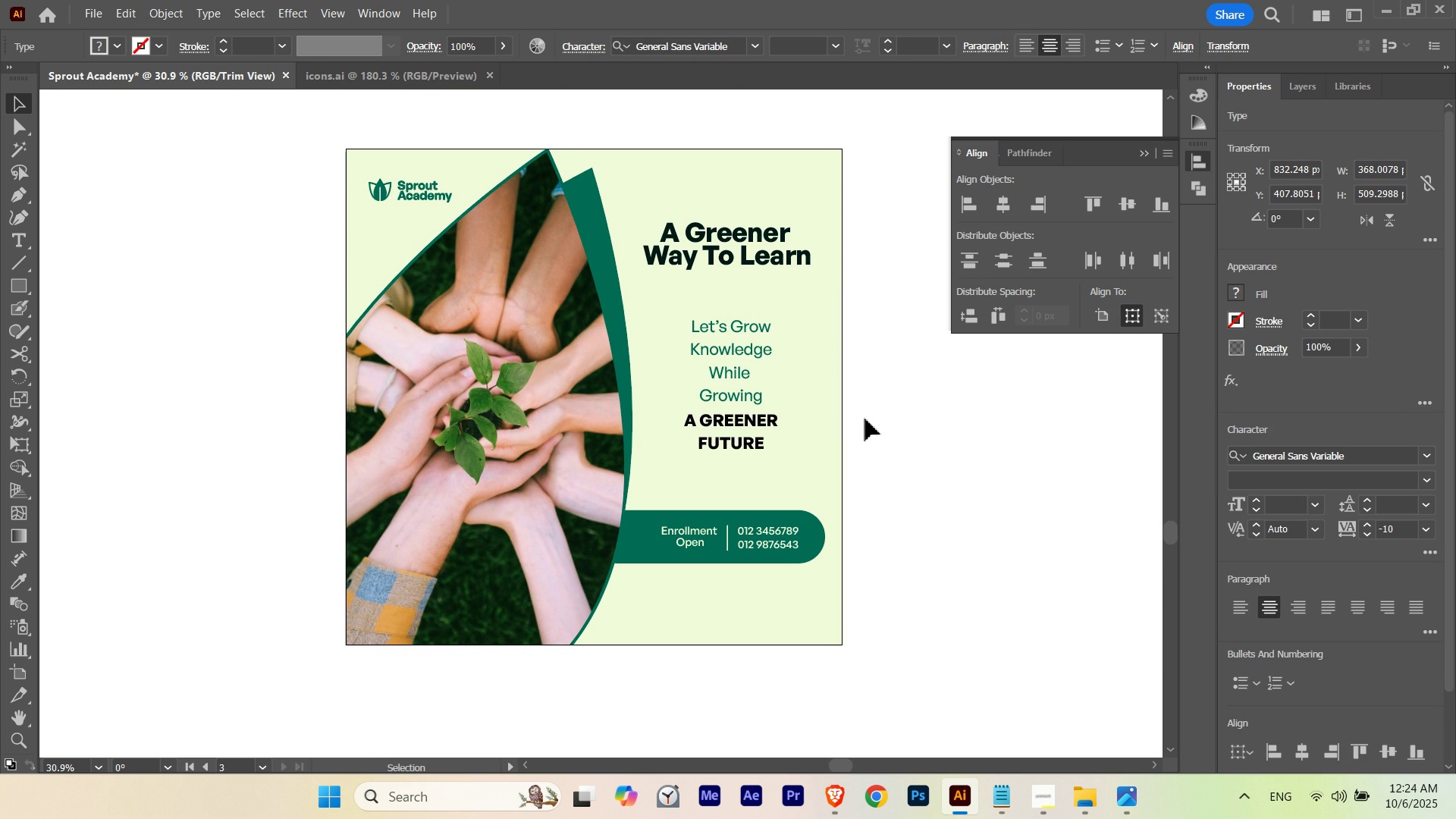 
key(ArrowLeft)
 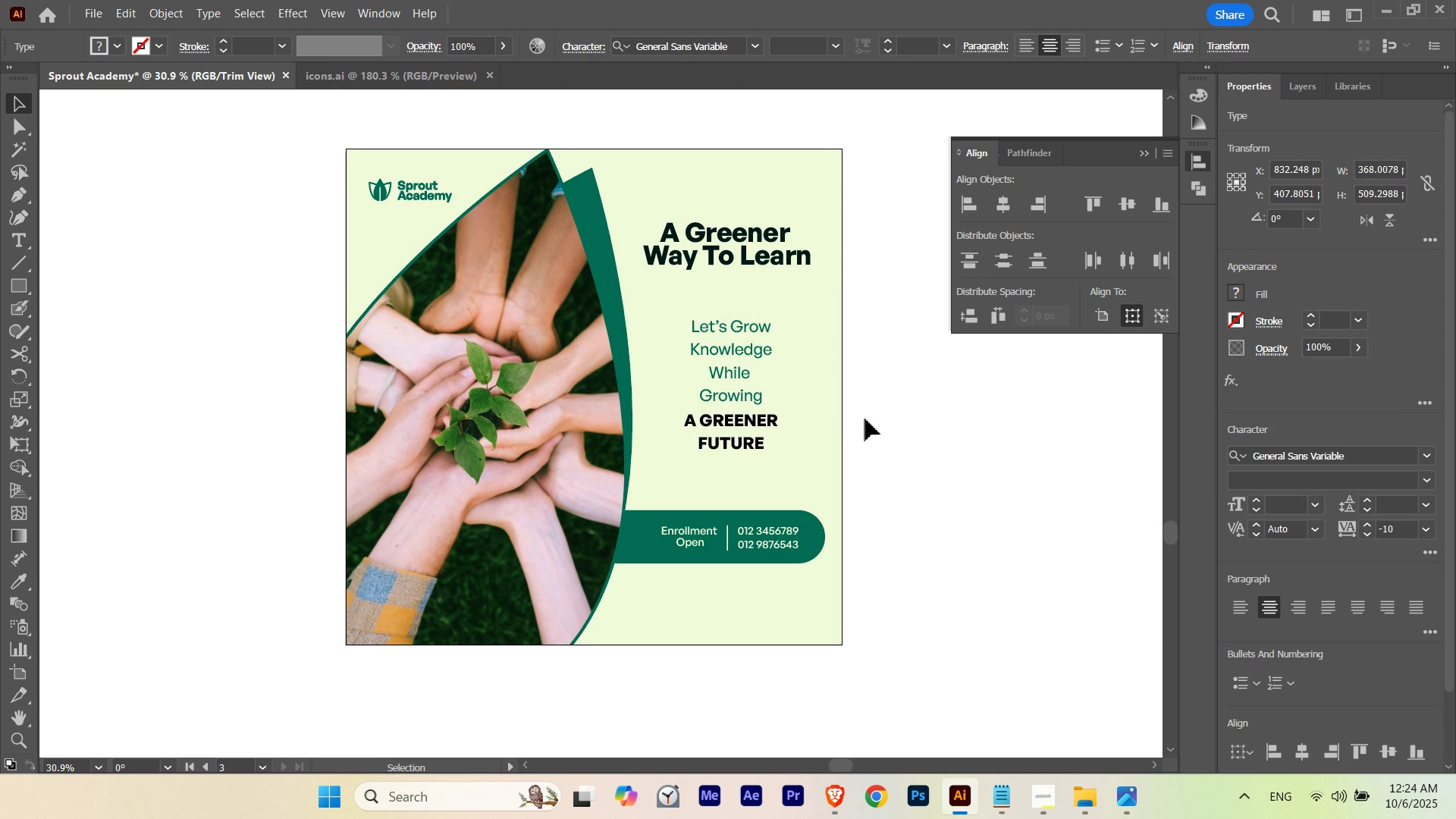 
key(ArrowLeft)
 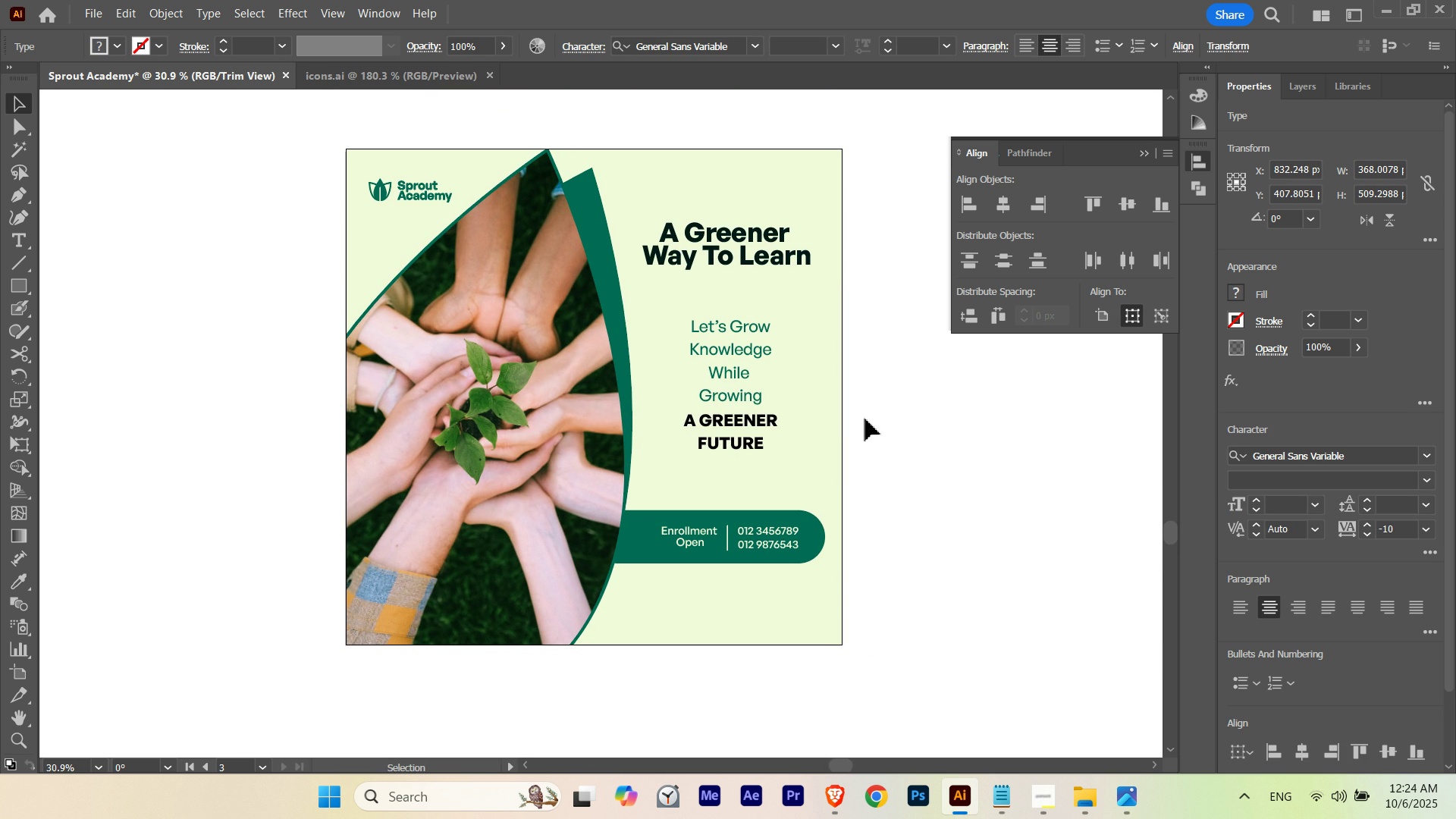 
key(ArrowLeft)
 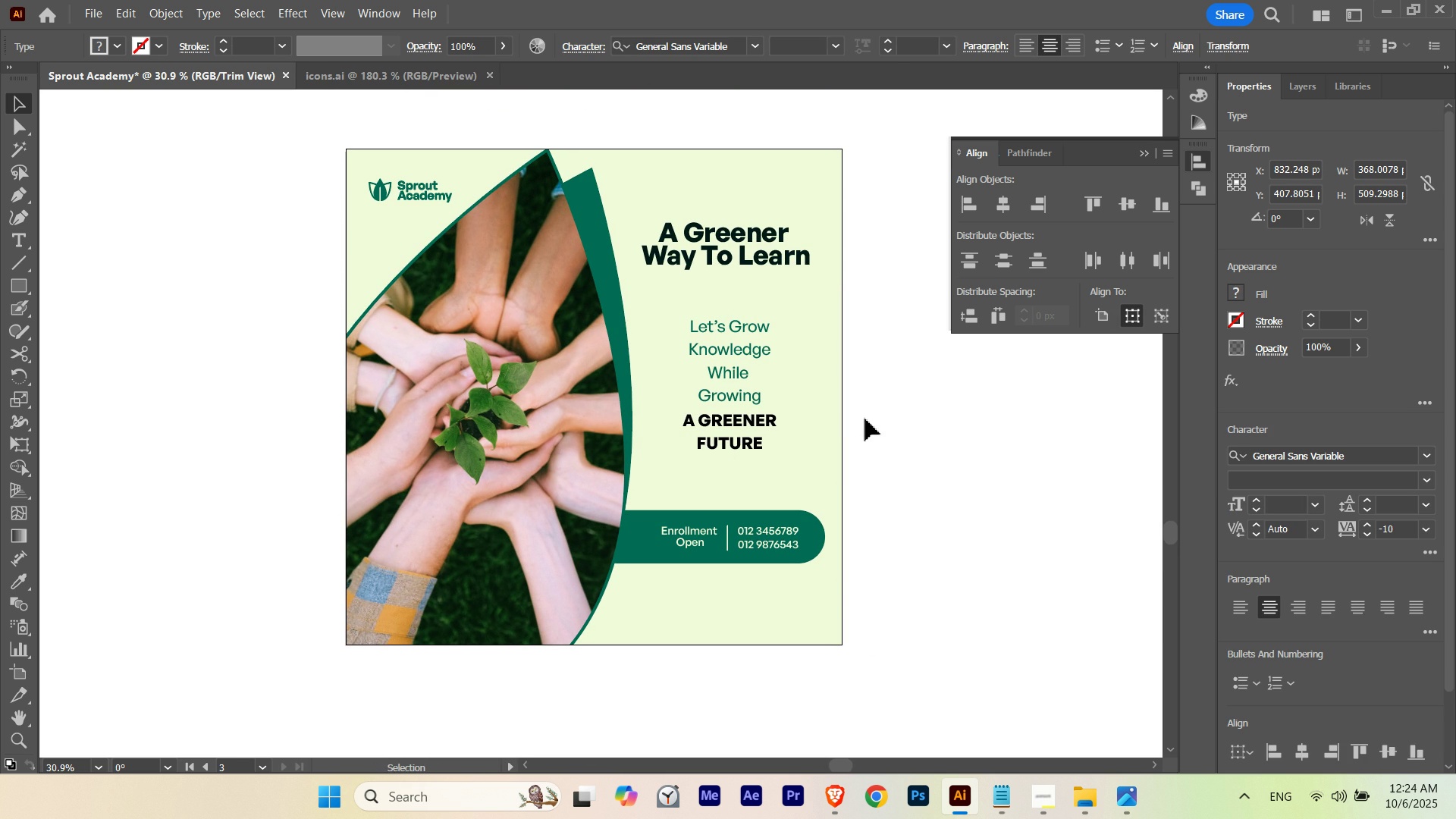 
key(ArrowLeft)
 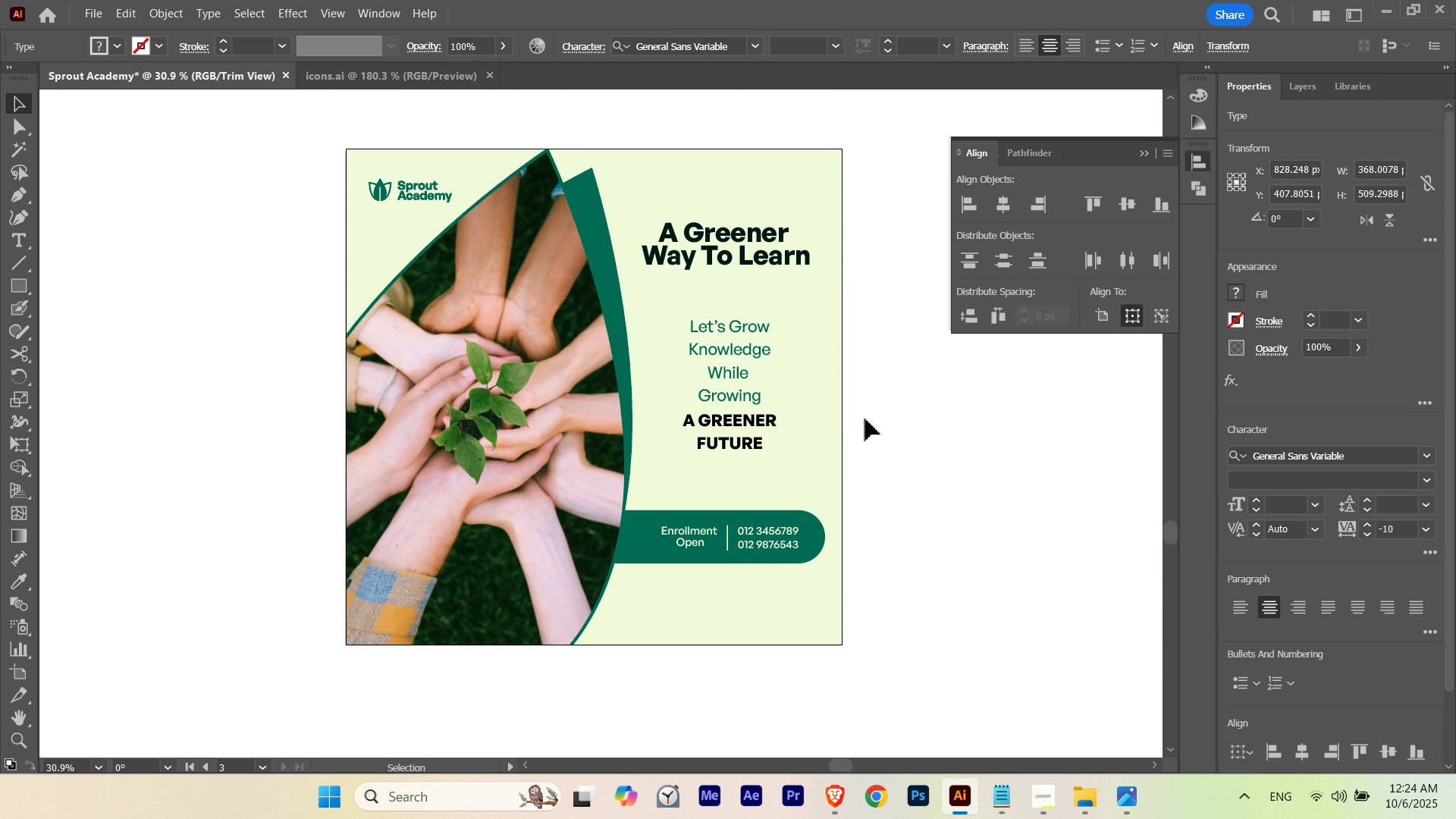 
key(ArrowRight)
 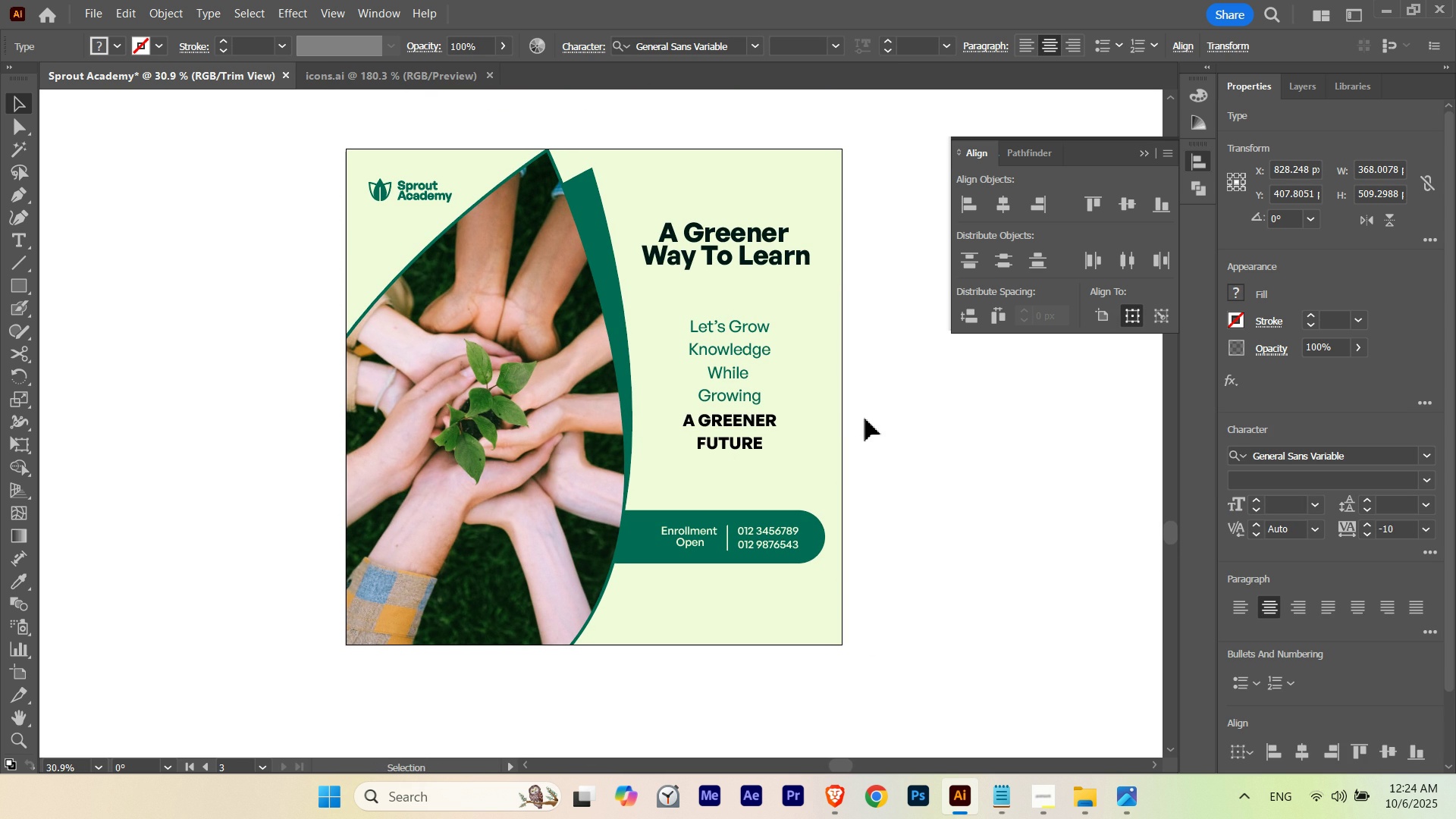 
key(ArrowLeft)
 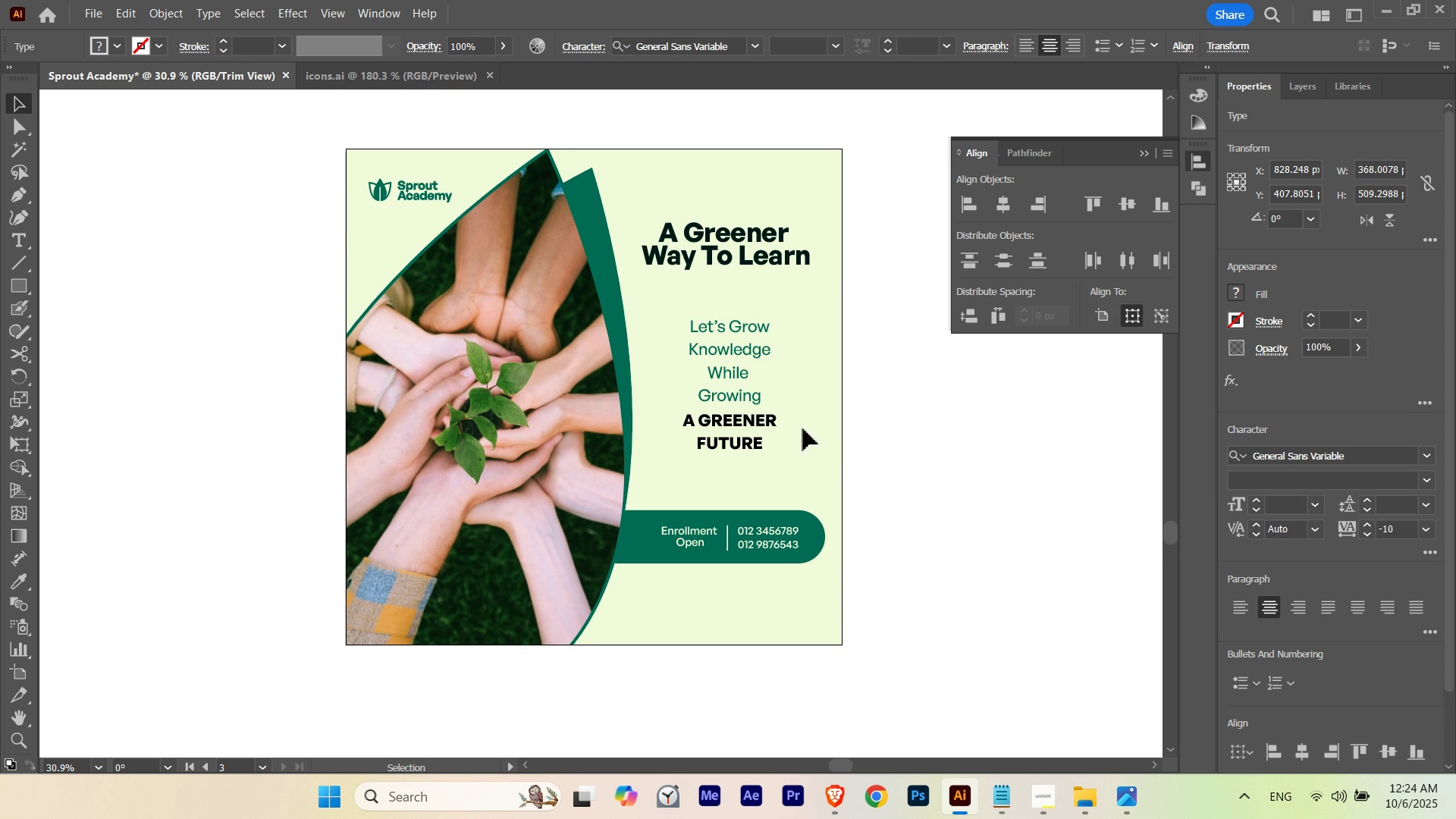 
key(V)
 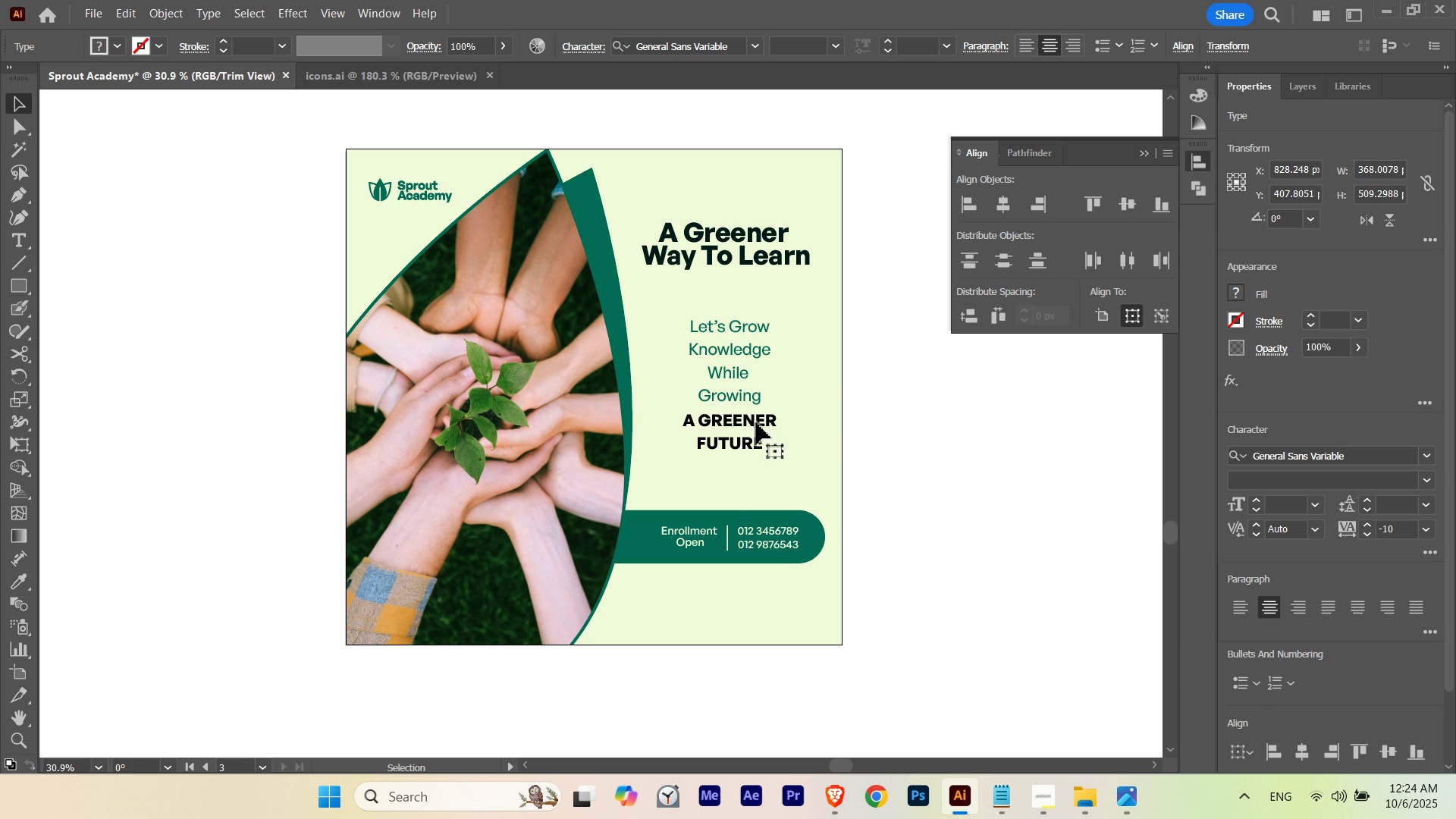 
left_click([756, 422])
 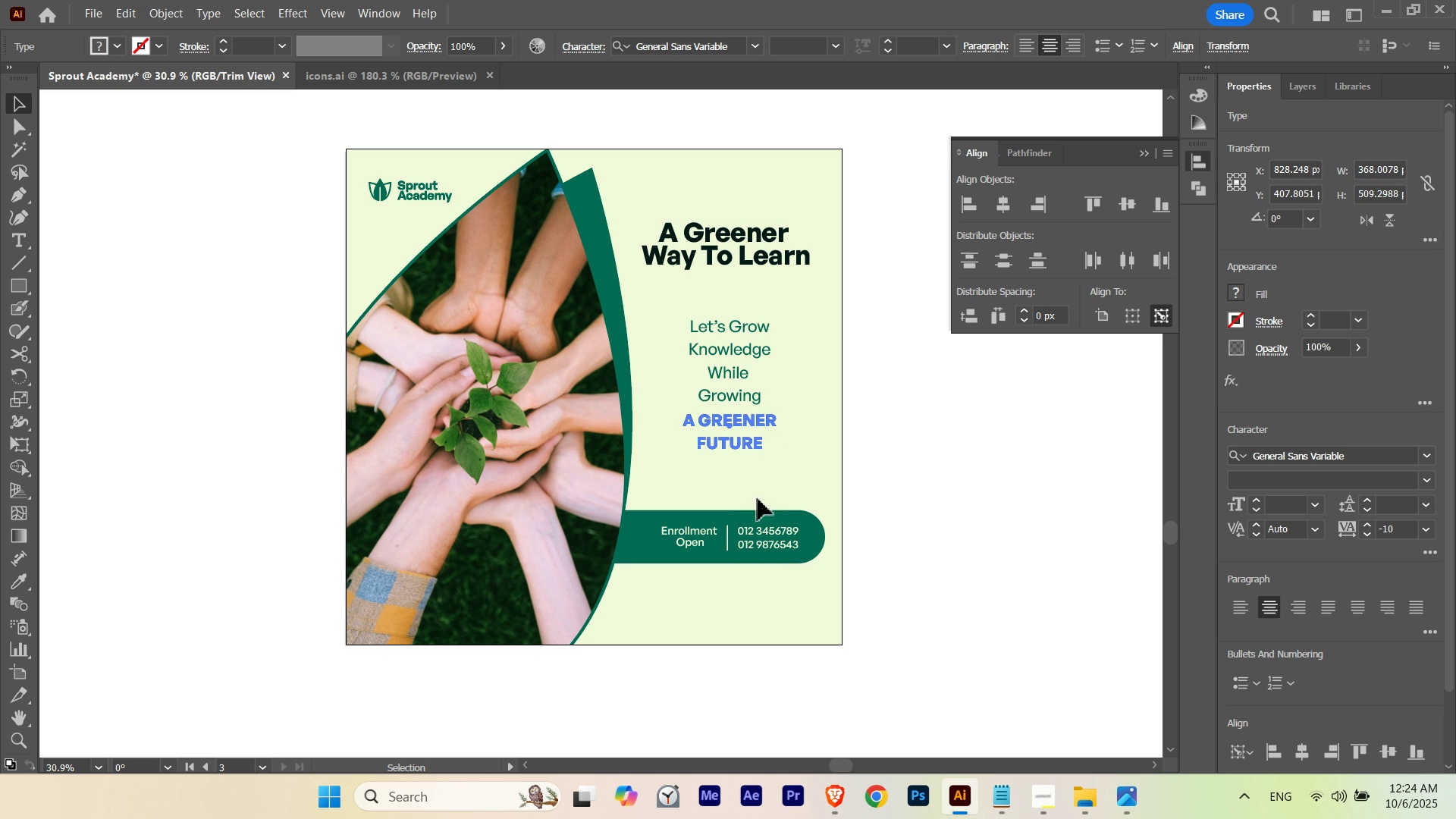 
left_click([758, 498])
 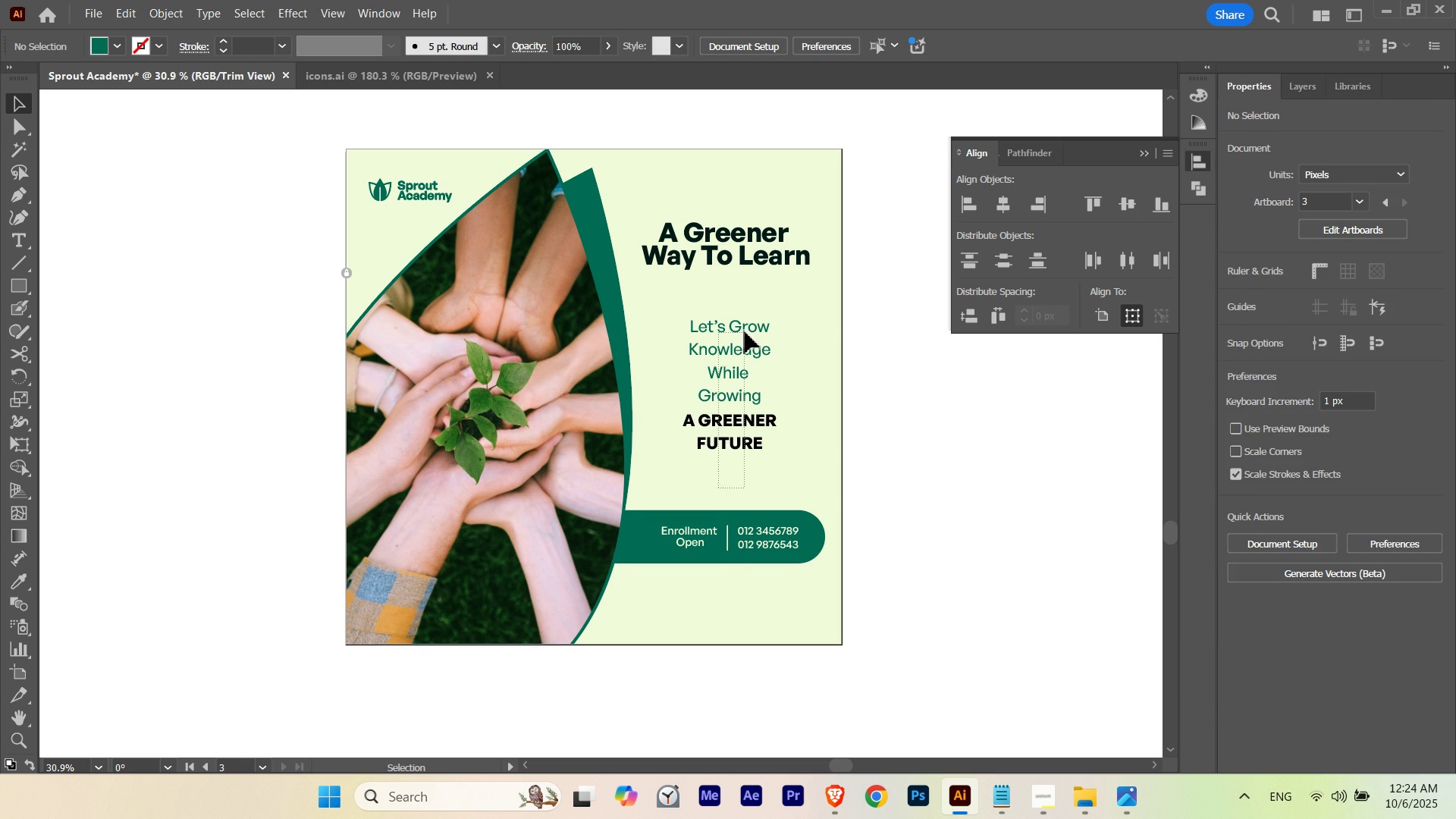 
hold_key(key=Space, duration=20.14)
 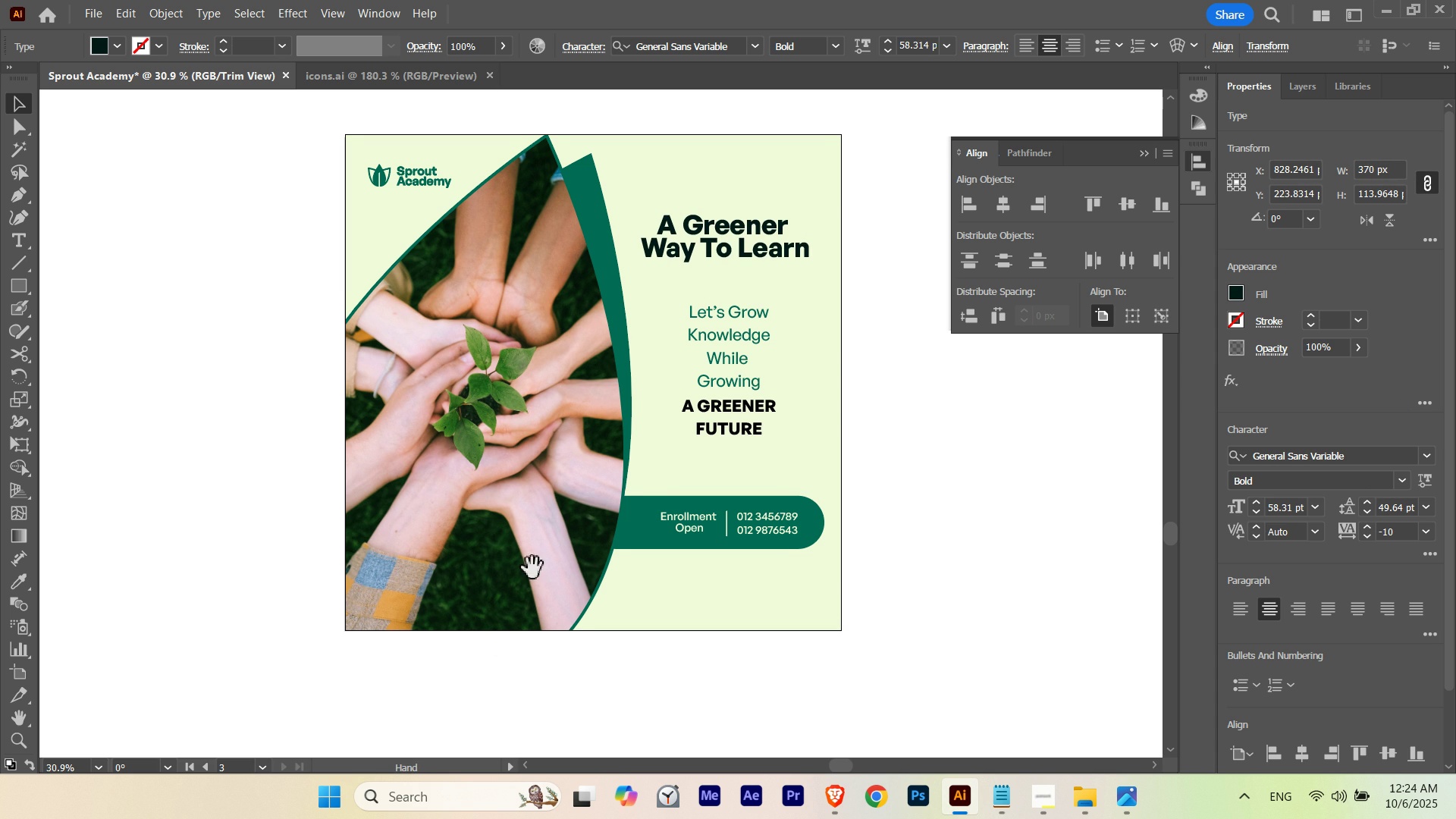 
key(Control+ControlLeft)
 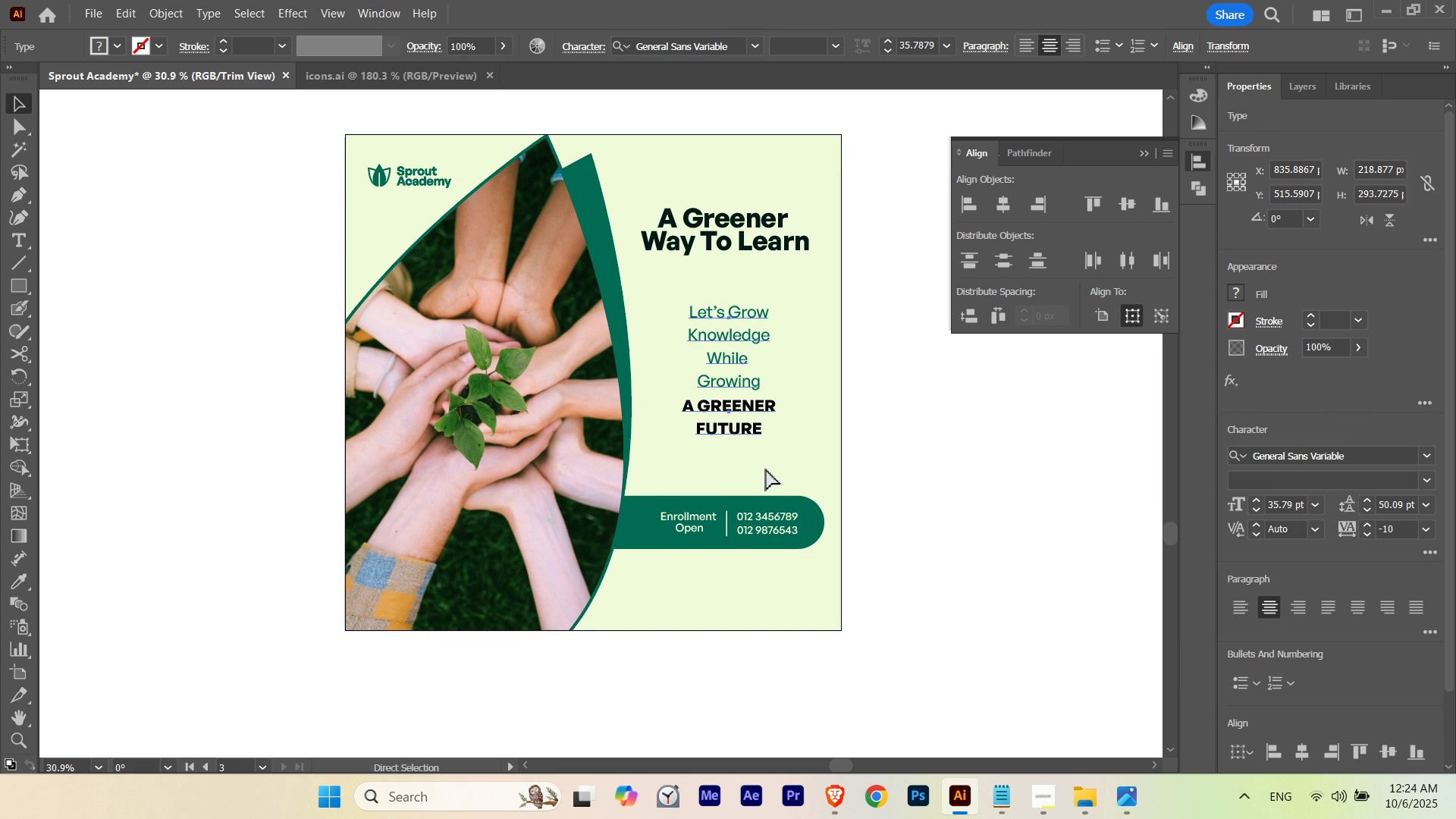 
key(Control+H)
 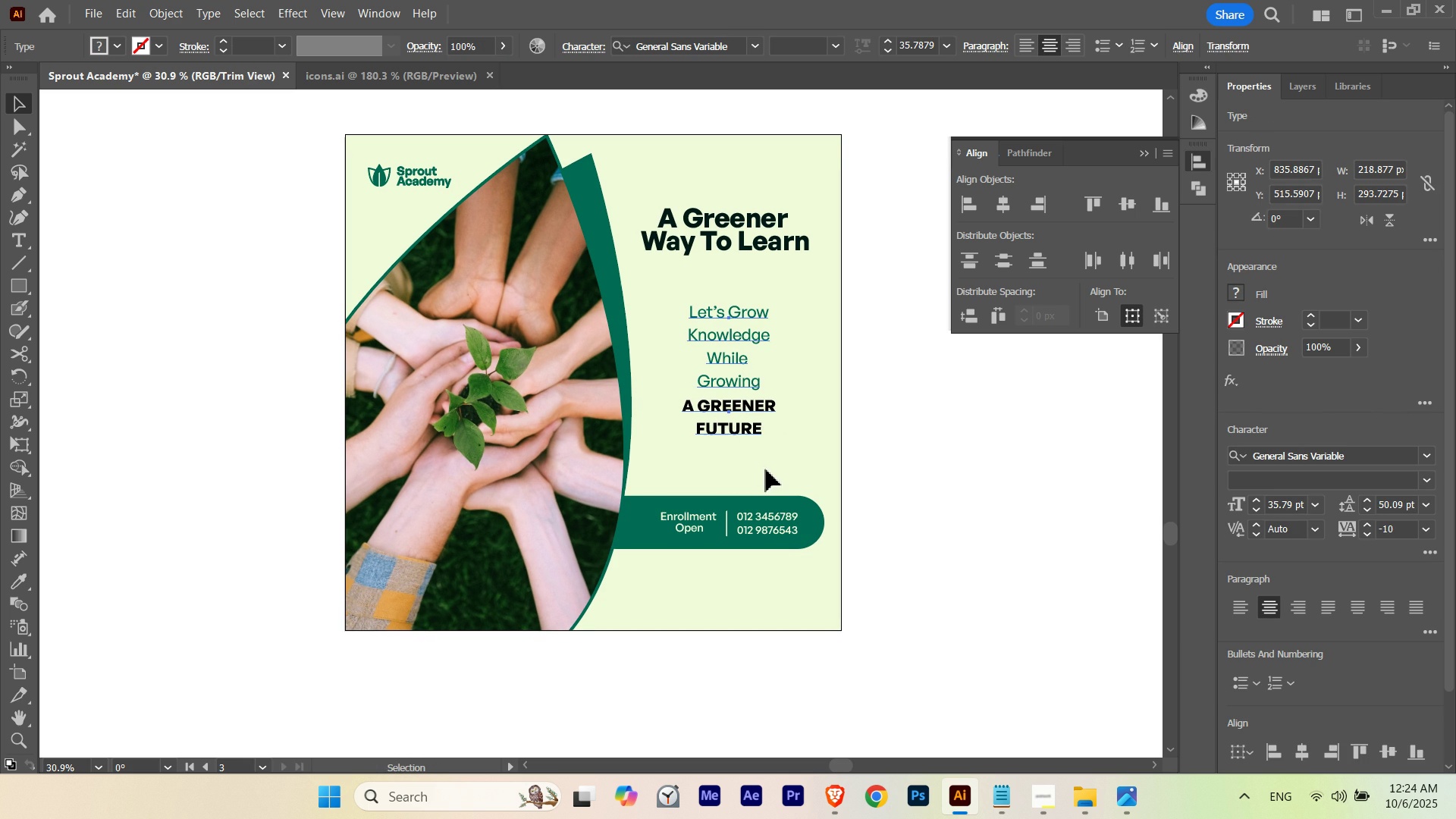 
key(Control+ControlLeft)
 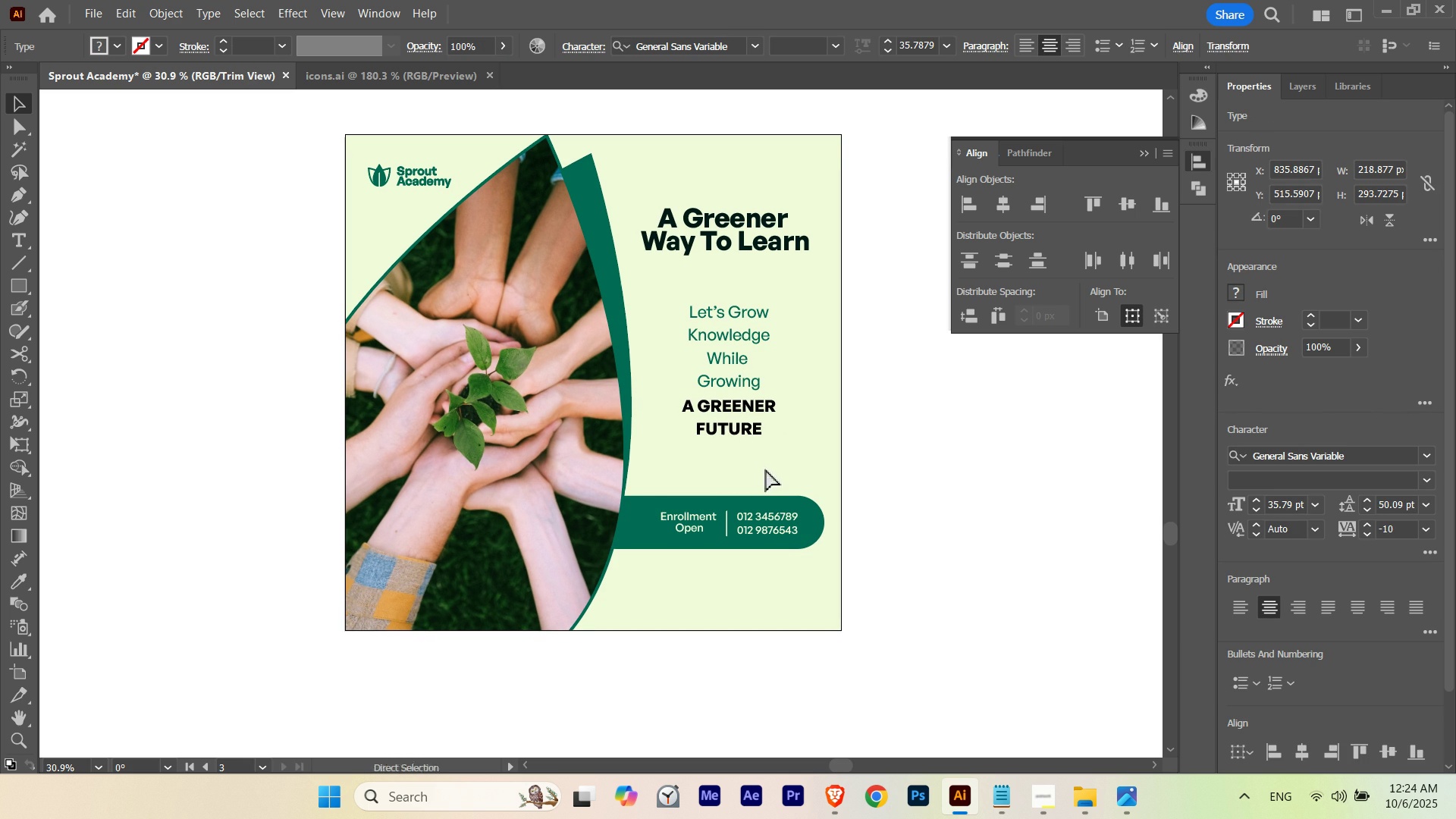 
key(Control+H)
 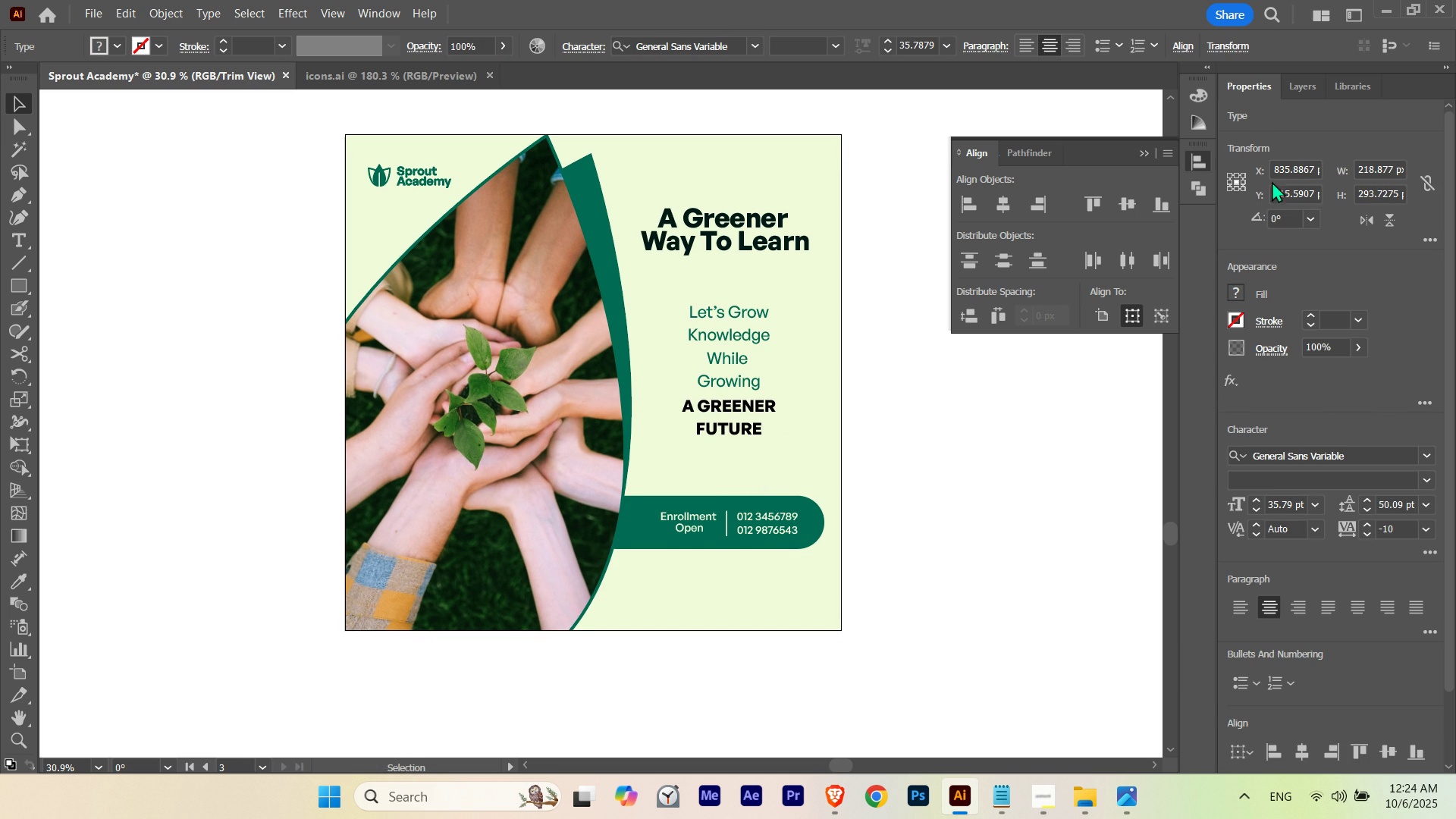 
hold_key(key=ShiftLeft, duration=0.37)
 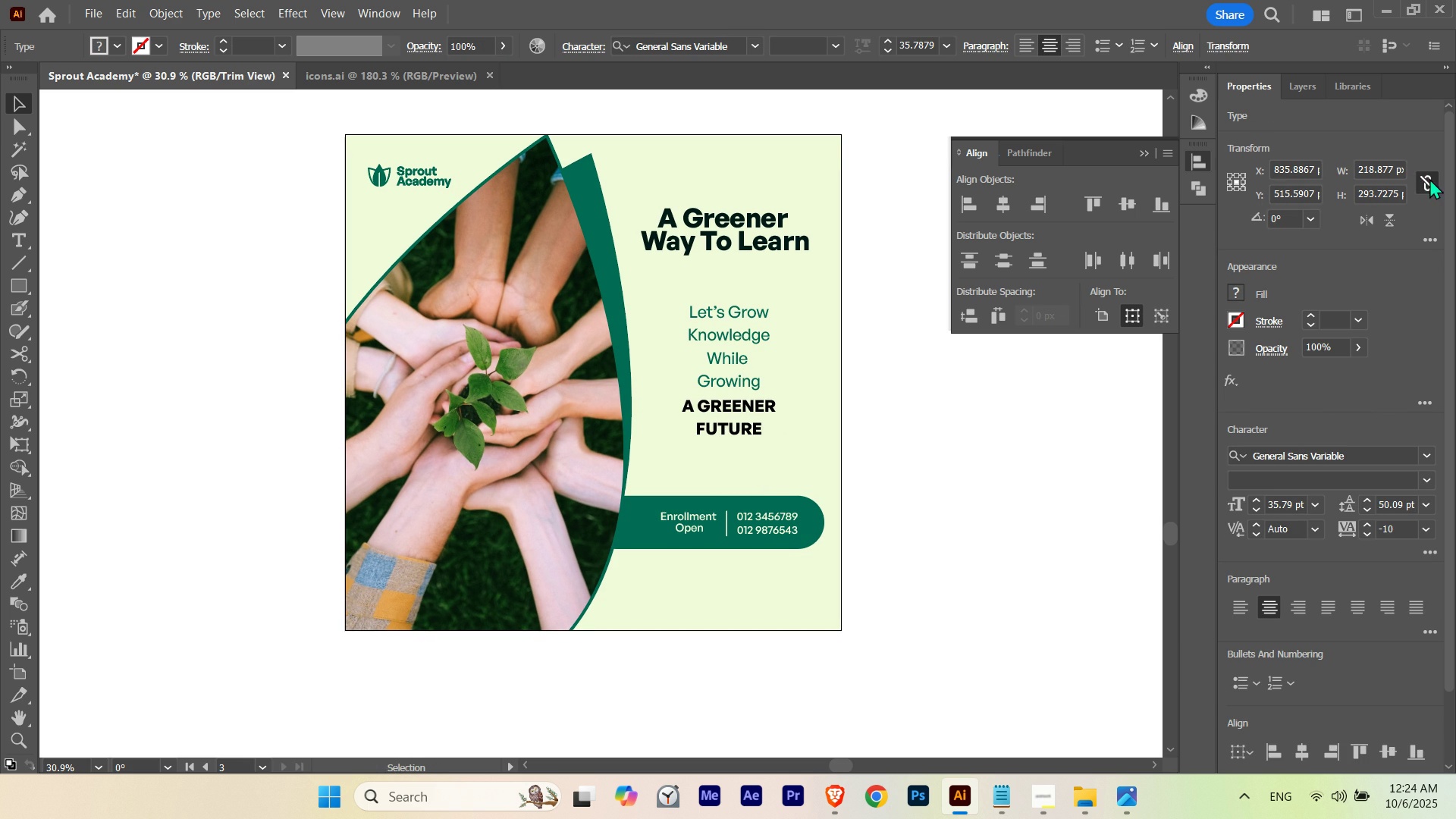 
left_click([1429, 178])
 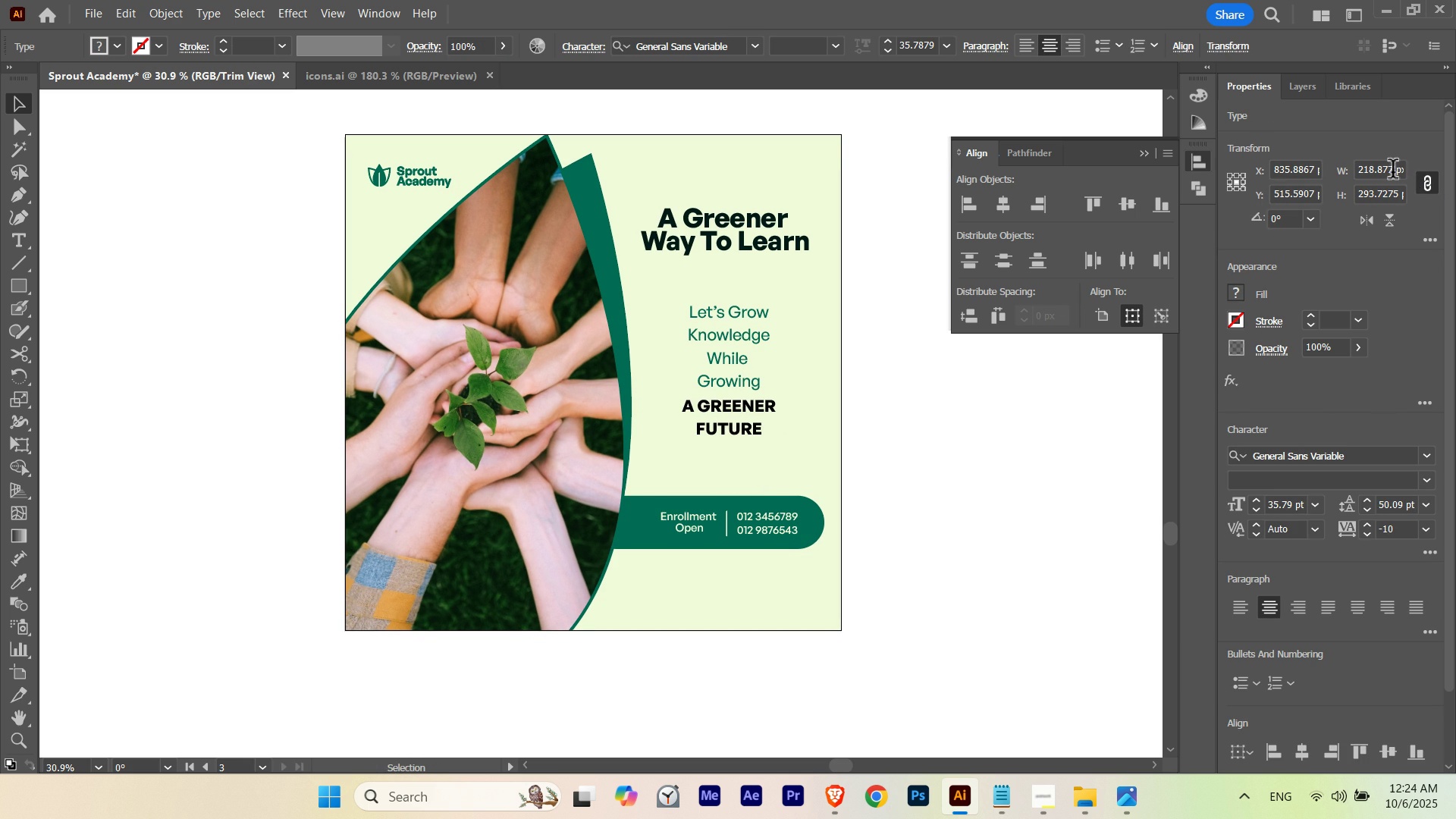 
hold_key(key=ShiftLeft, duration=5.12)
scroll: coordinate [1391, 172], scroll_direction: down, amount: 1.0
 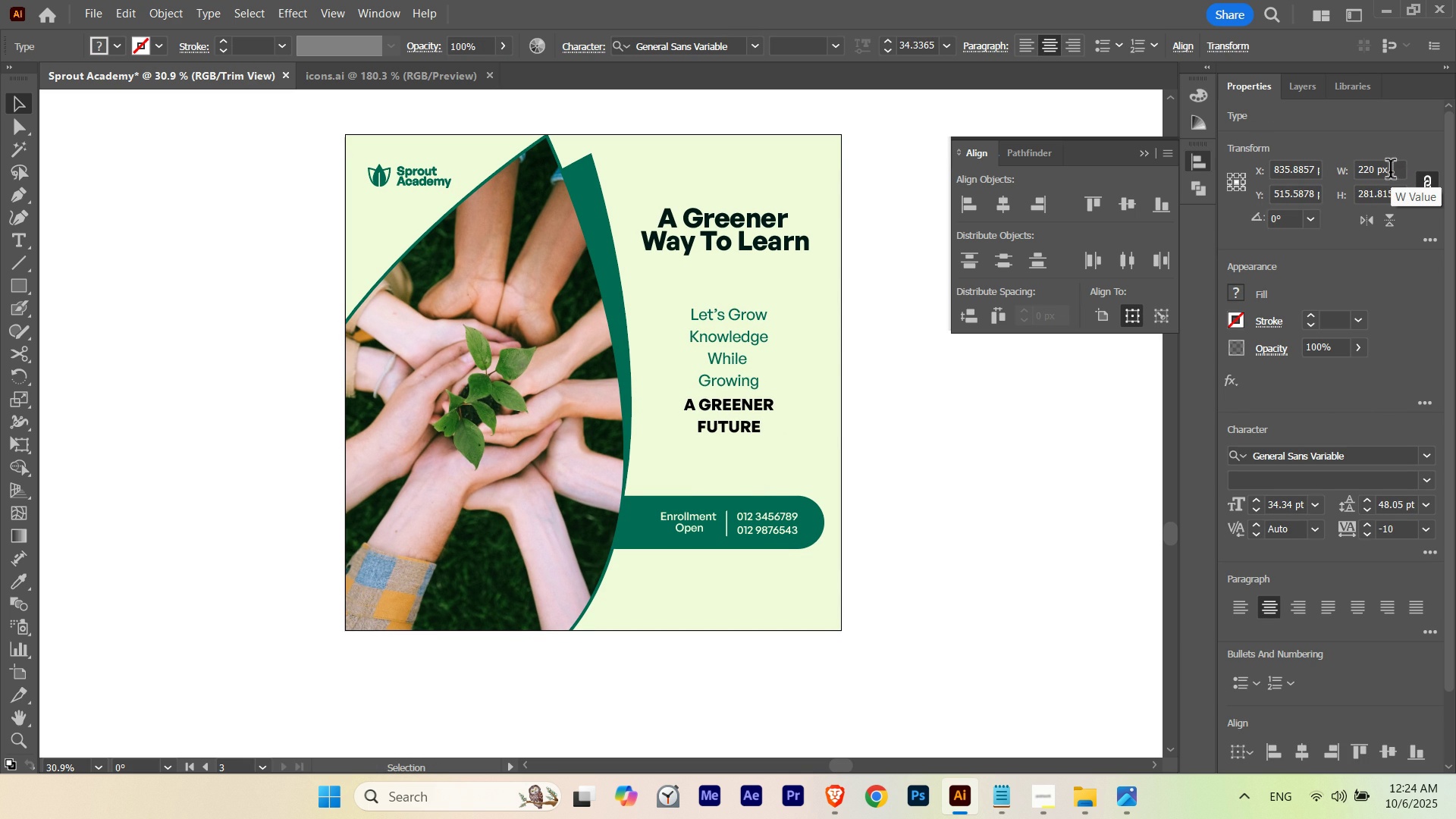 
scroll: coordinate [1391, 172], scroll_direction: none, amount: 0.0
 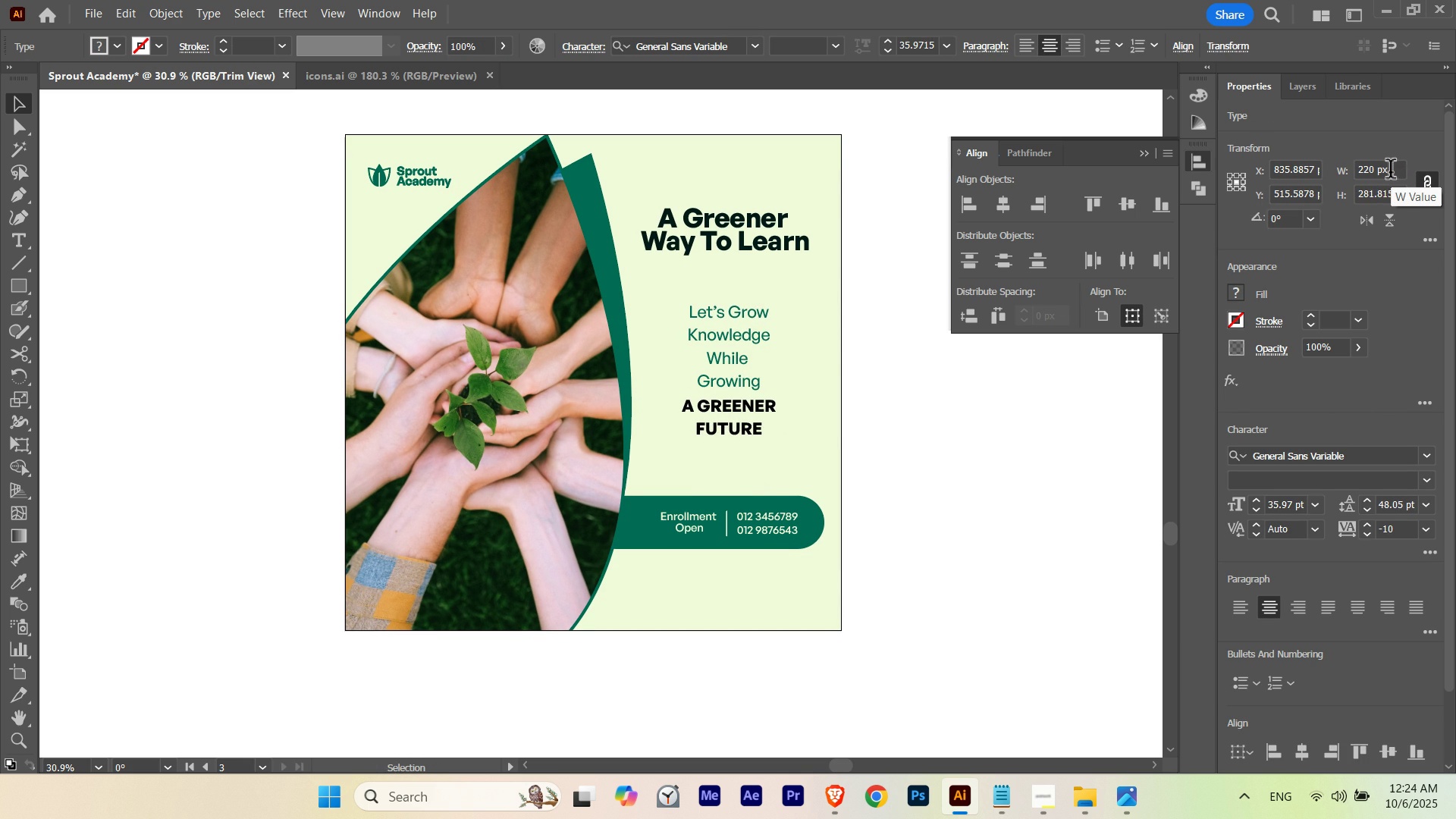 
scroll: coordinate [1391, 172], scroll_direction: up, amount: 1.0
 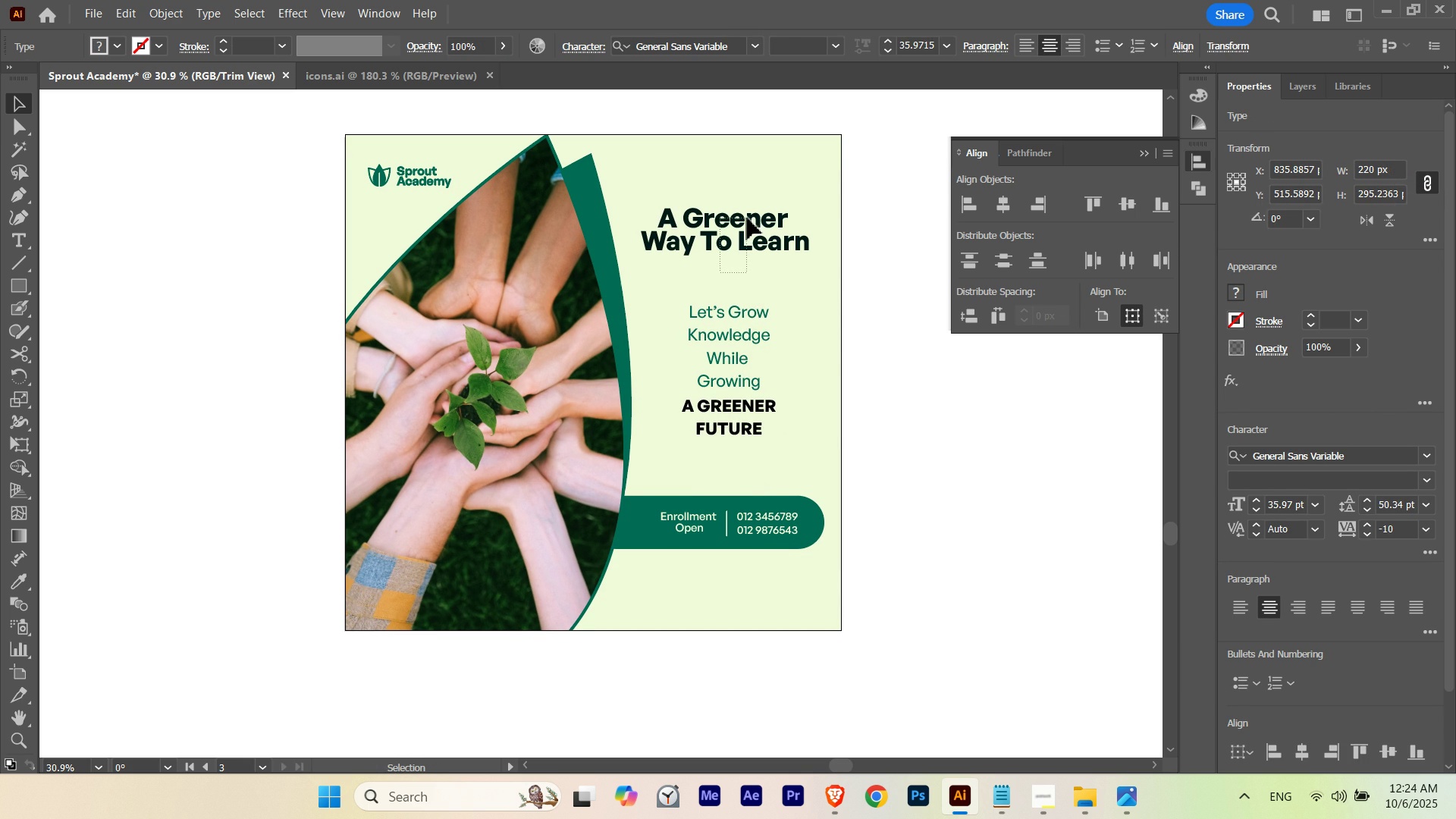 
hold_key(key=ShiftLeft, duration=3.34)
scroll: coordinate [1381, 165], scroll_direction: up, amount: 1.0
 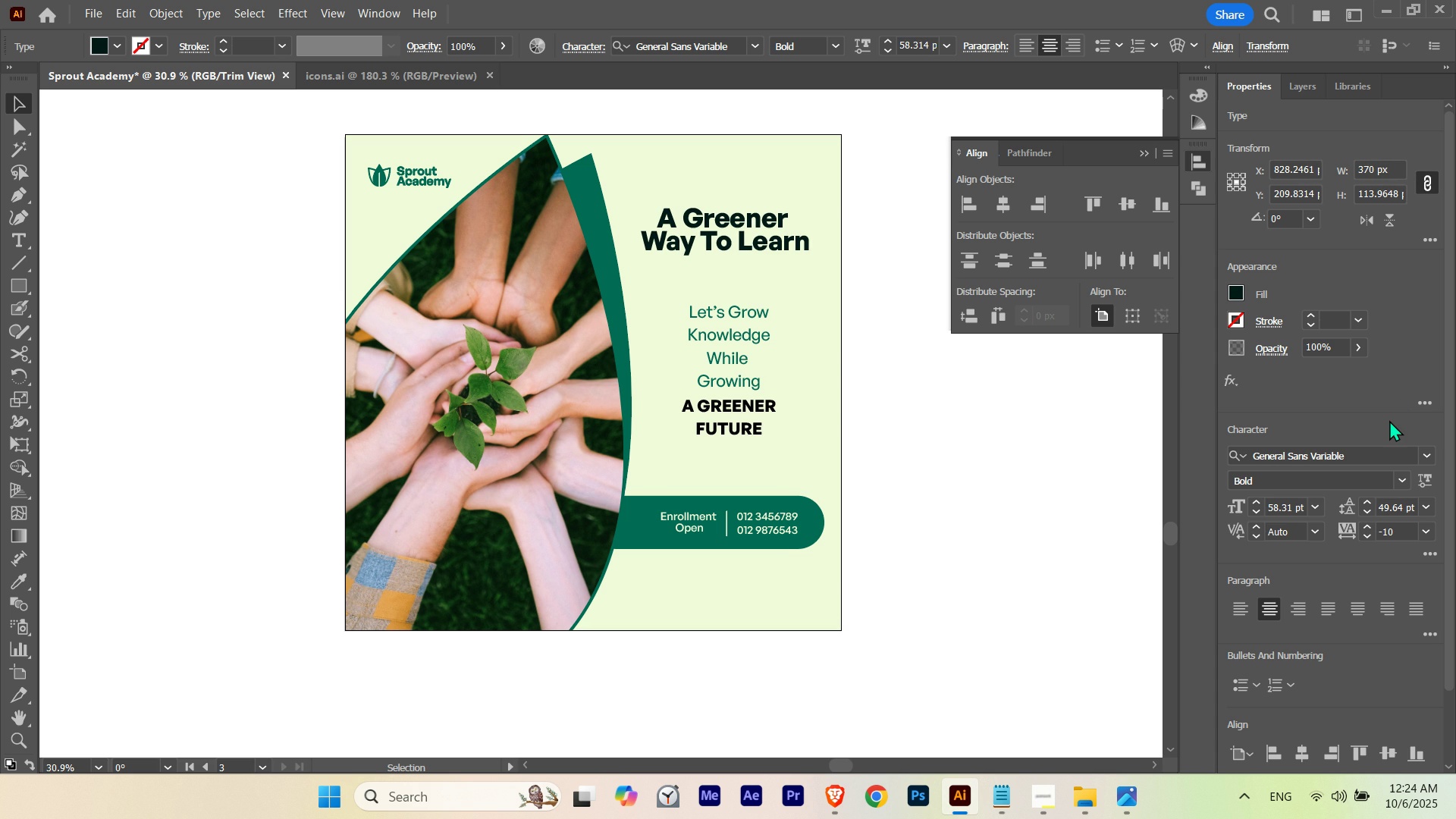 
key(V)
 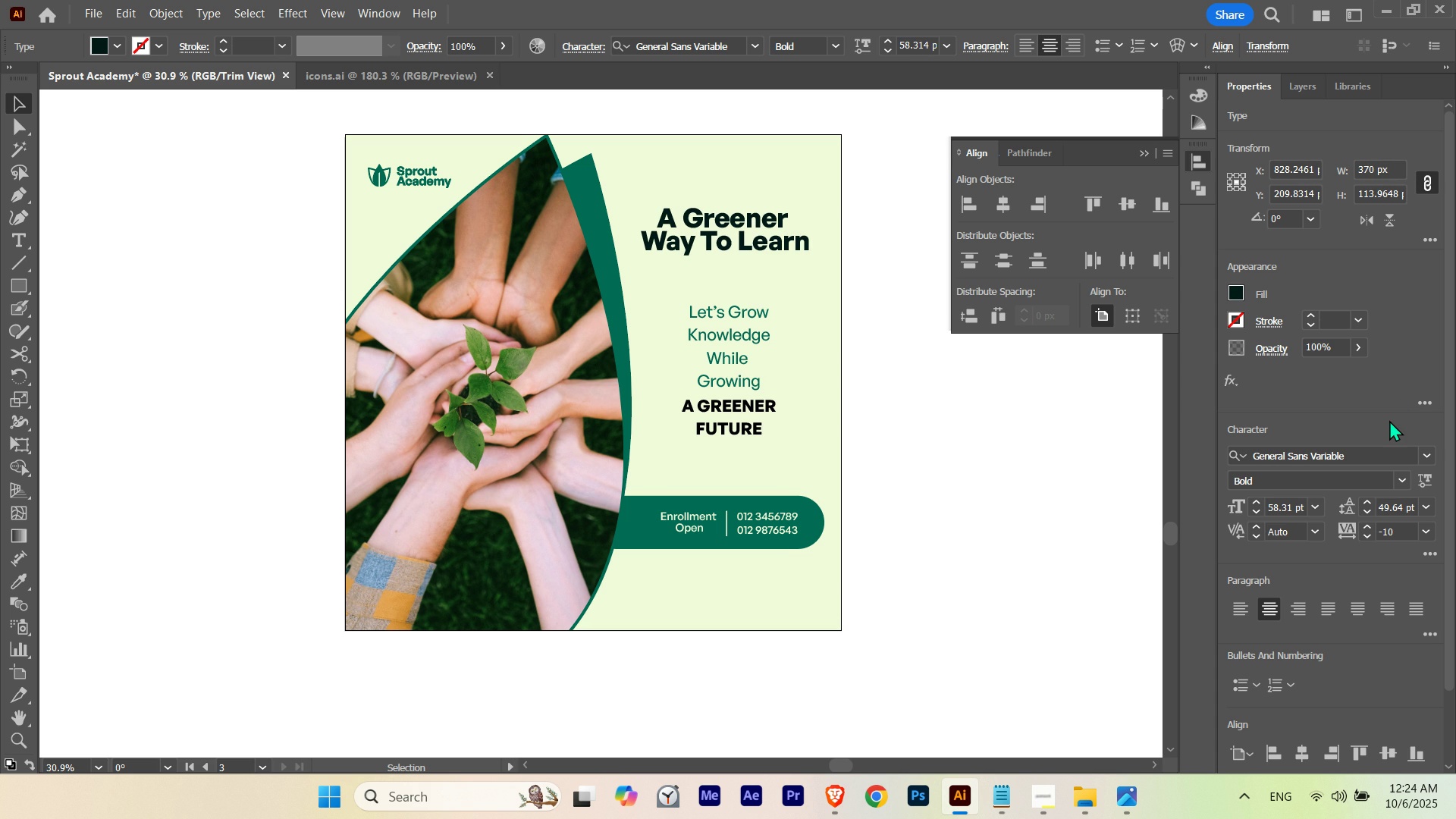 
key(Shift+ArrowDown)
 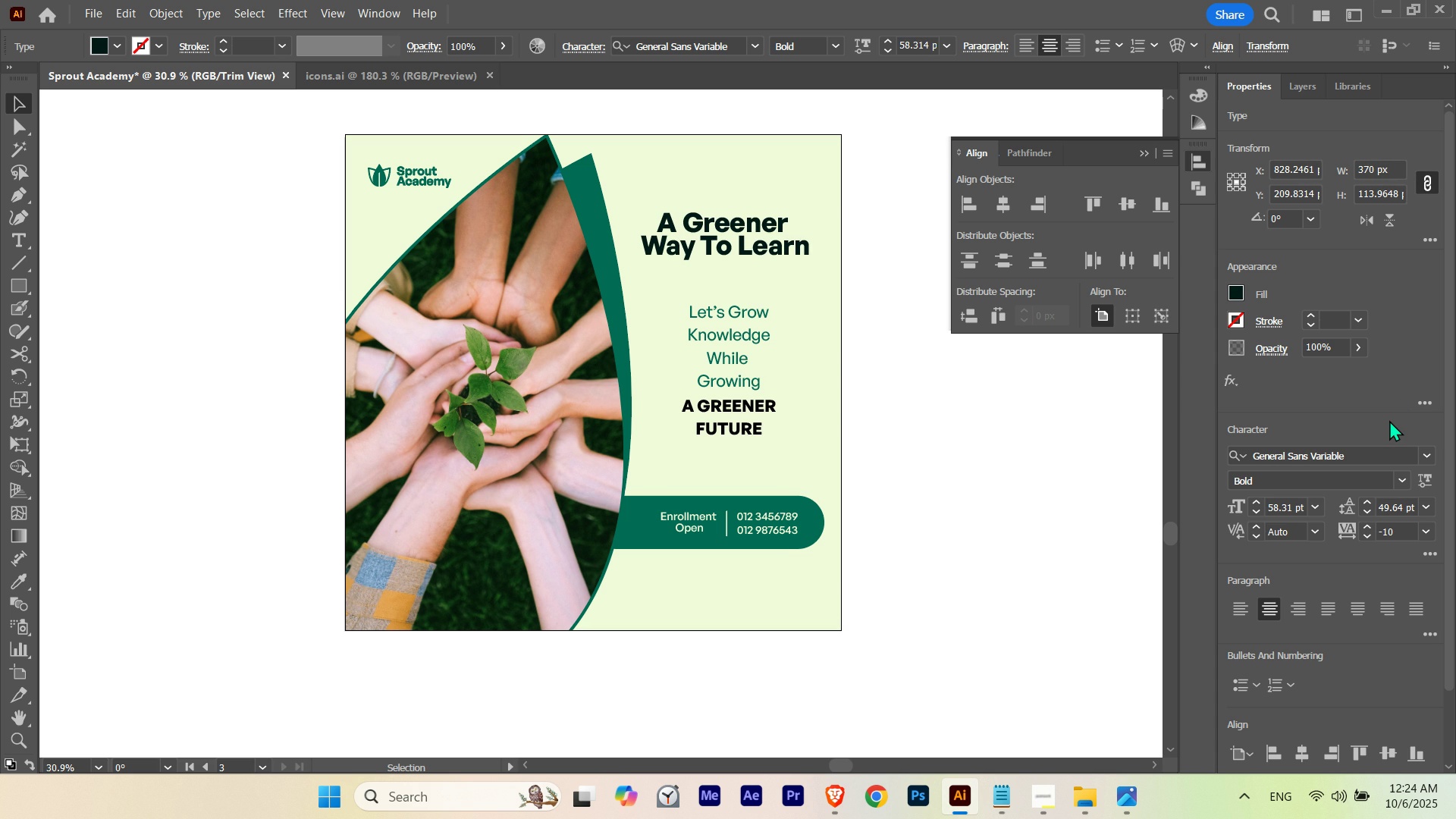 
key(Shift+ArrowDown)
 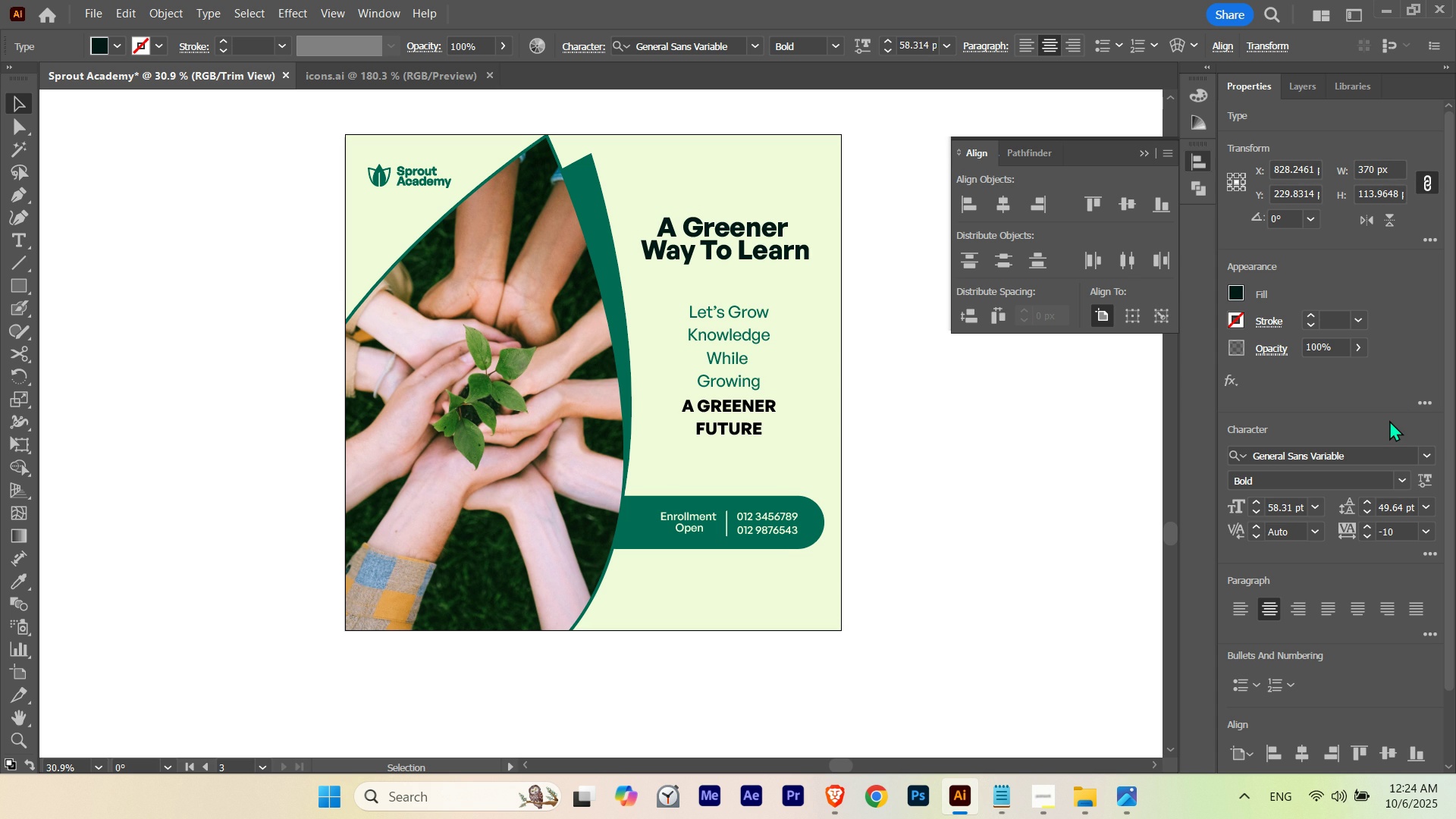 
key(Shift+ArrowUp)
 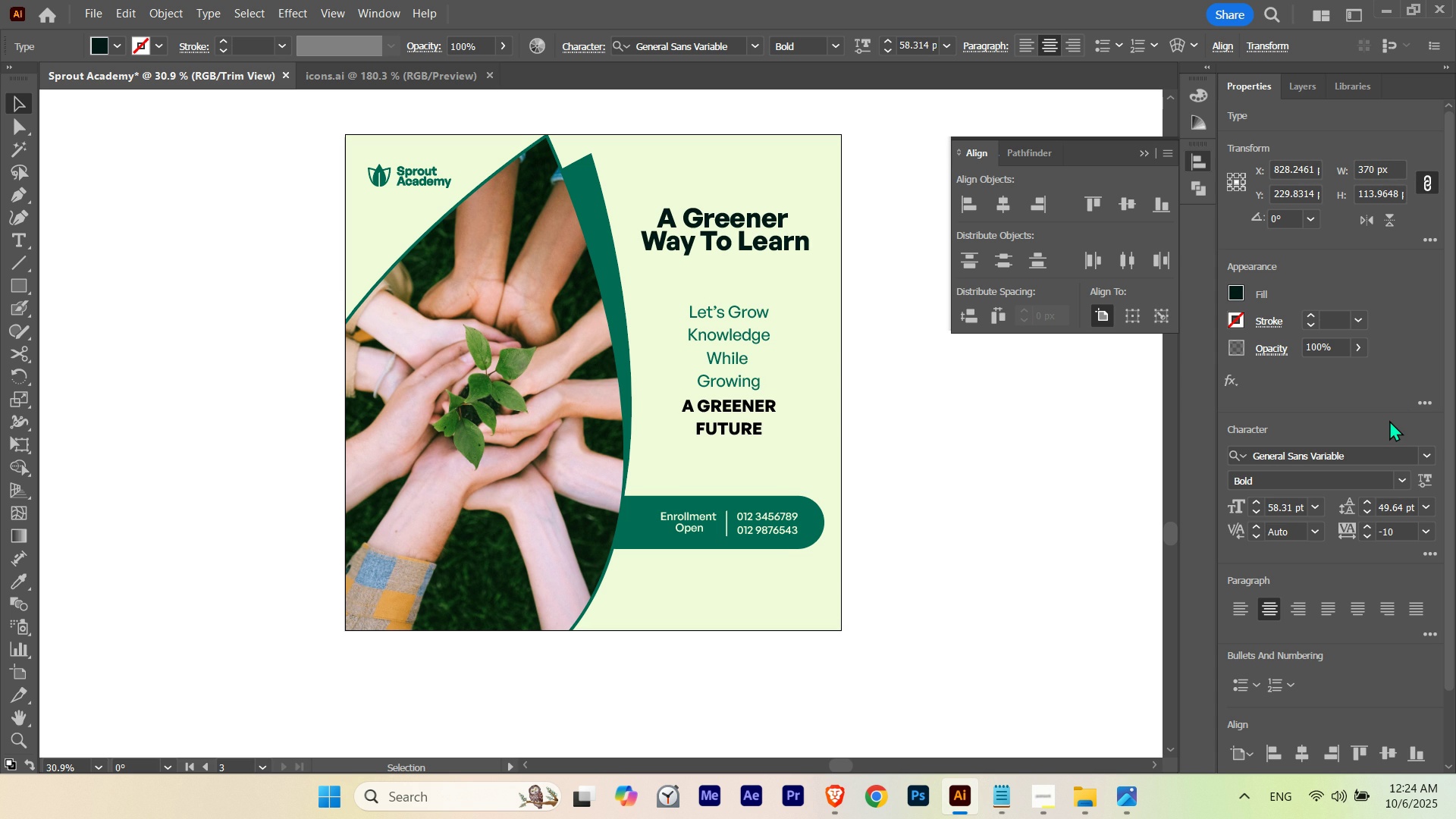 
key(Shift+ArrowUp)
 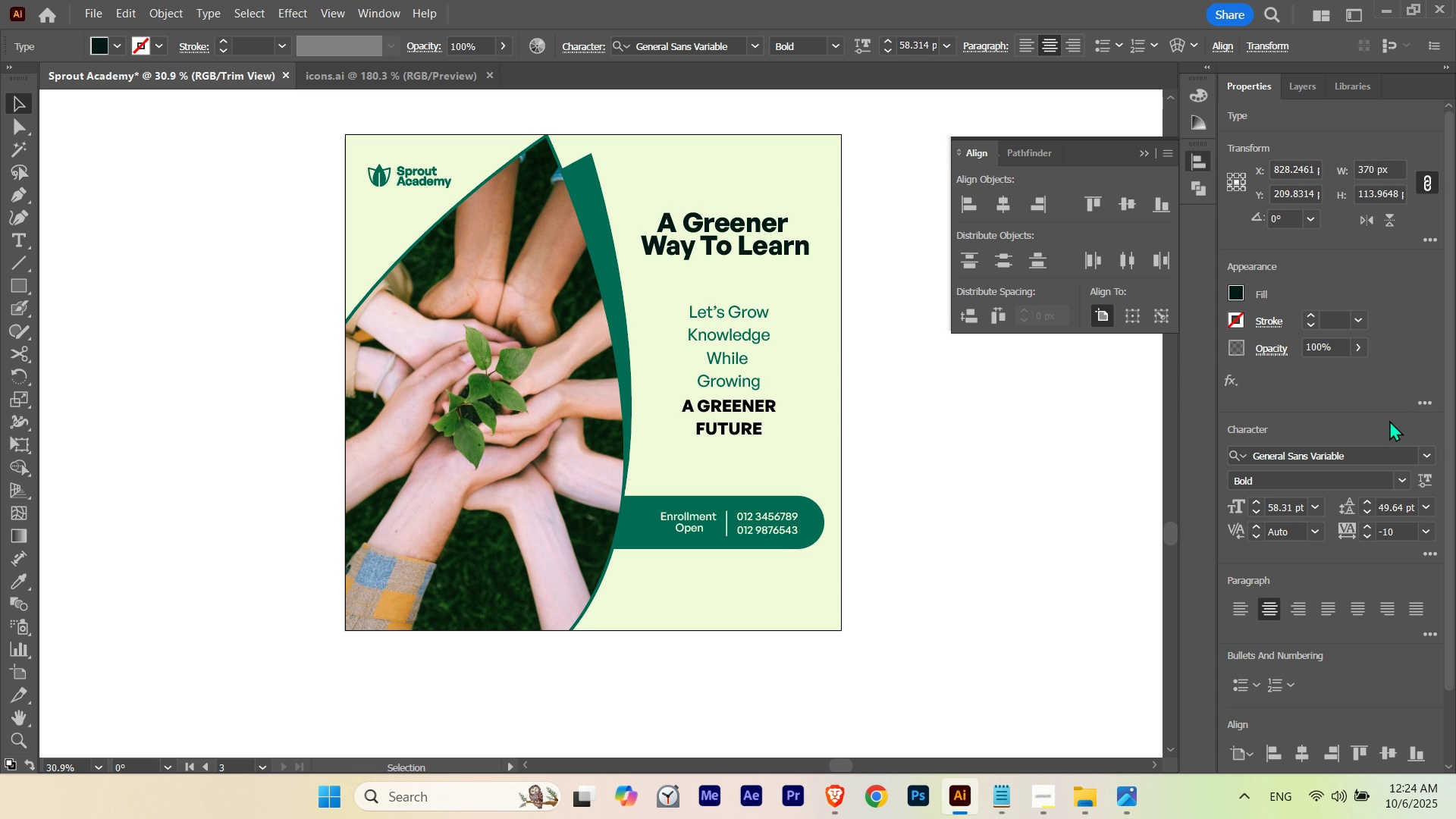 
key(Shift+ArrowDown)
 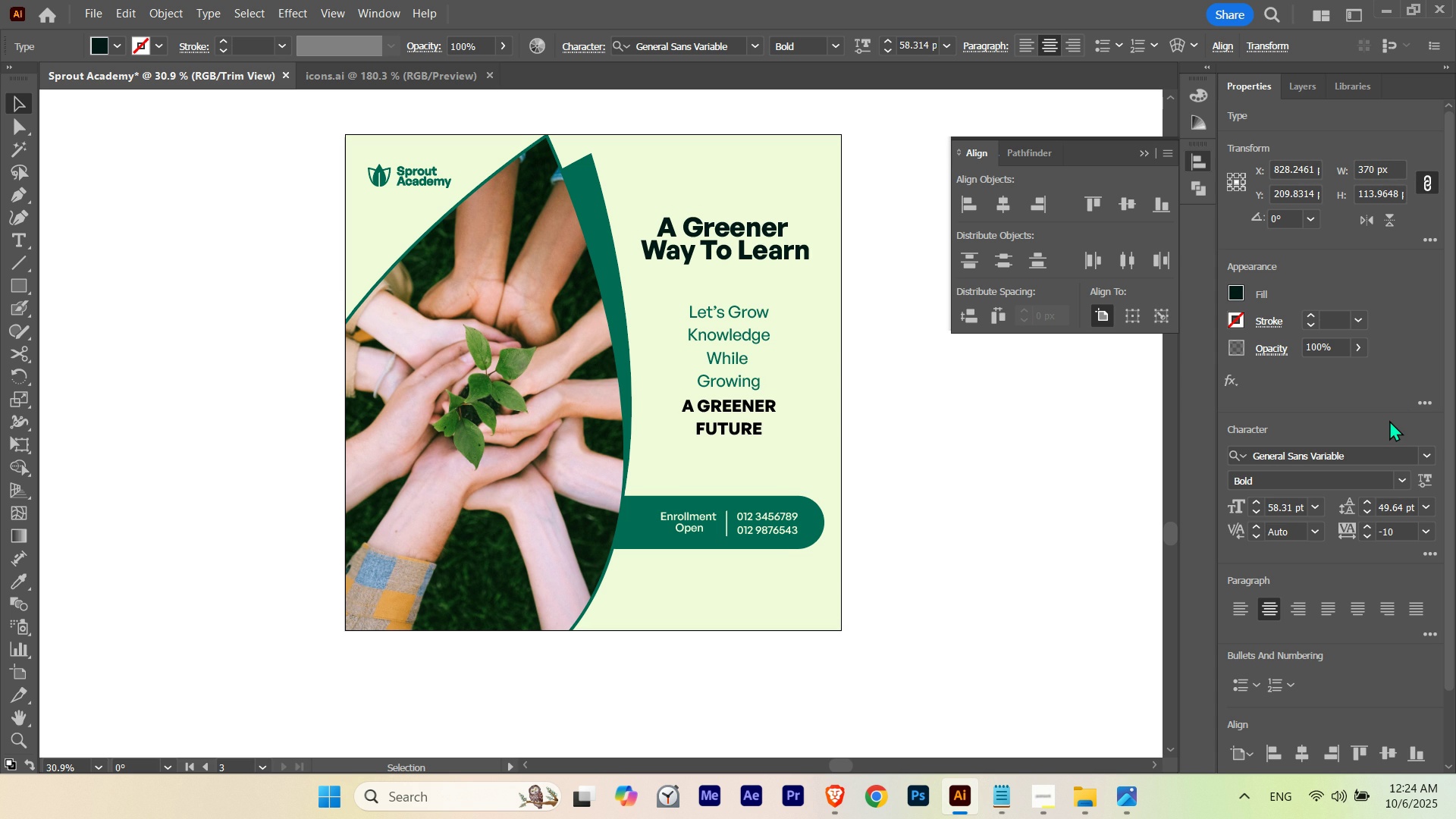 
key(Shift+ArrowDown)
 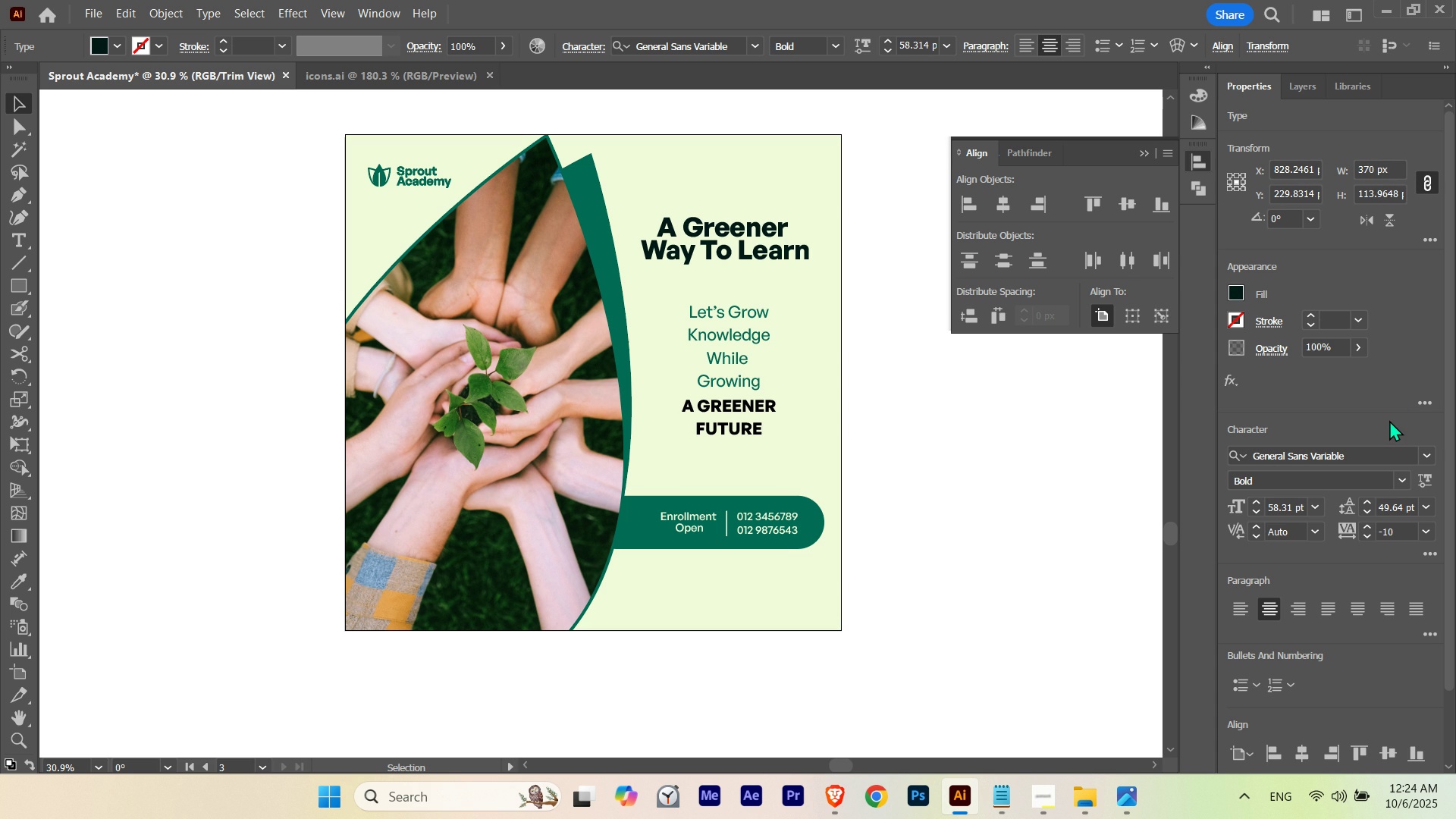 
key(Shift+ArrowUp)
 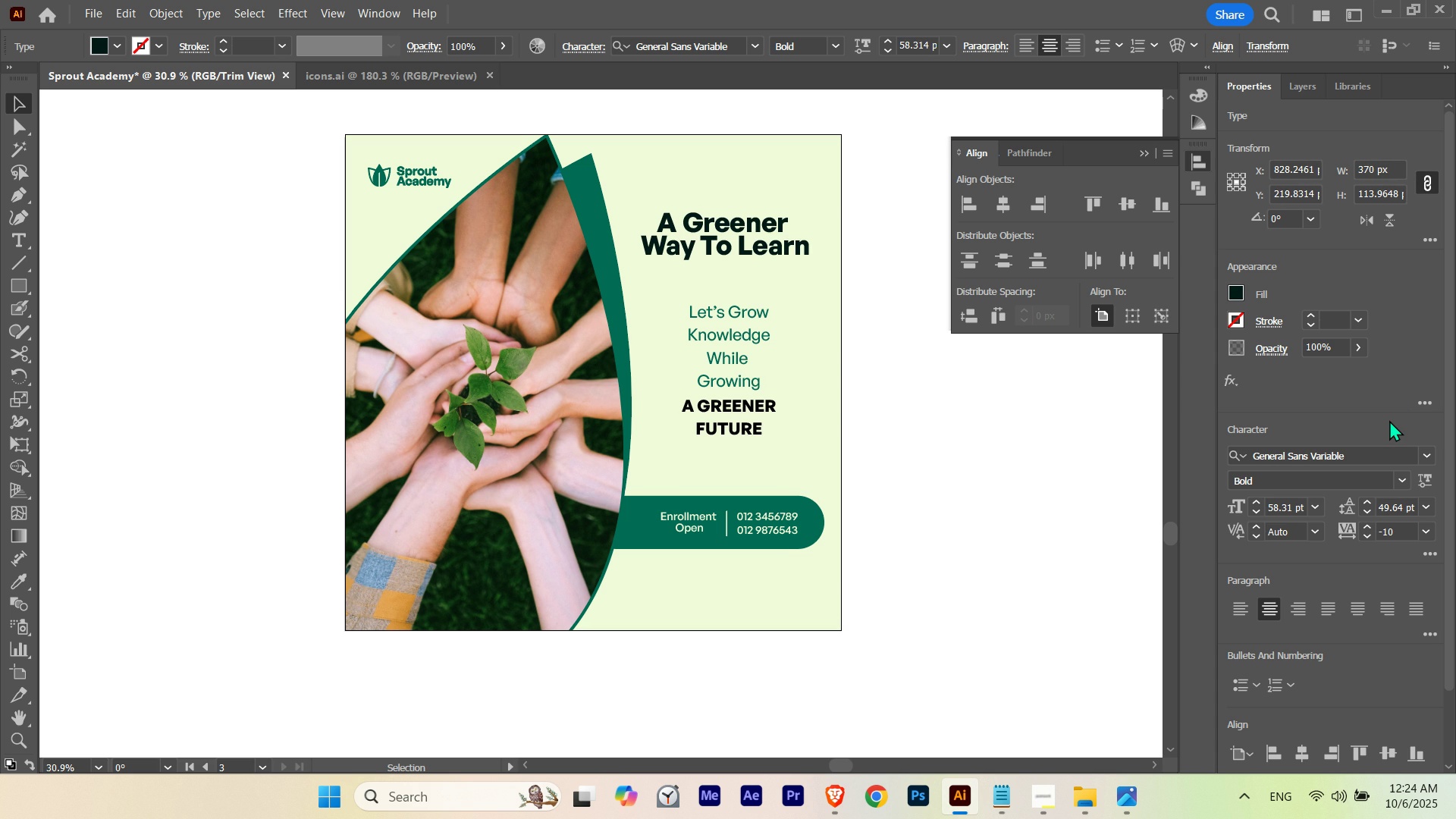 
key(Shift+ArrowDown)
 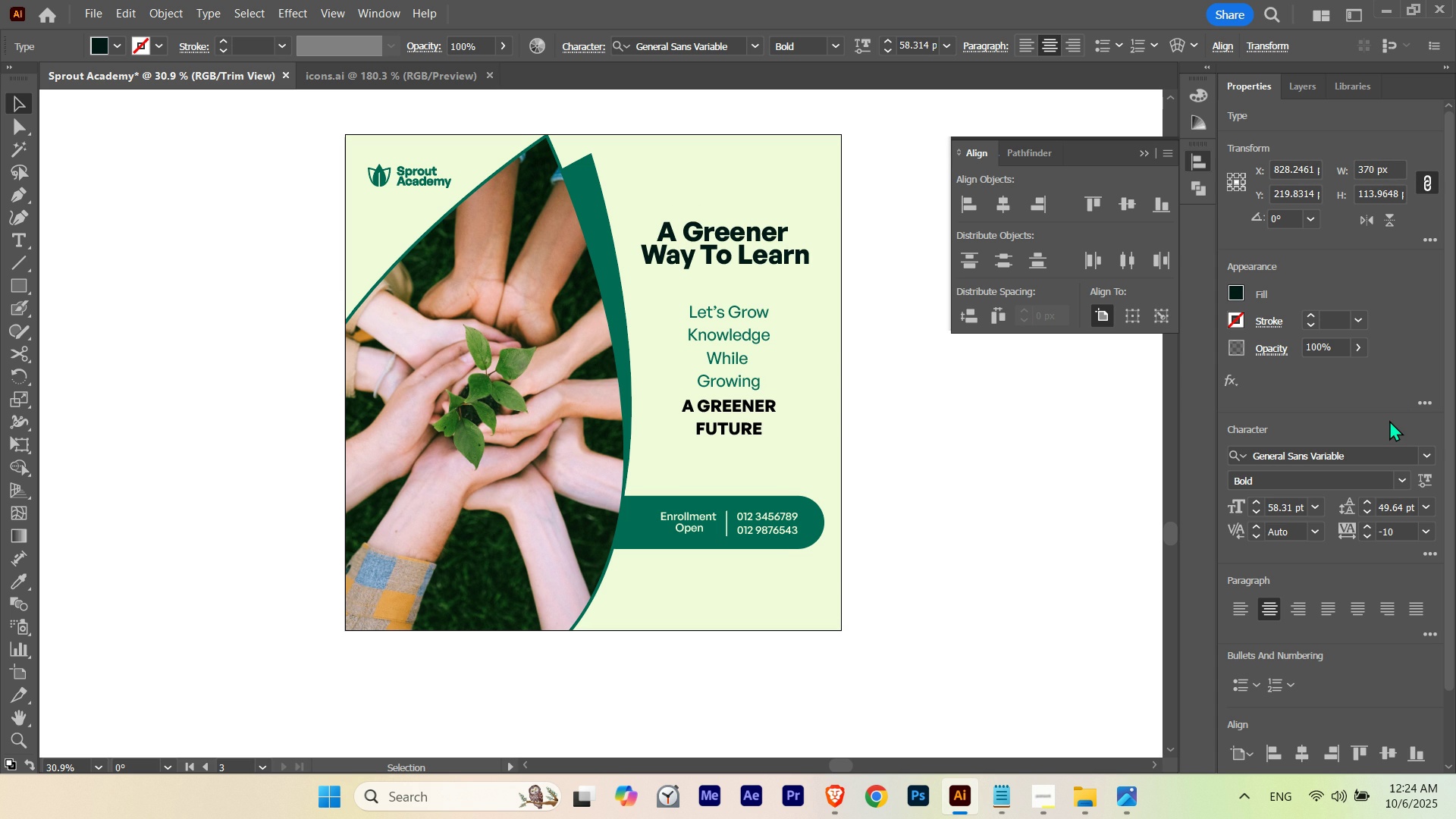 
key(Shift+ArrowDown)
 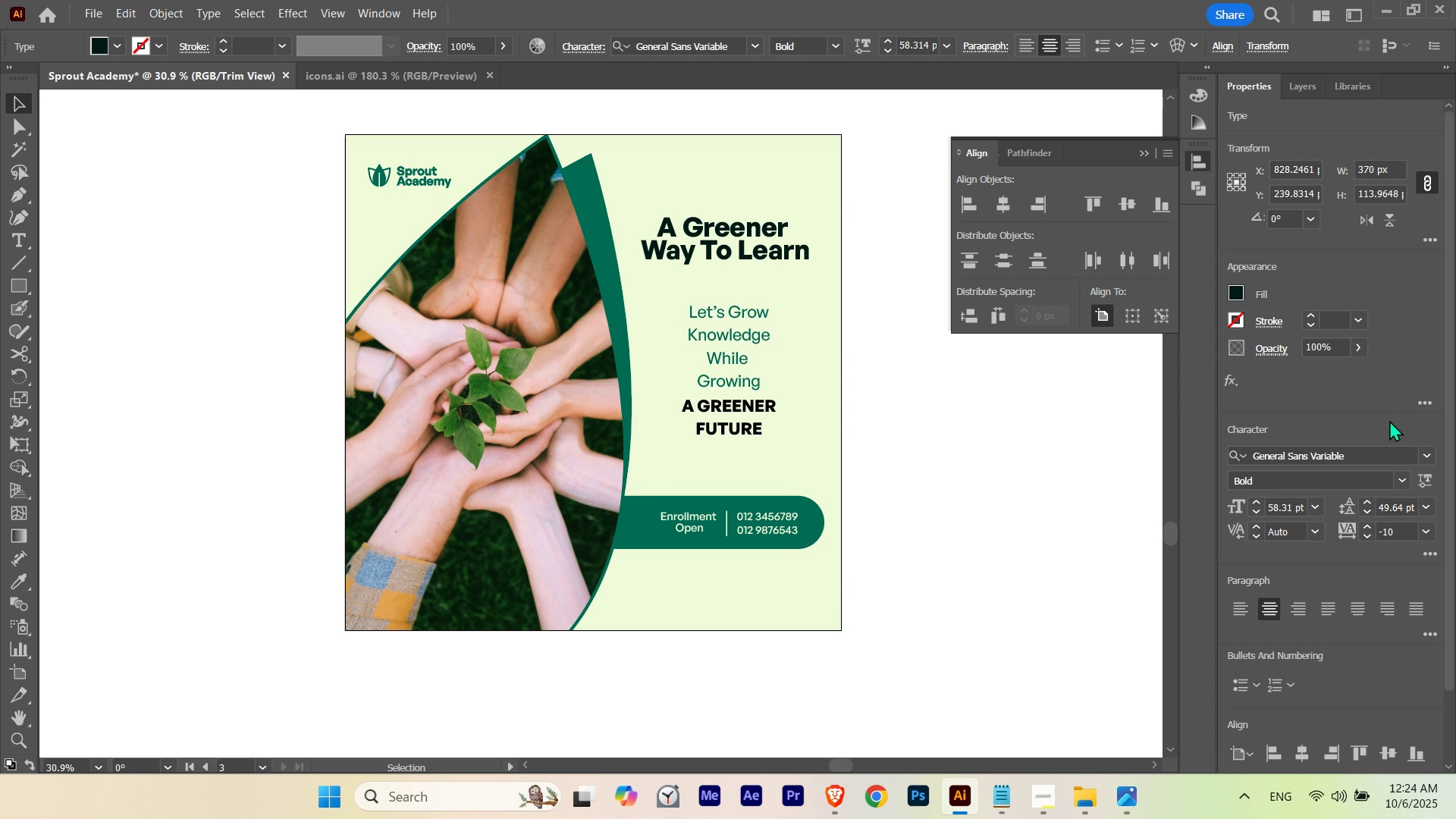 
key(Shift+ArrowUp)
 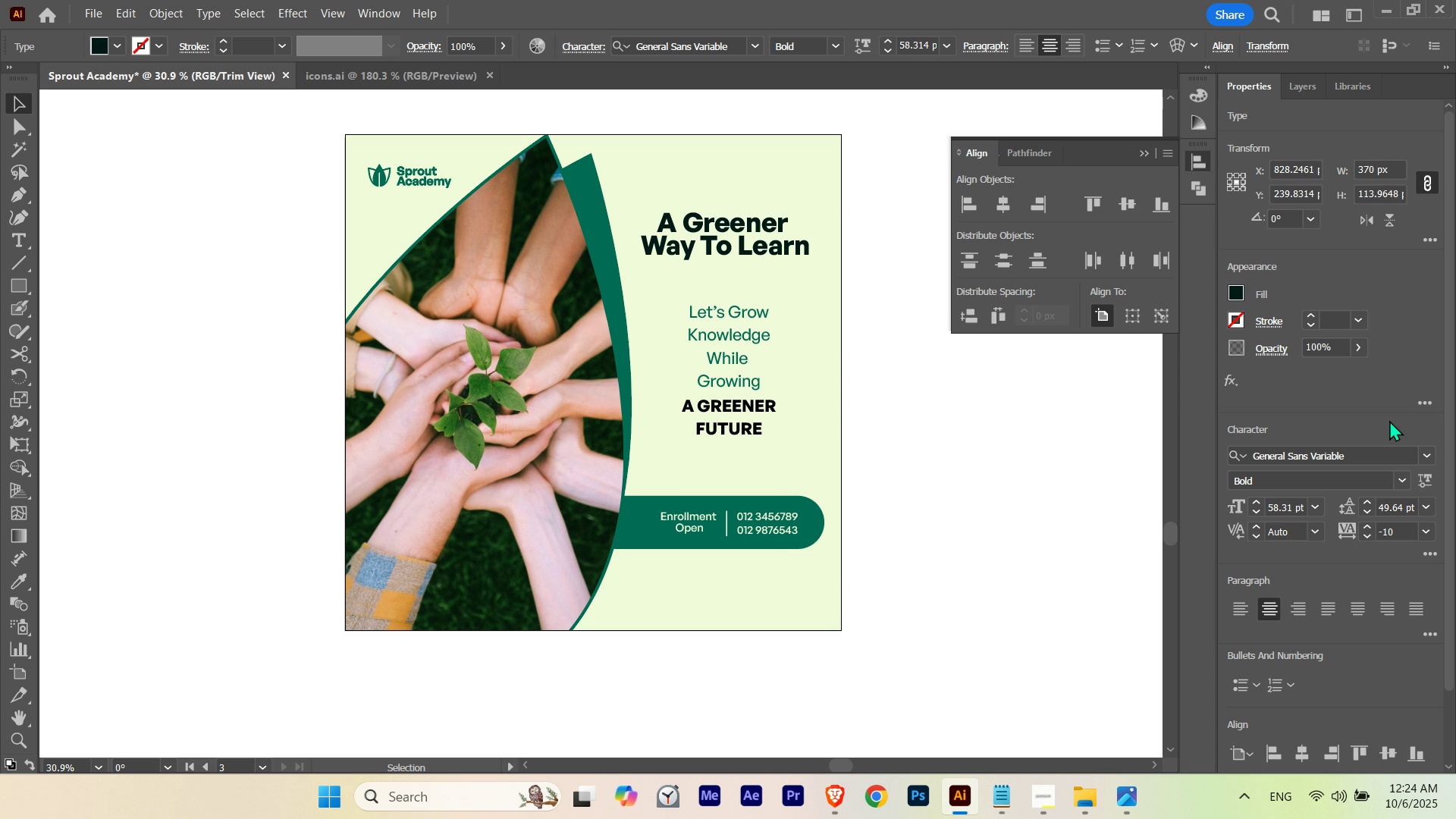 
key(Shift+ArrowUp)
 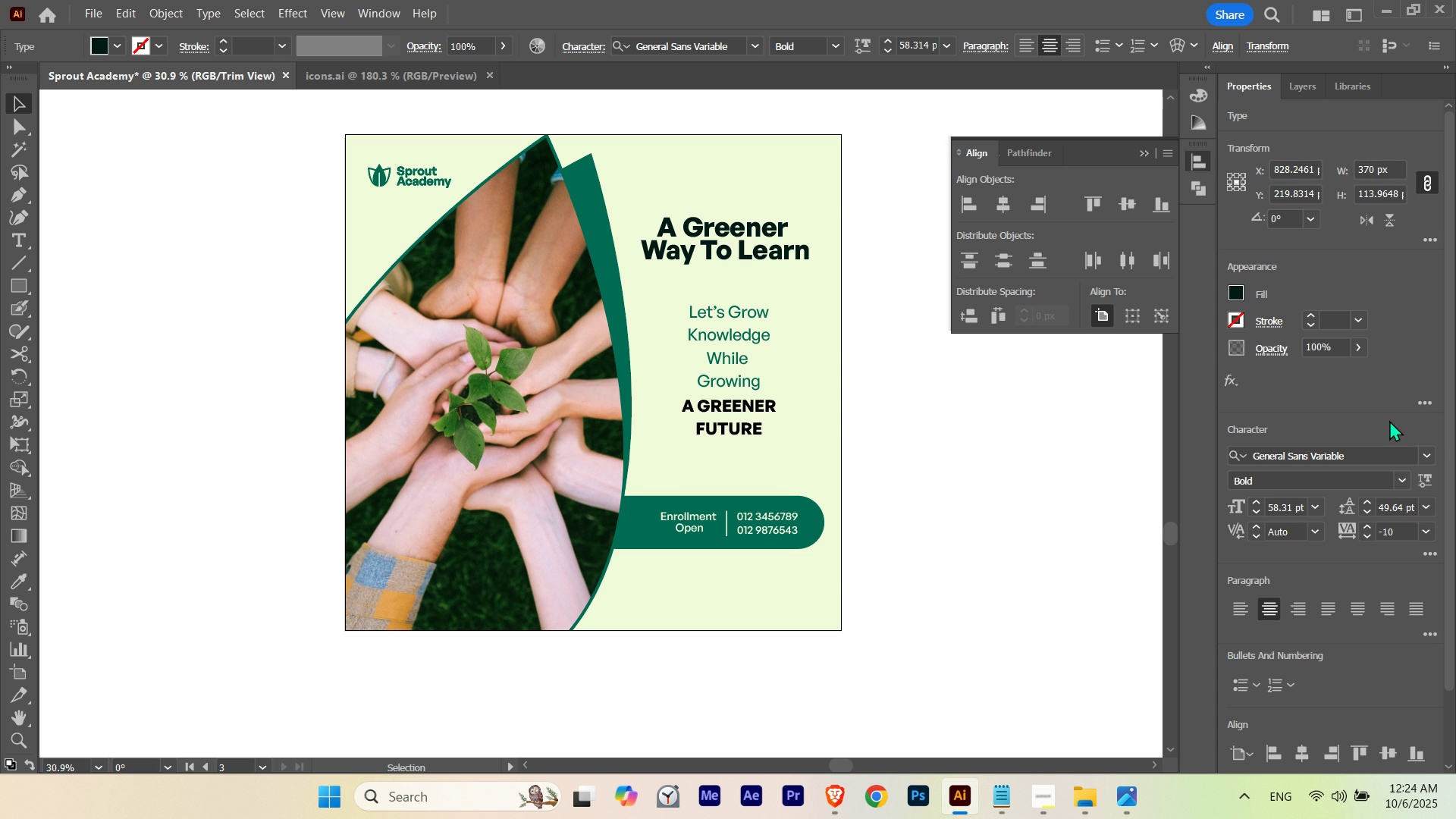 
key(Shift+ArrowDown)
 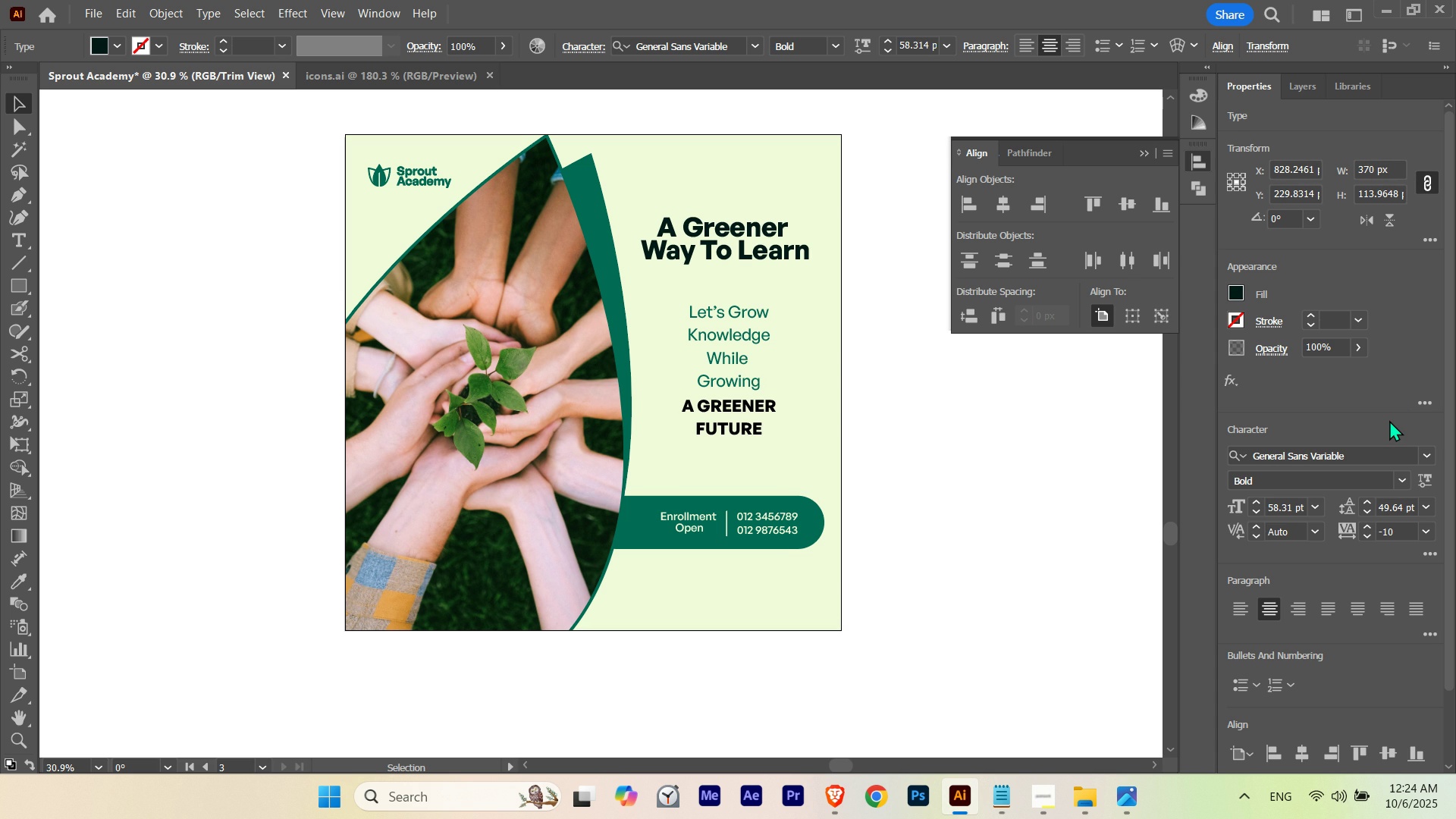 
key(Shift+ArrowUp)
 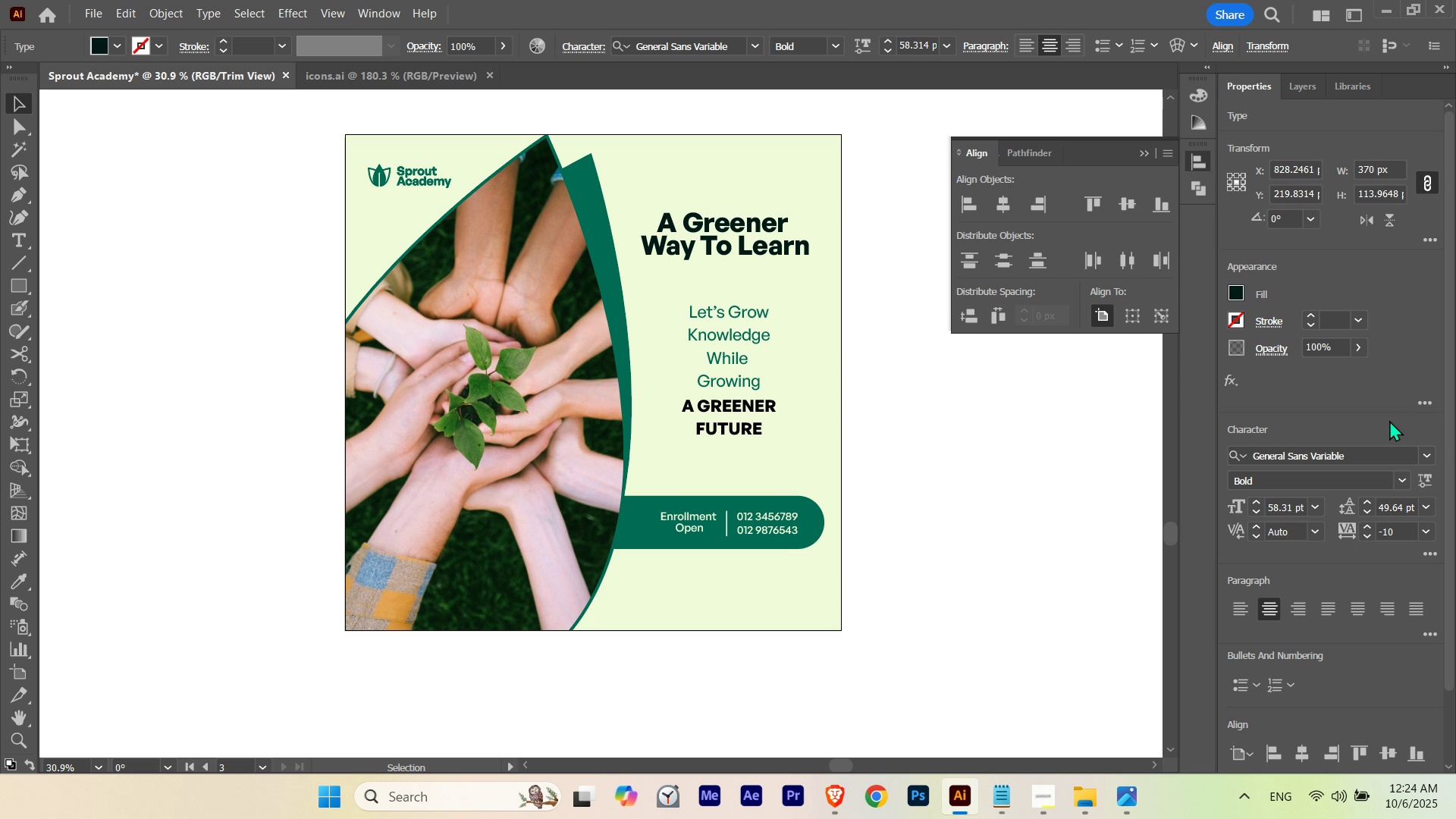 
key(Shift+ArrowDown)
 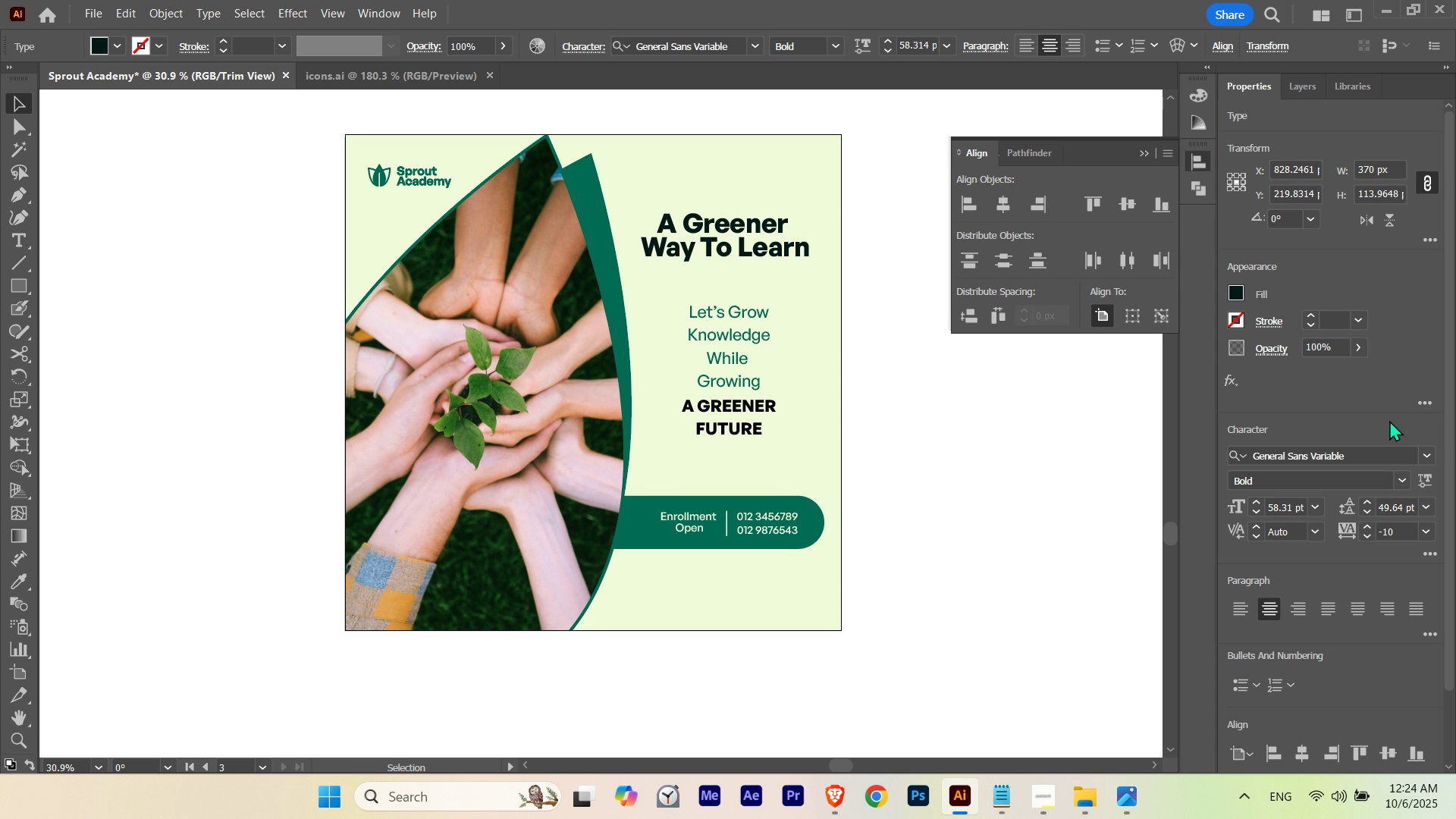 
key(ArrowDown)
 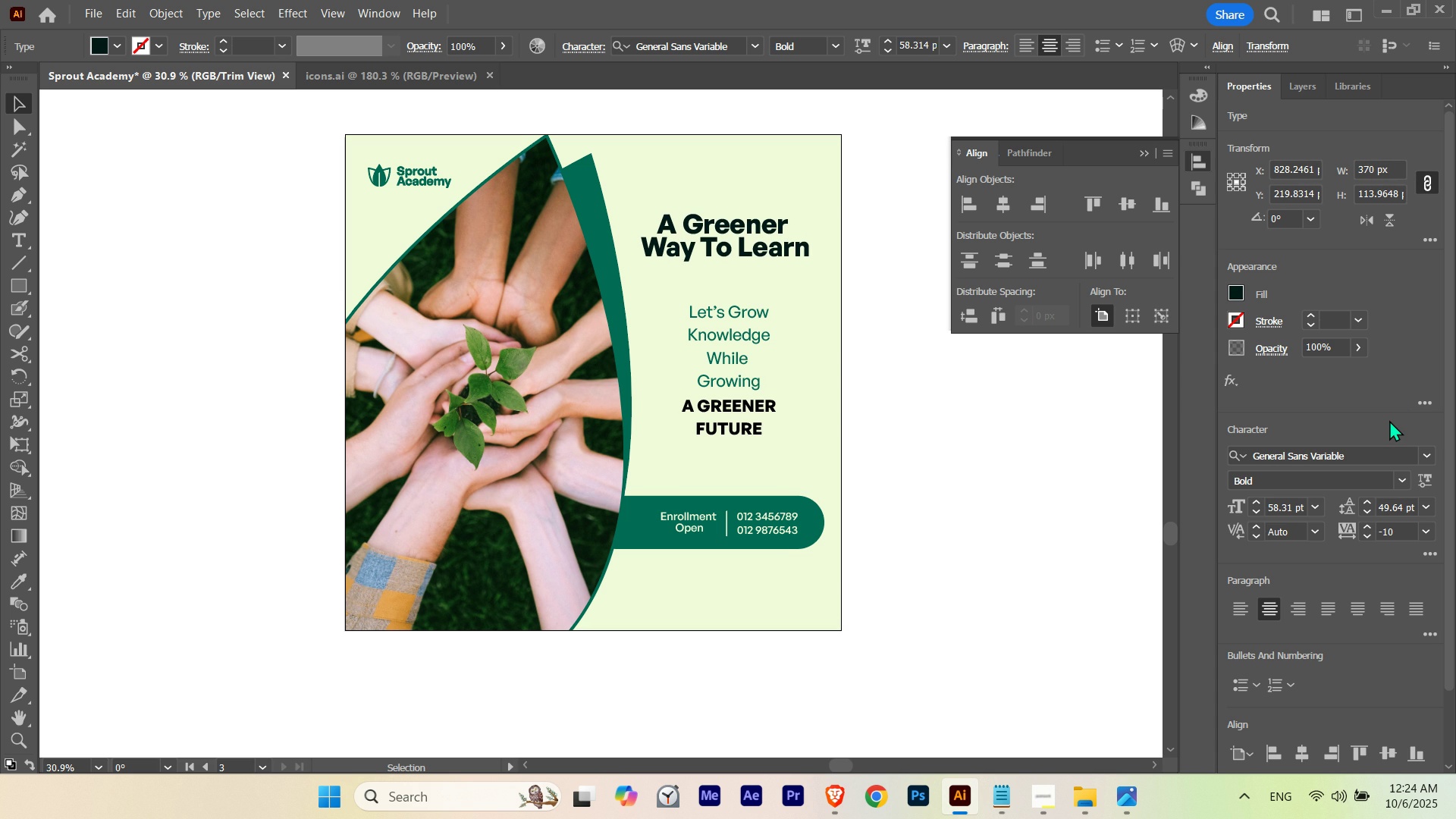 
key(ArrowDown)
 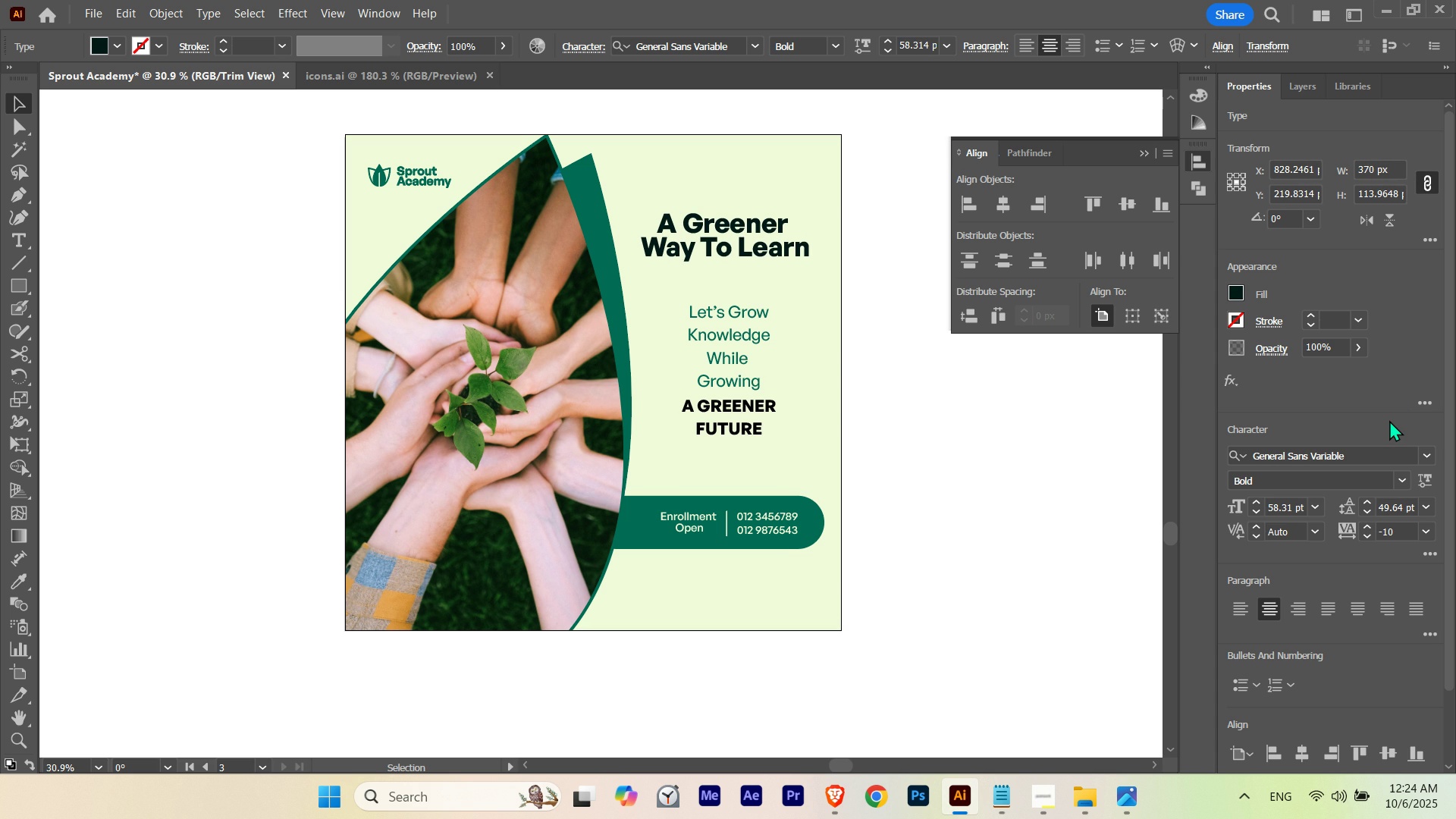 
key(ArrowUp)
 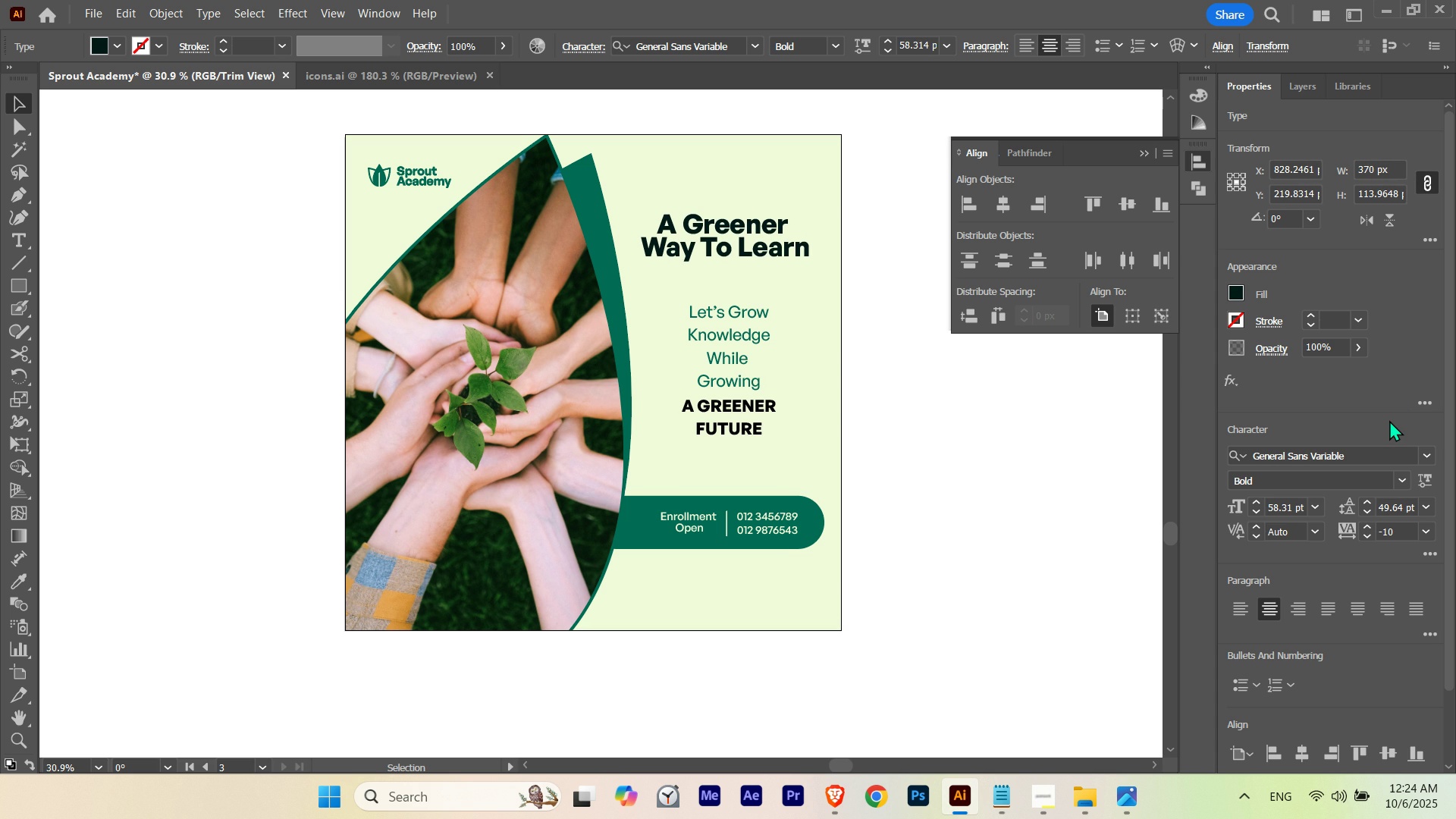 
key(ArrowDown)
 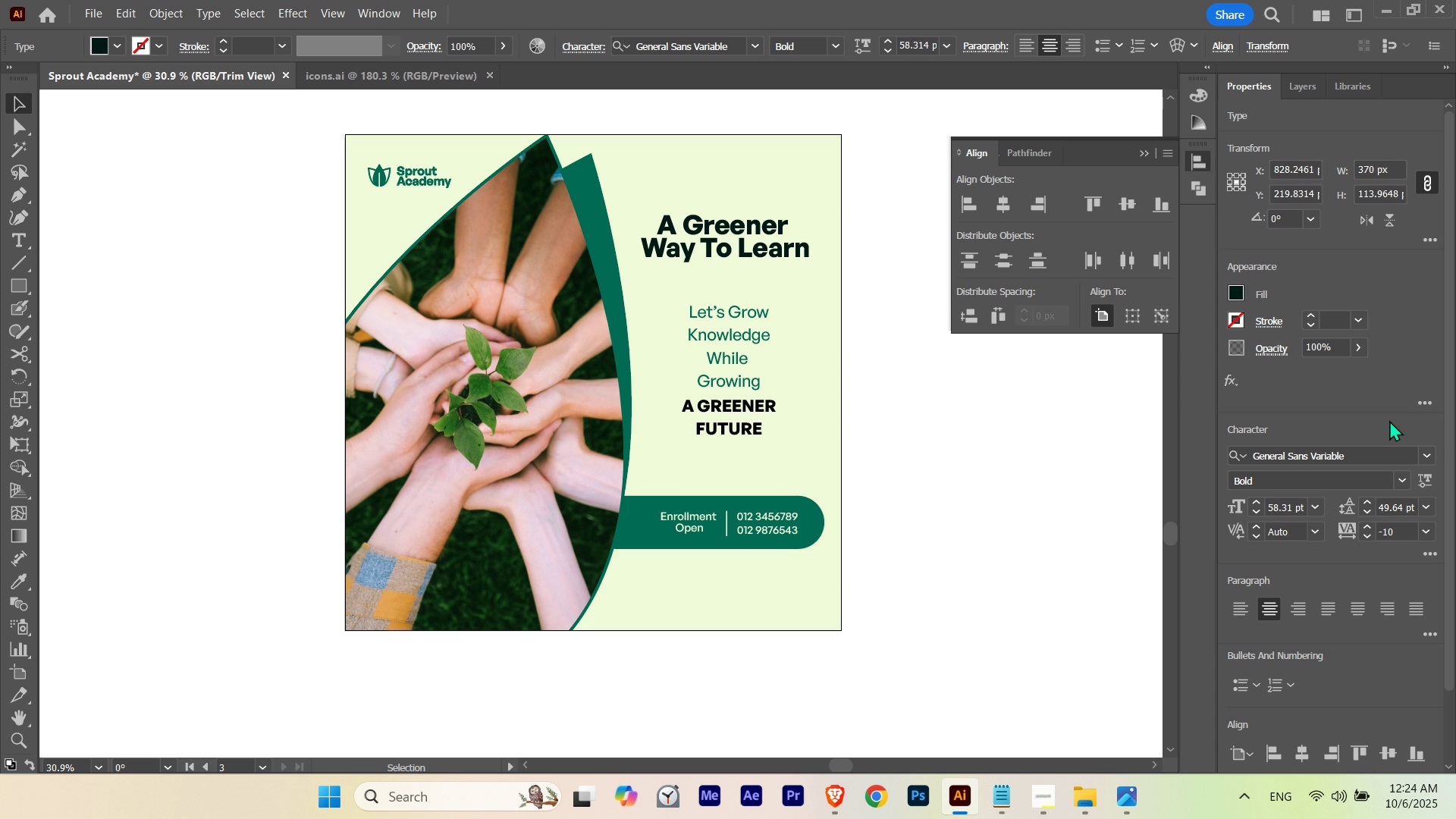 
key(ArrowDown)
 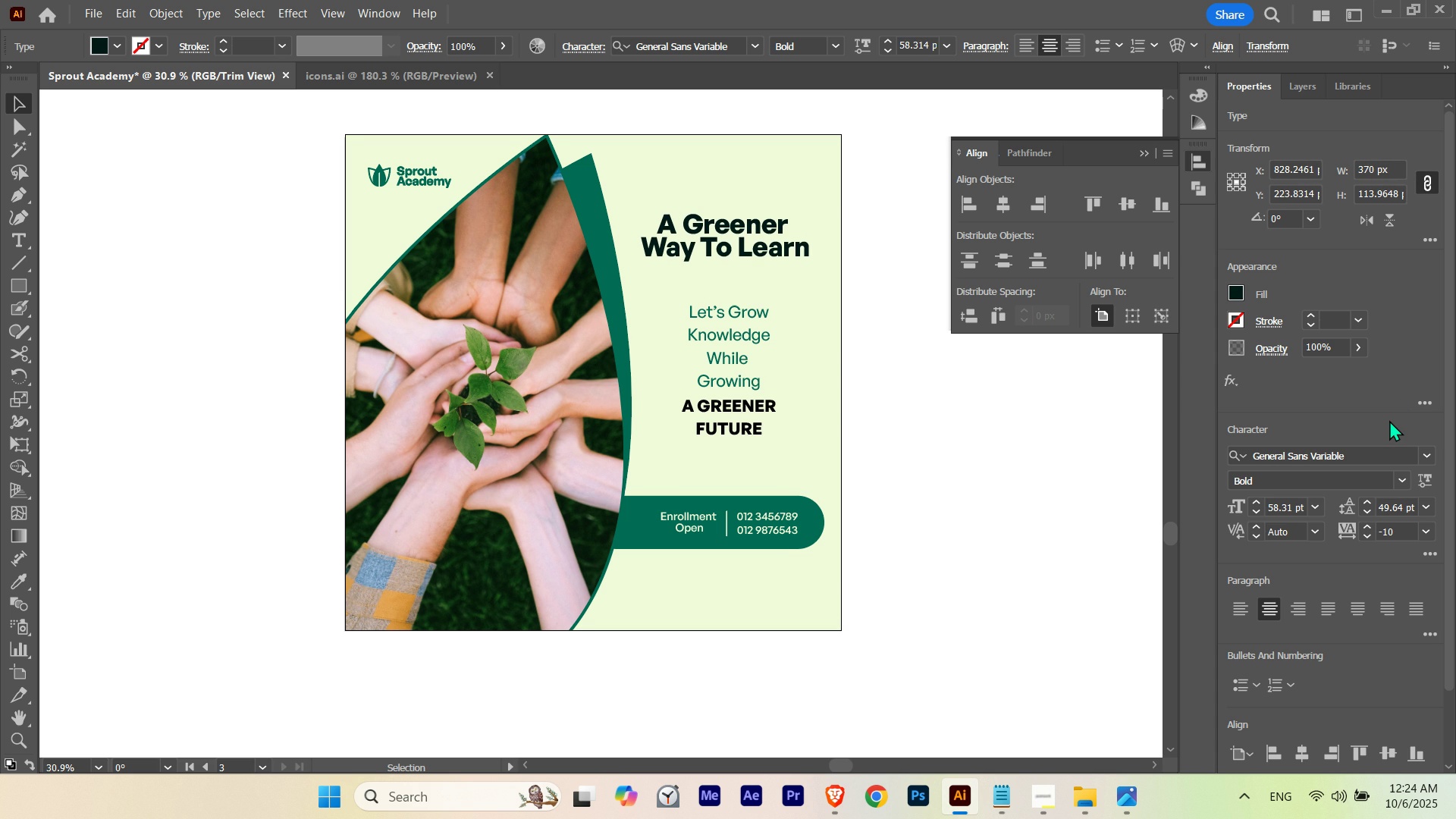 
key(ArrowUp)
 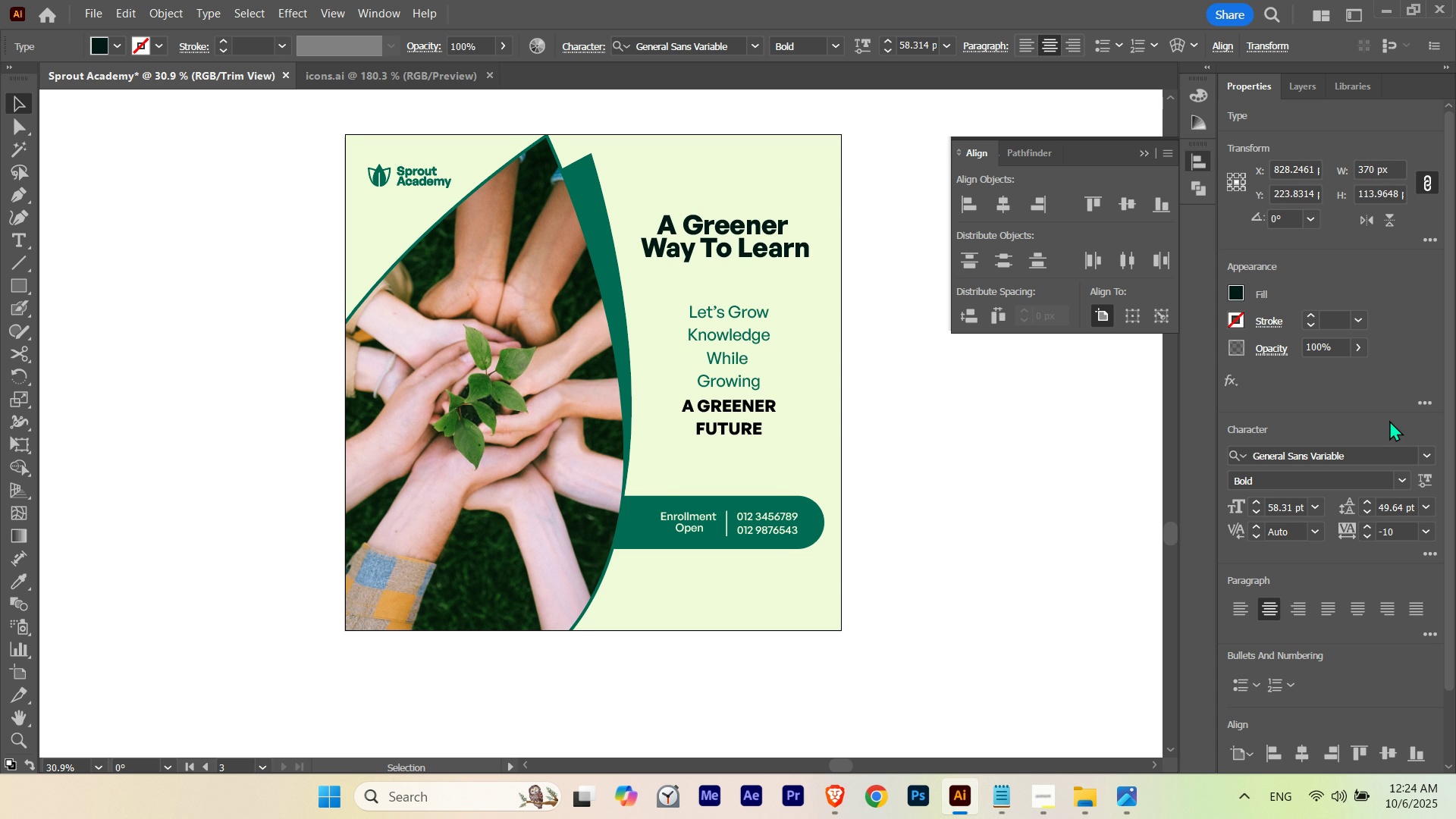 
key(ArrowDown)
 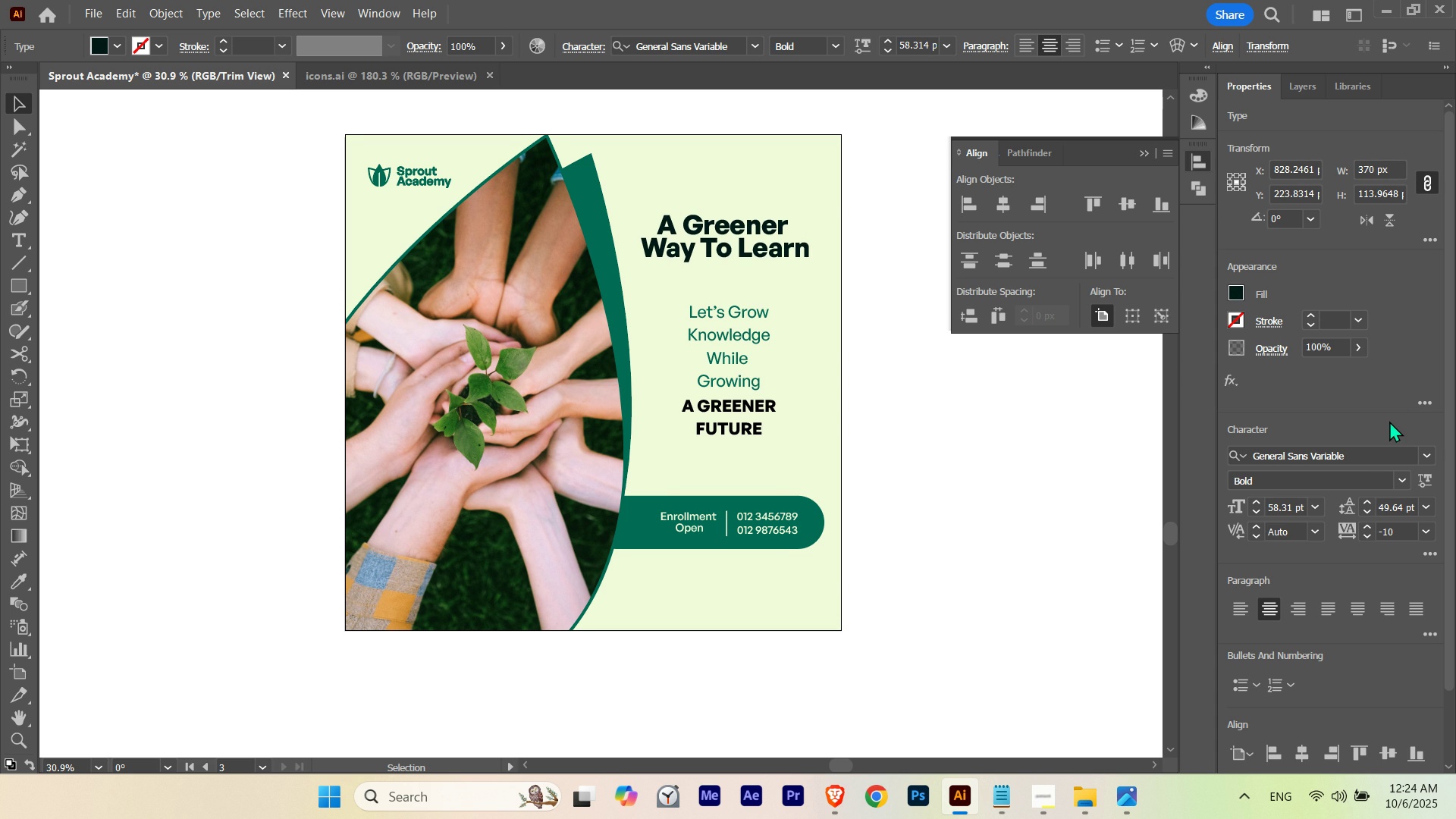 
hold_key(key=Space, duration=0.87)
 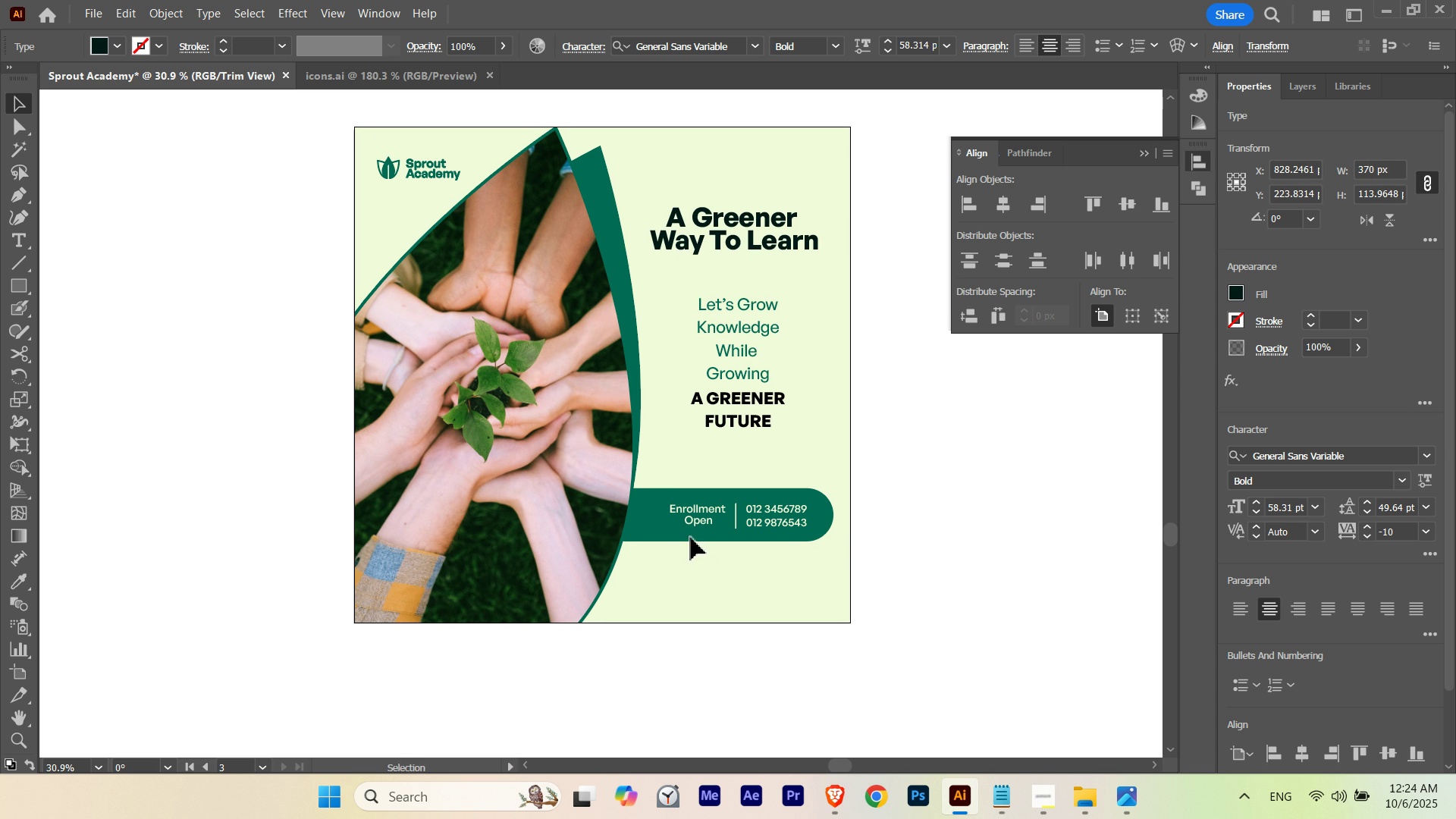 
left_click([691, 538])
 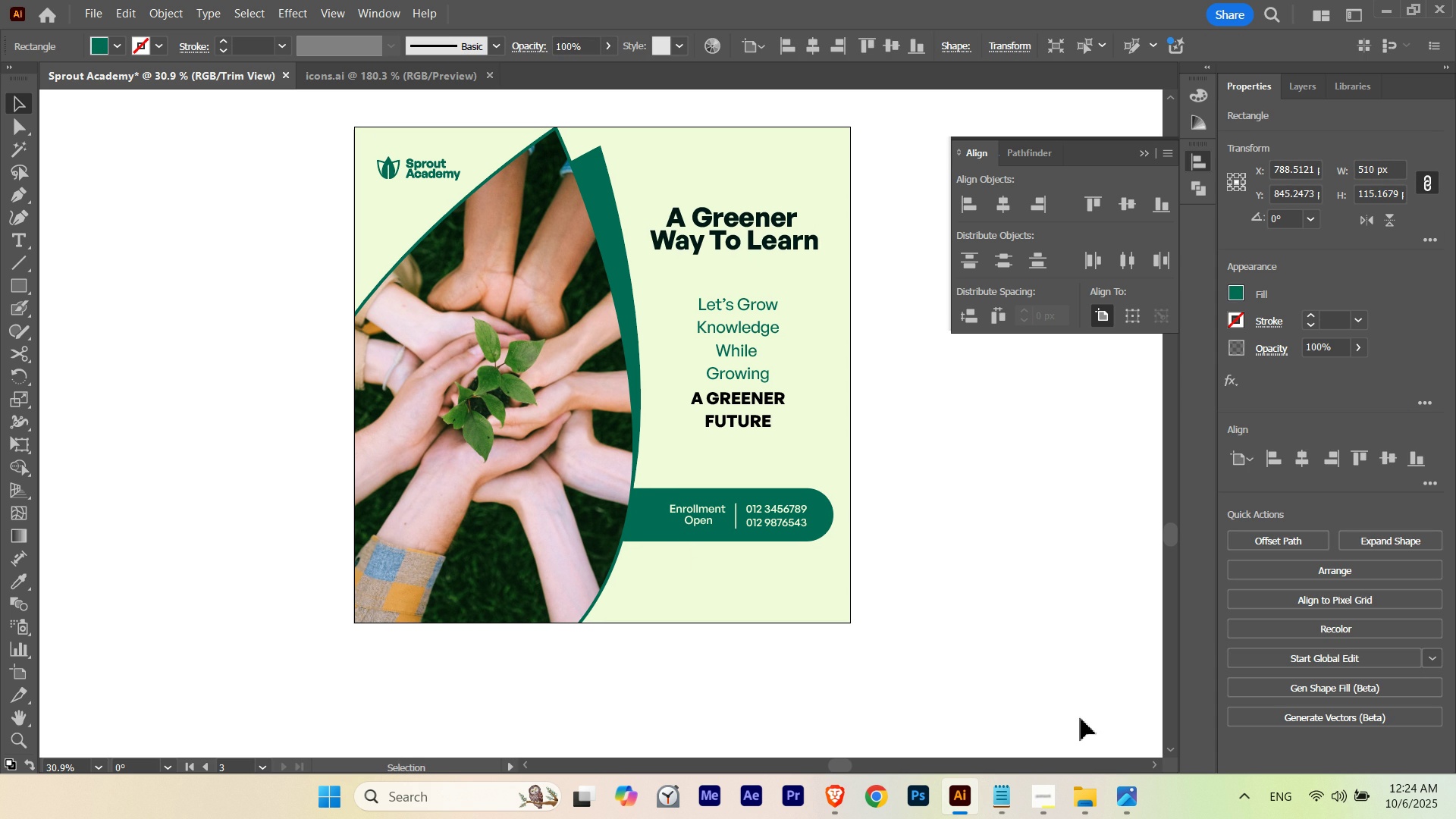 
key(Control+ControlLeft)
 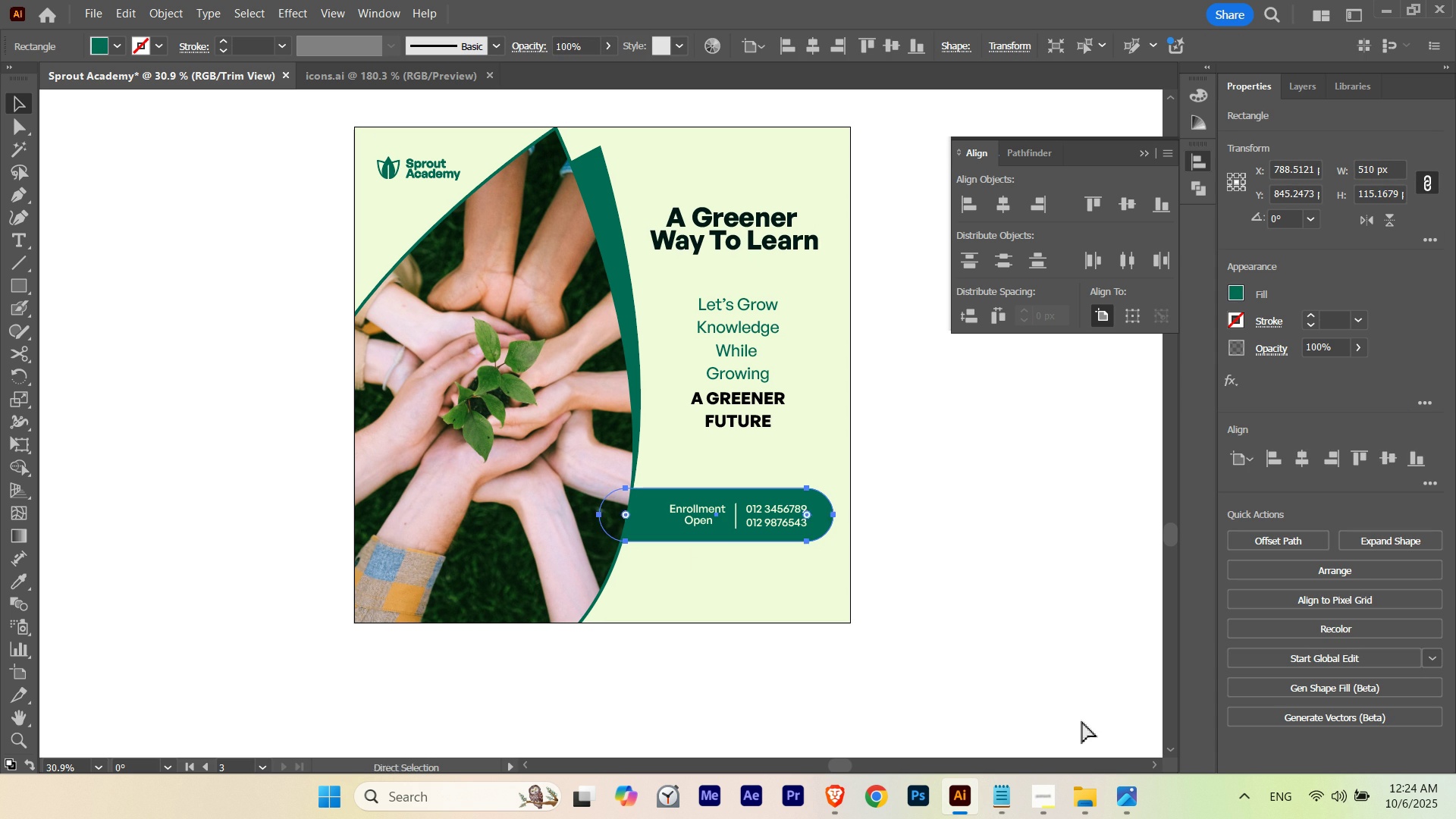 
key(Control+H)
 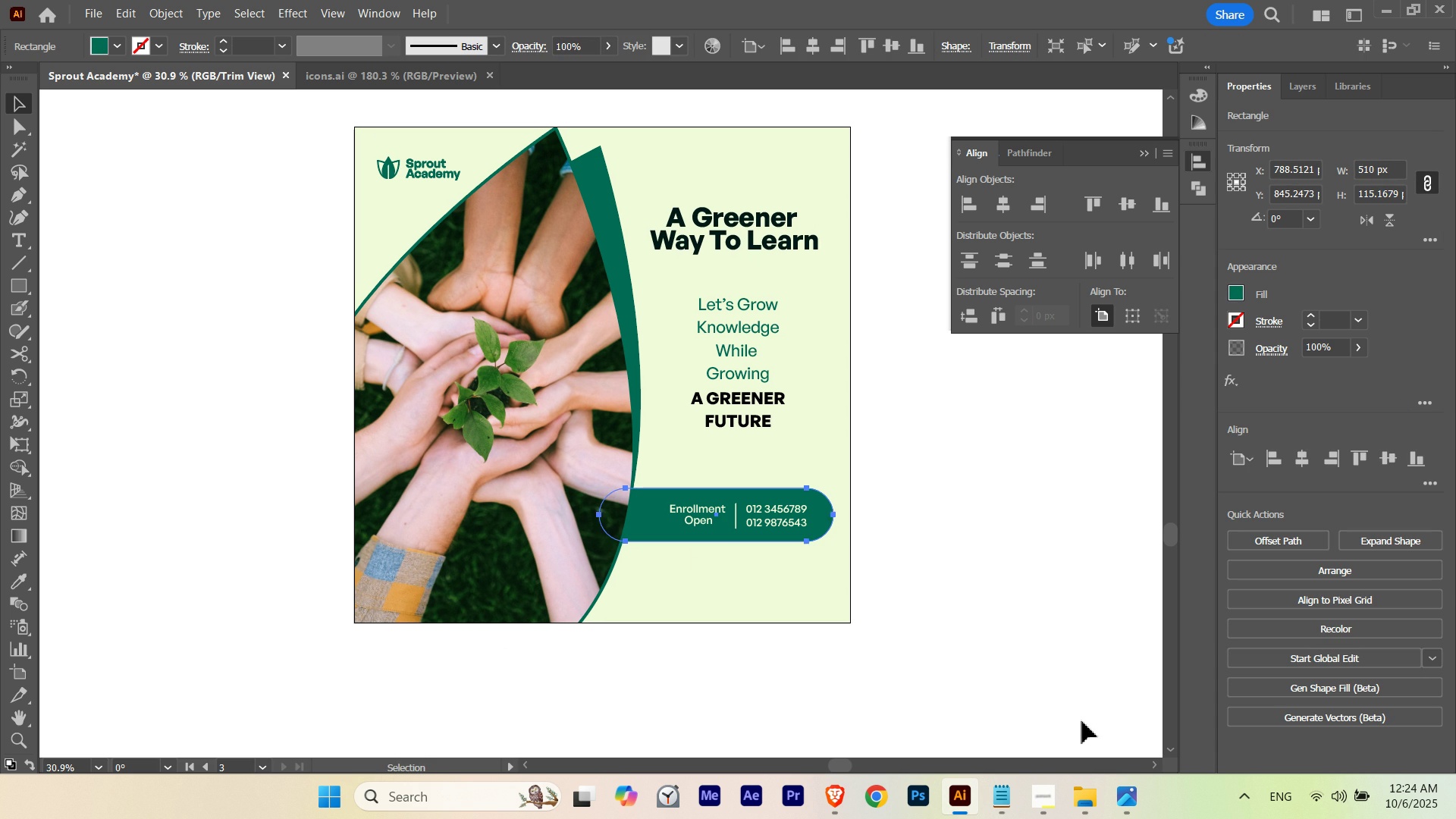 
key(Control+ControlLeft)
 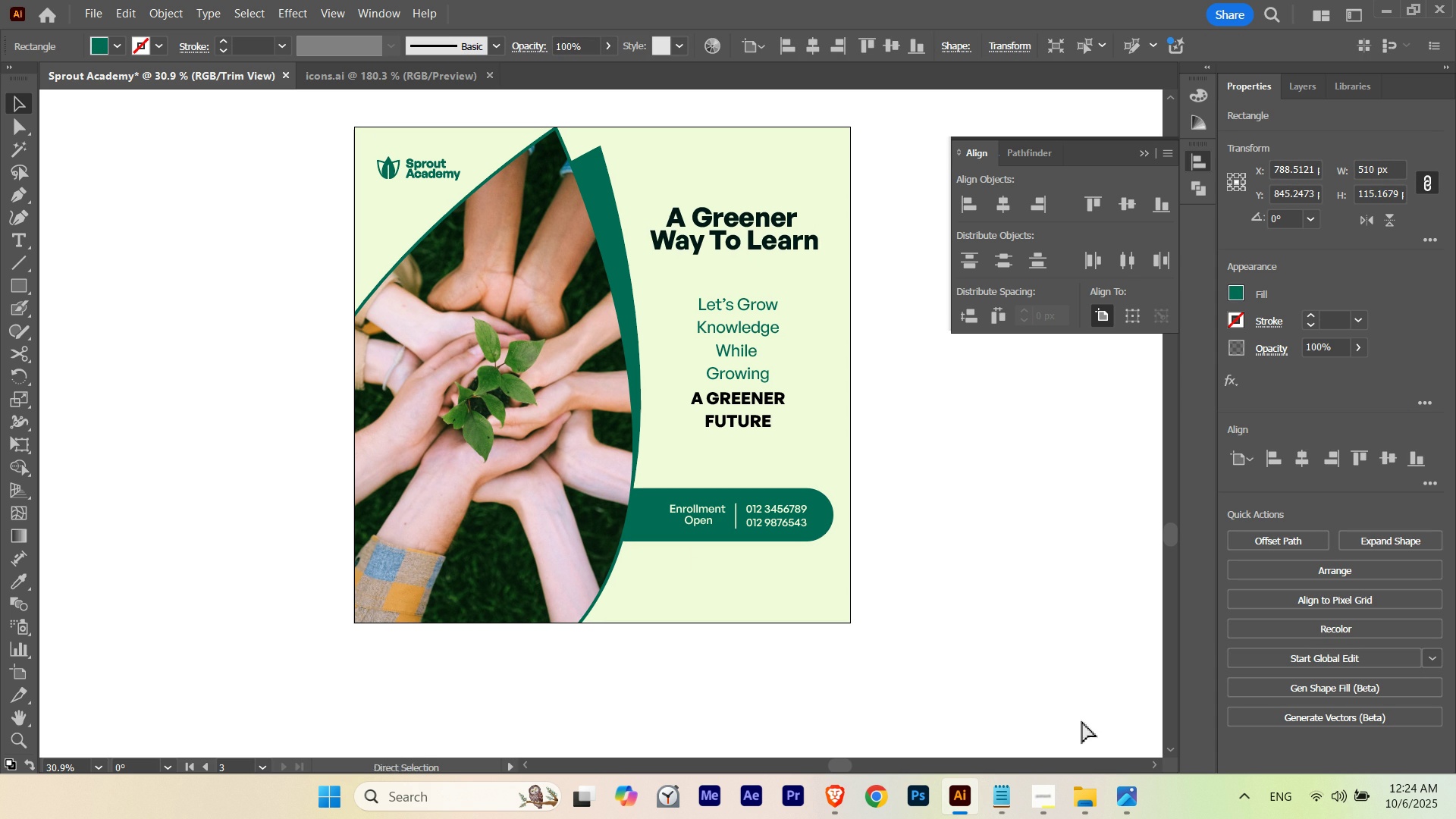 
key(Control+H)
 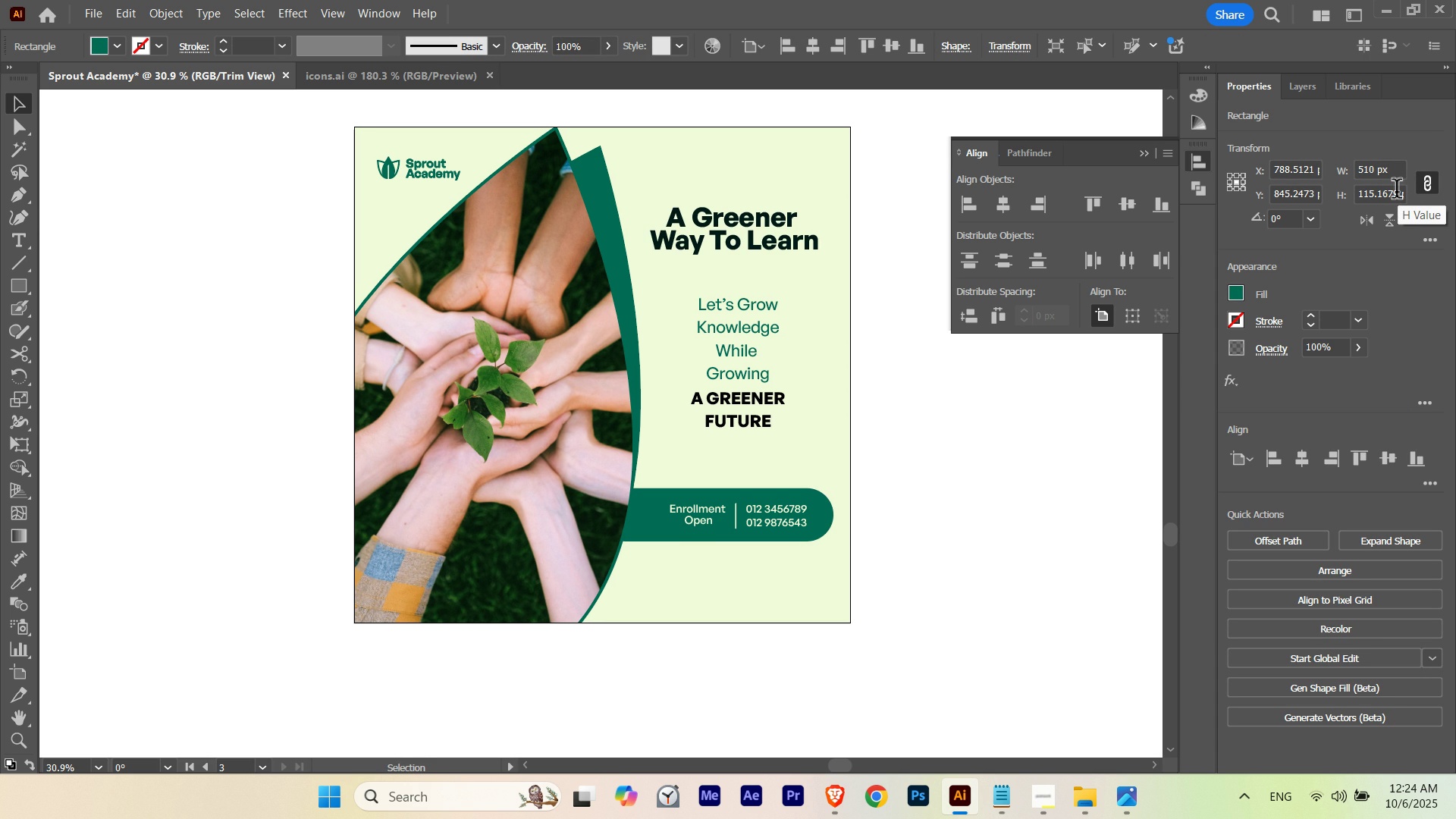 
wait(8.72)
 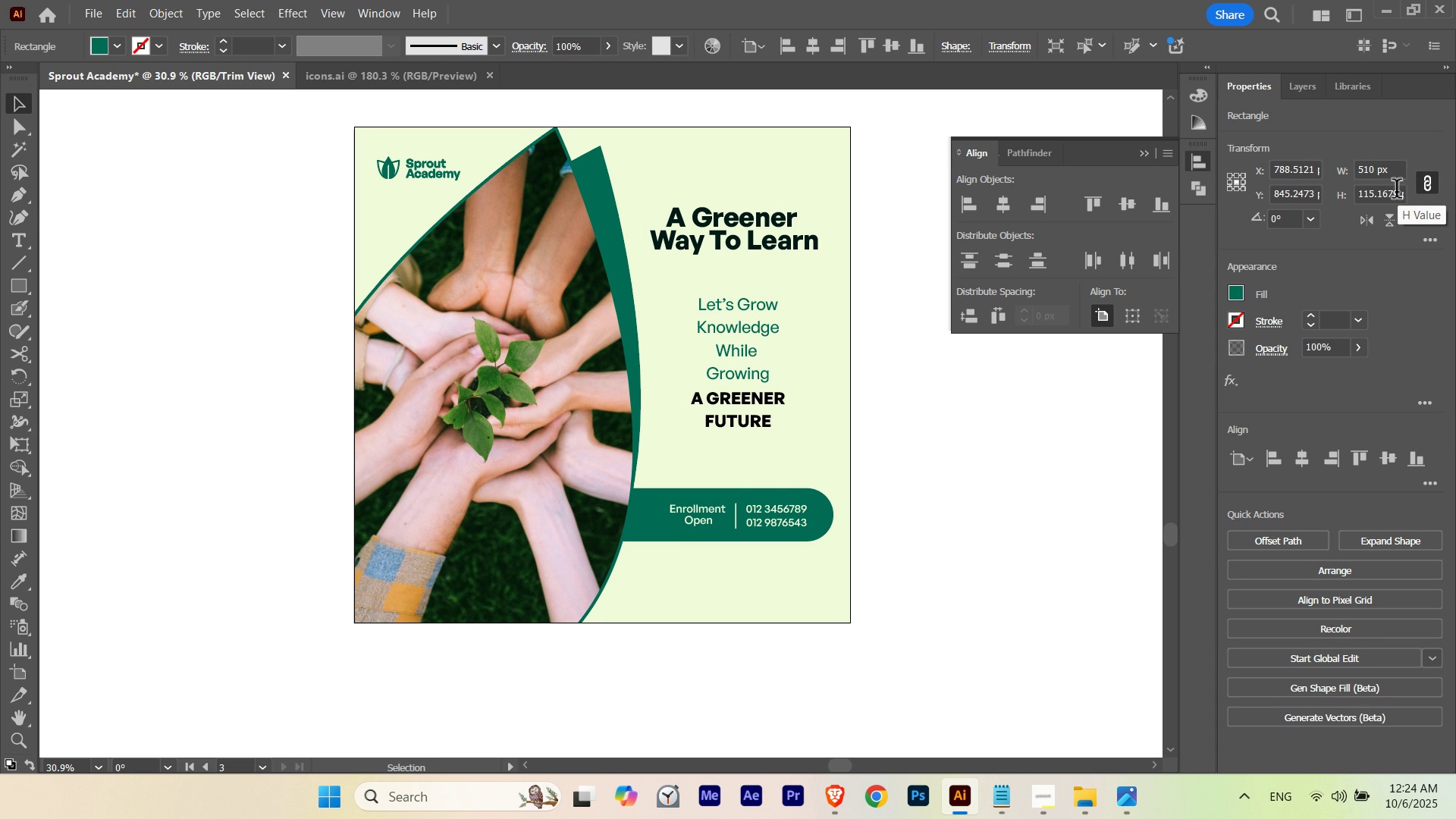 
hold_key(key=ShiftLeft, duration=0.38)
left_click([817, 508])
 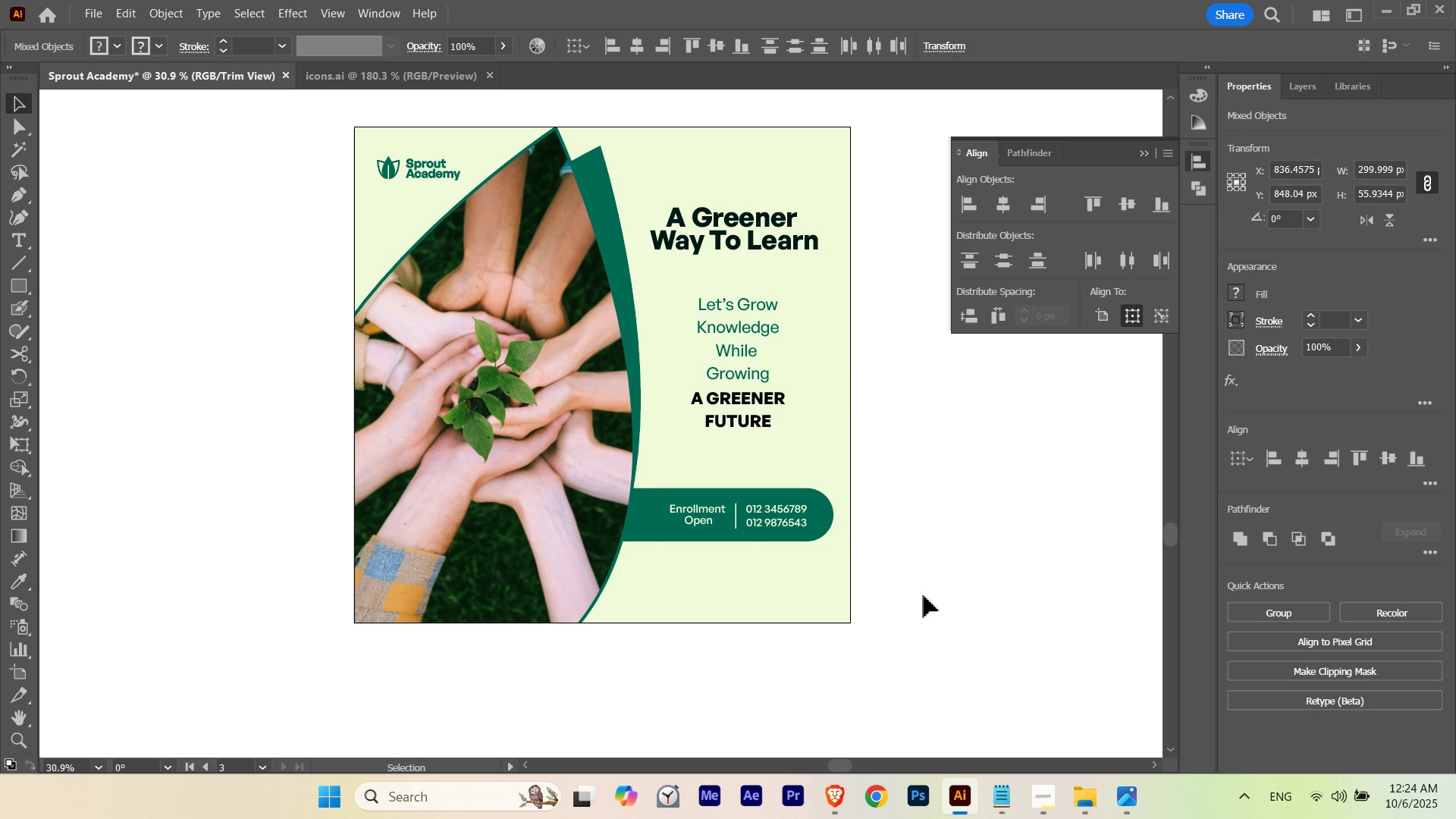 
key(Control+ControlLeft)
 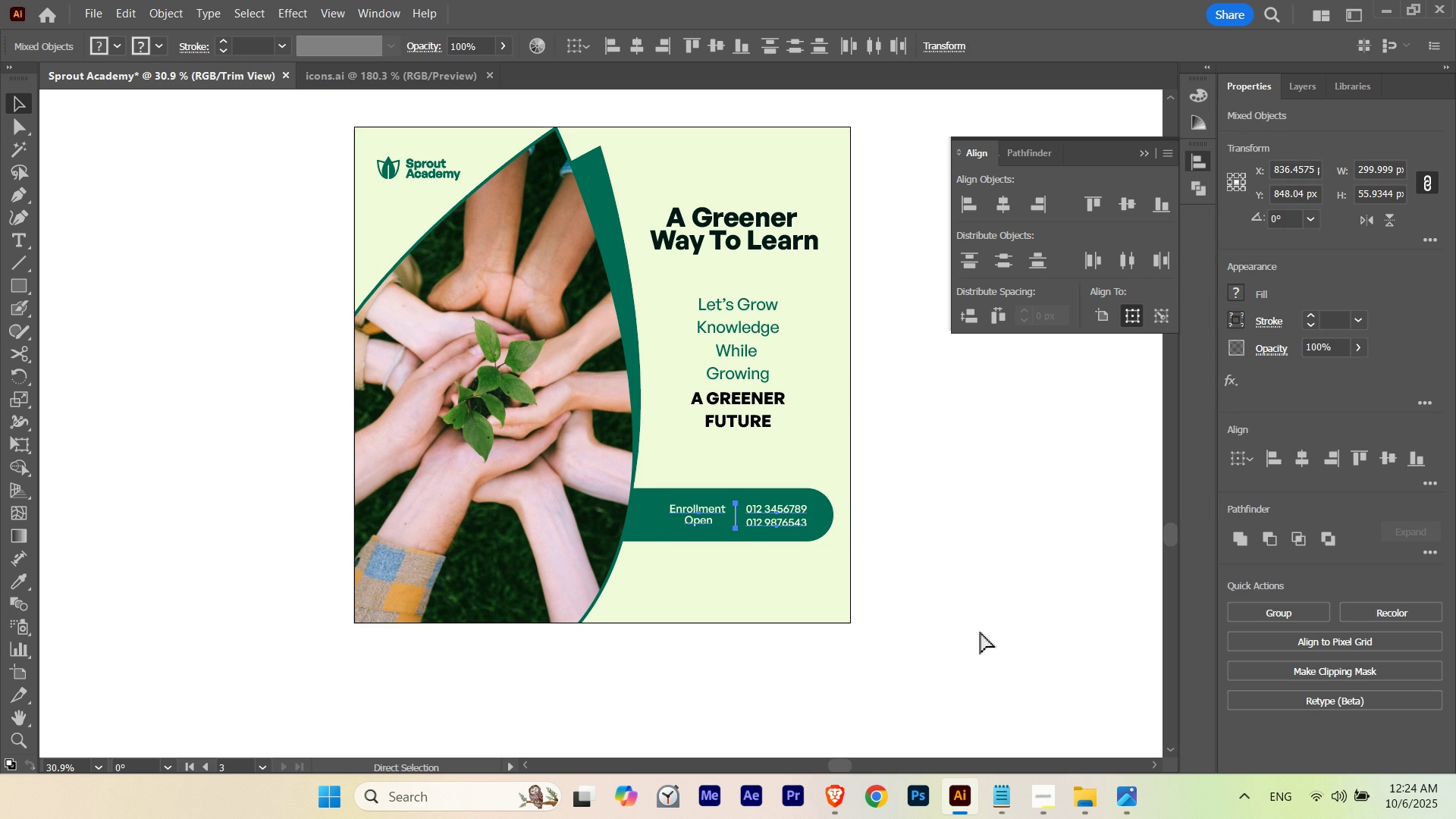 
key(Control+H)
 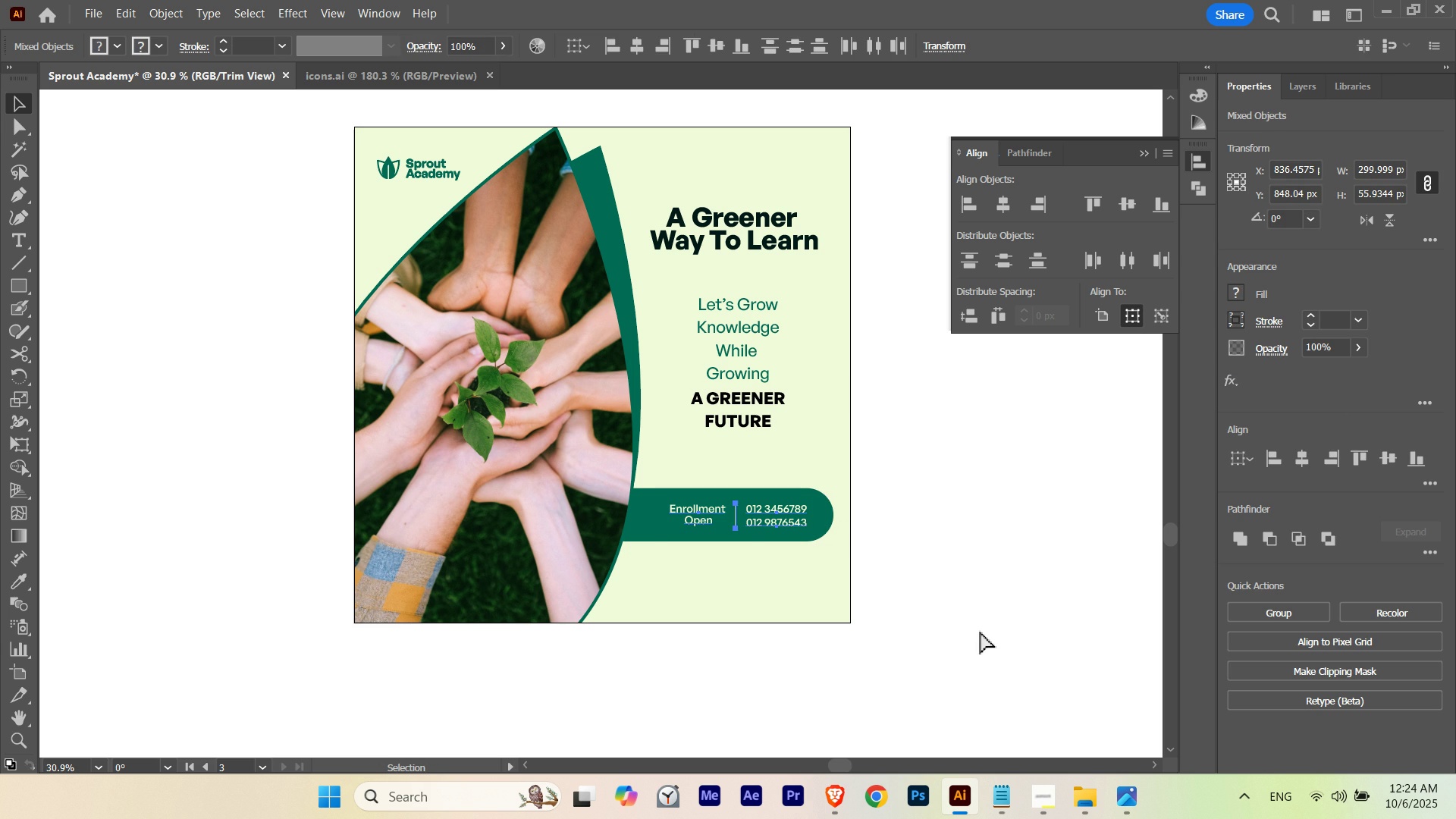 
key(Control+ControlLeft)
 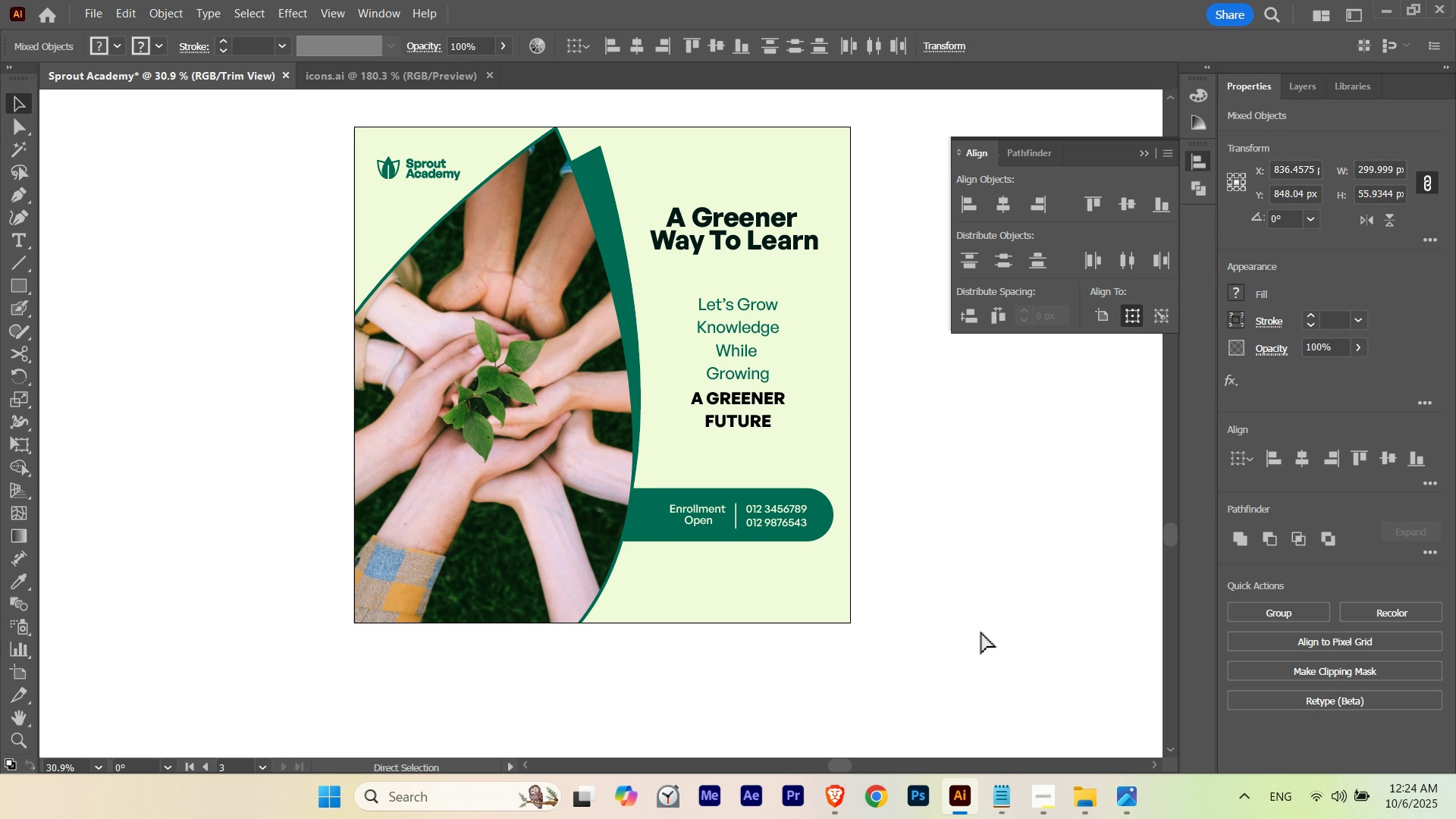 
key(Control+H)
 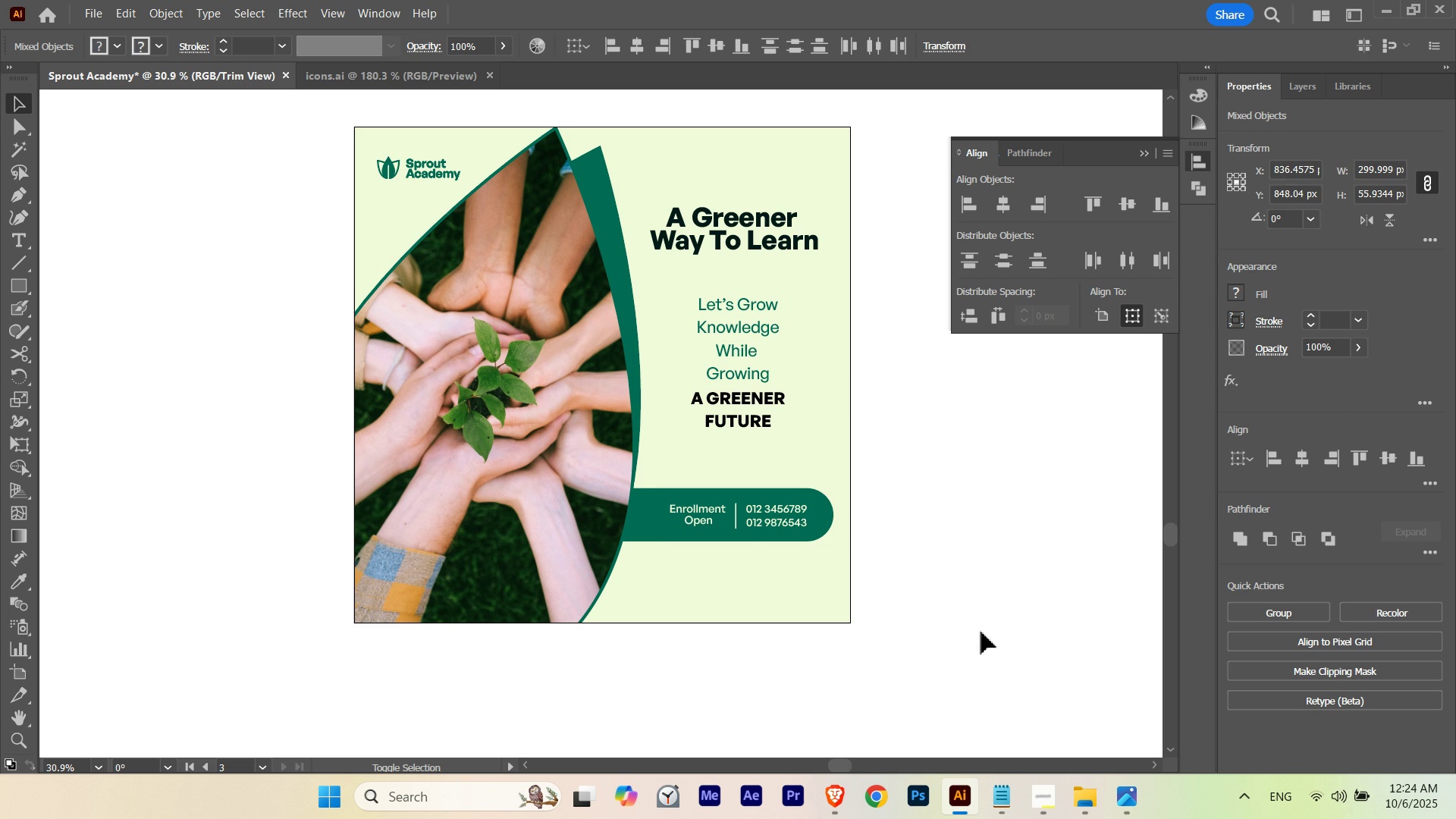 
key(Shift+ArrowLeft)
 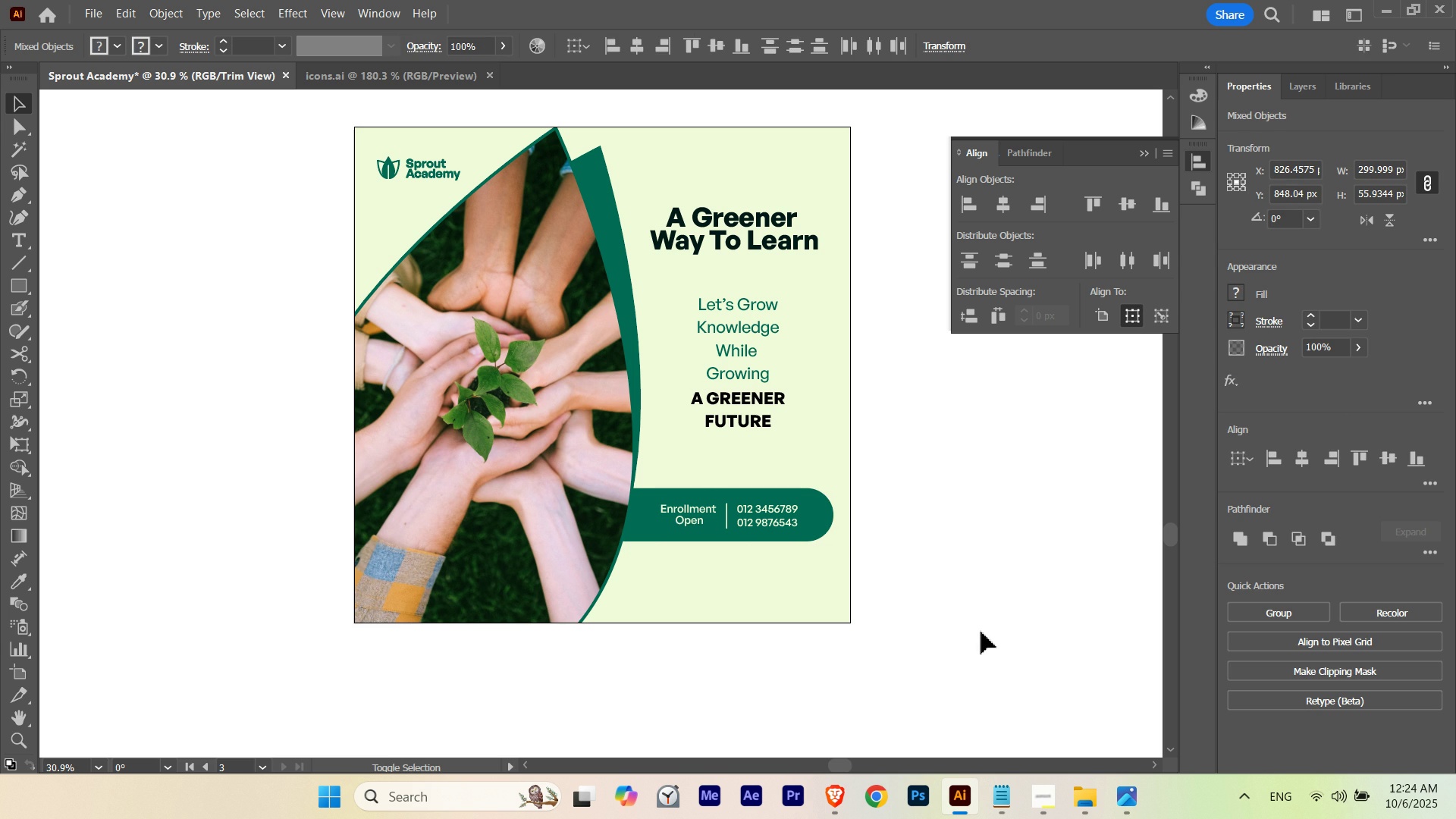 
key(Shift+ArrowLeft)
 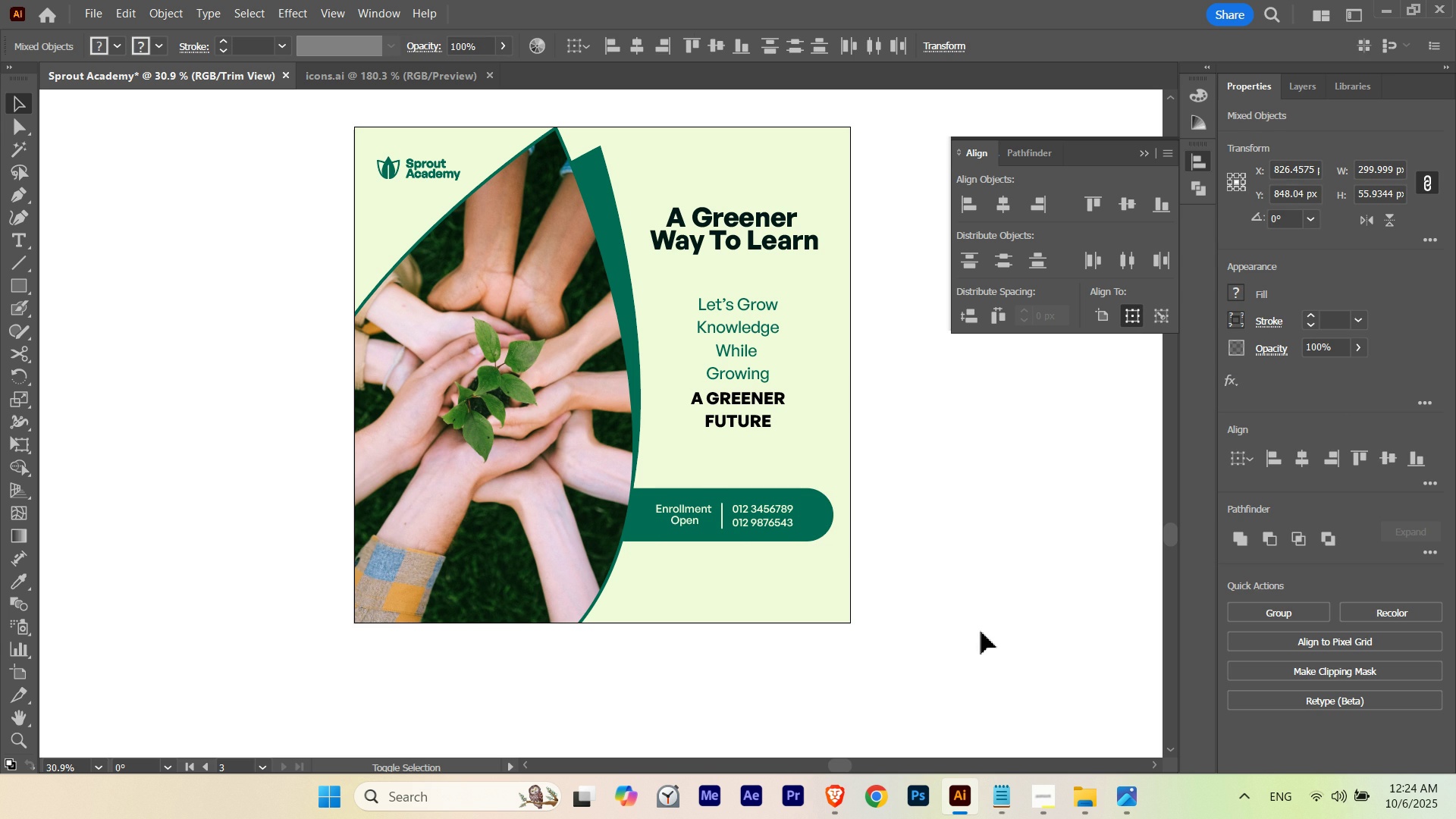 
key(Shift+ArrowLeft)
 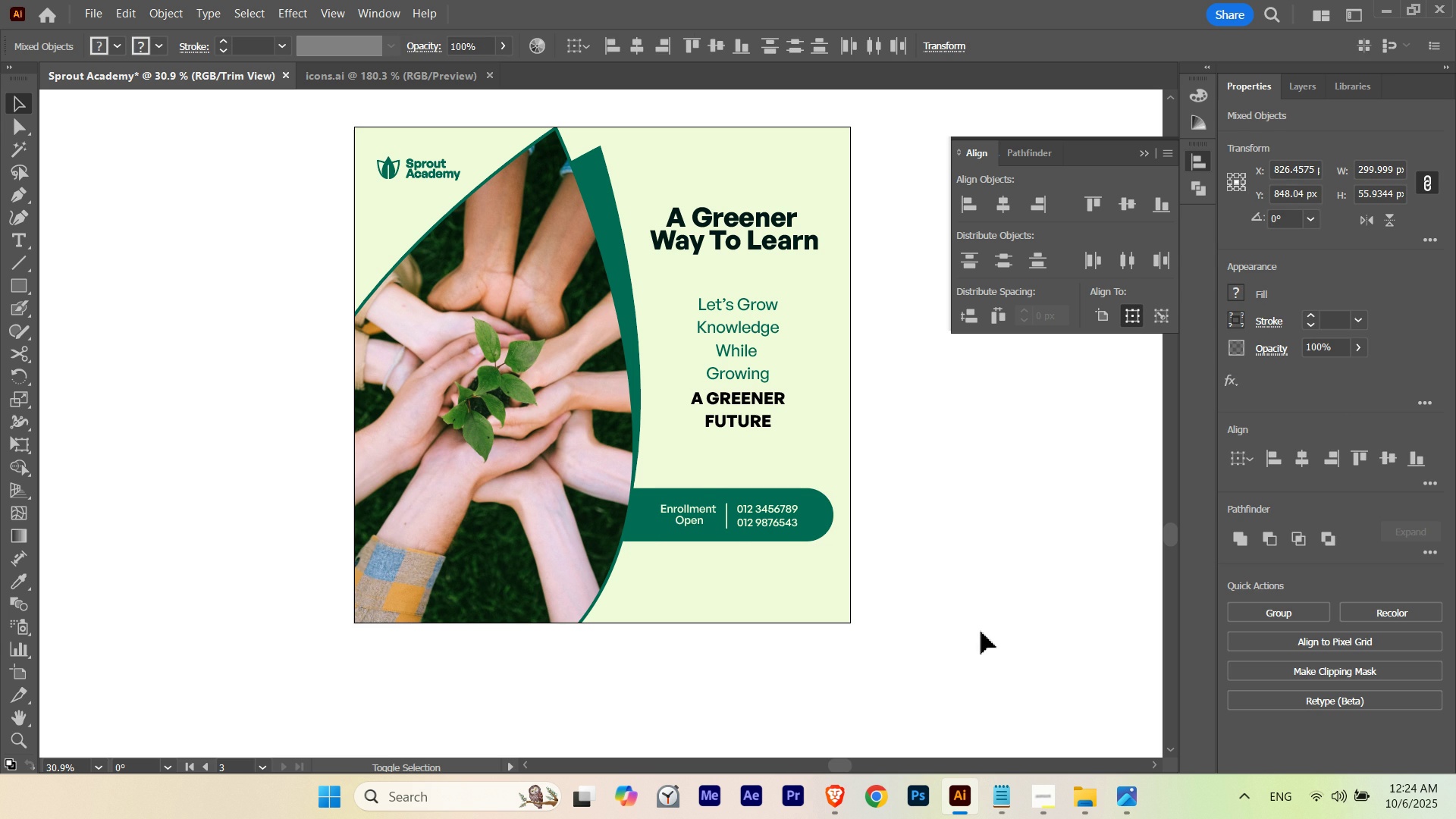 
key(Shift+ArrowRight)
 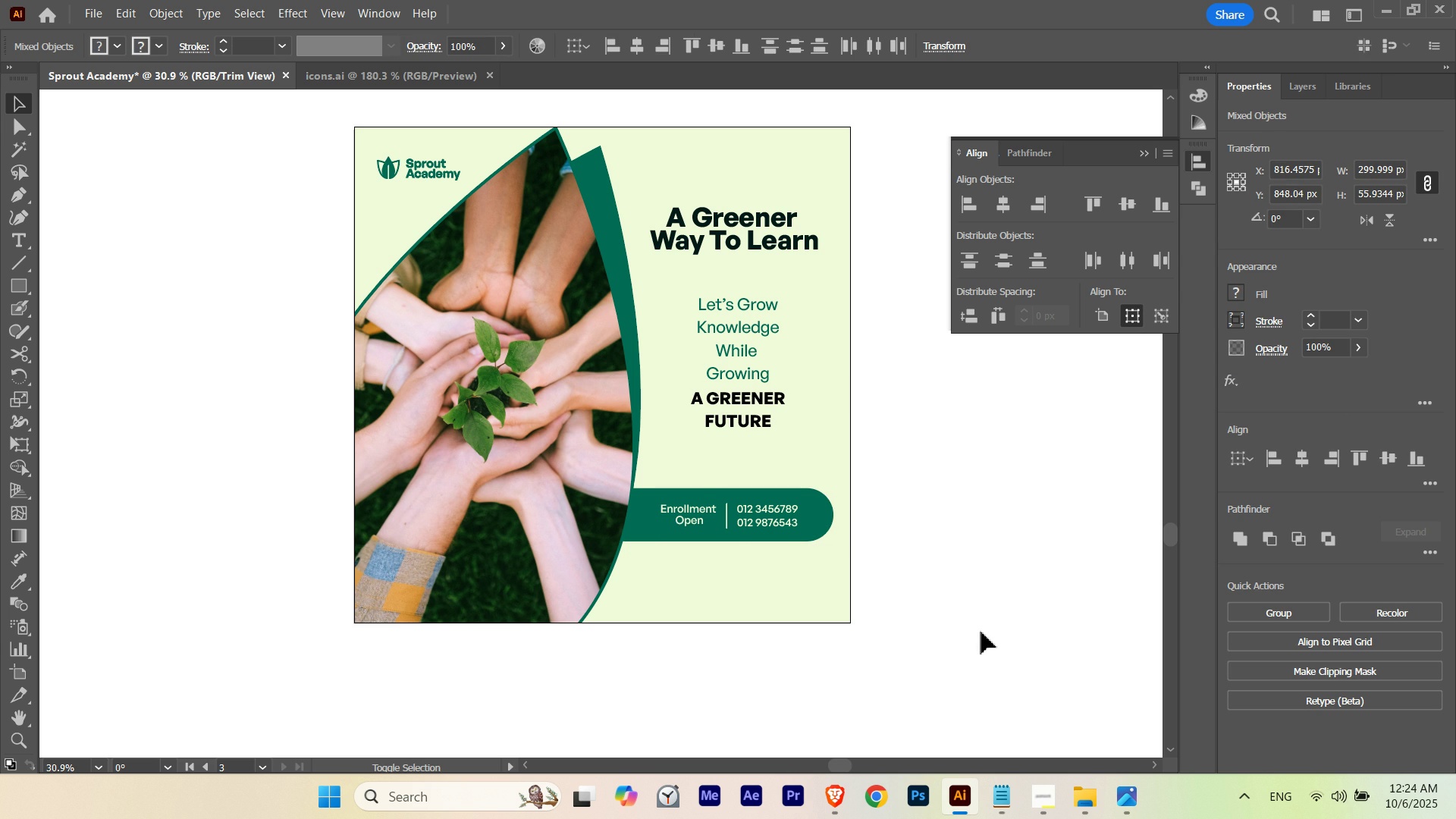 
key(Shift+ArrowLeft)
 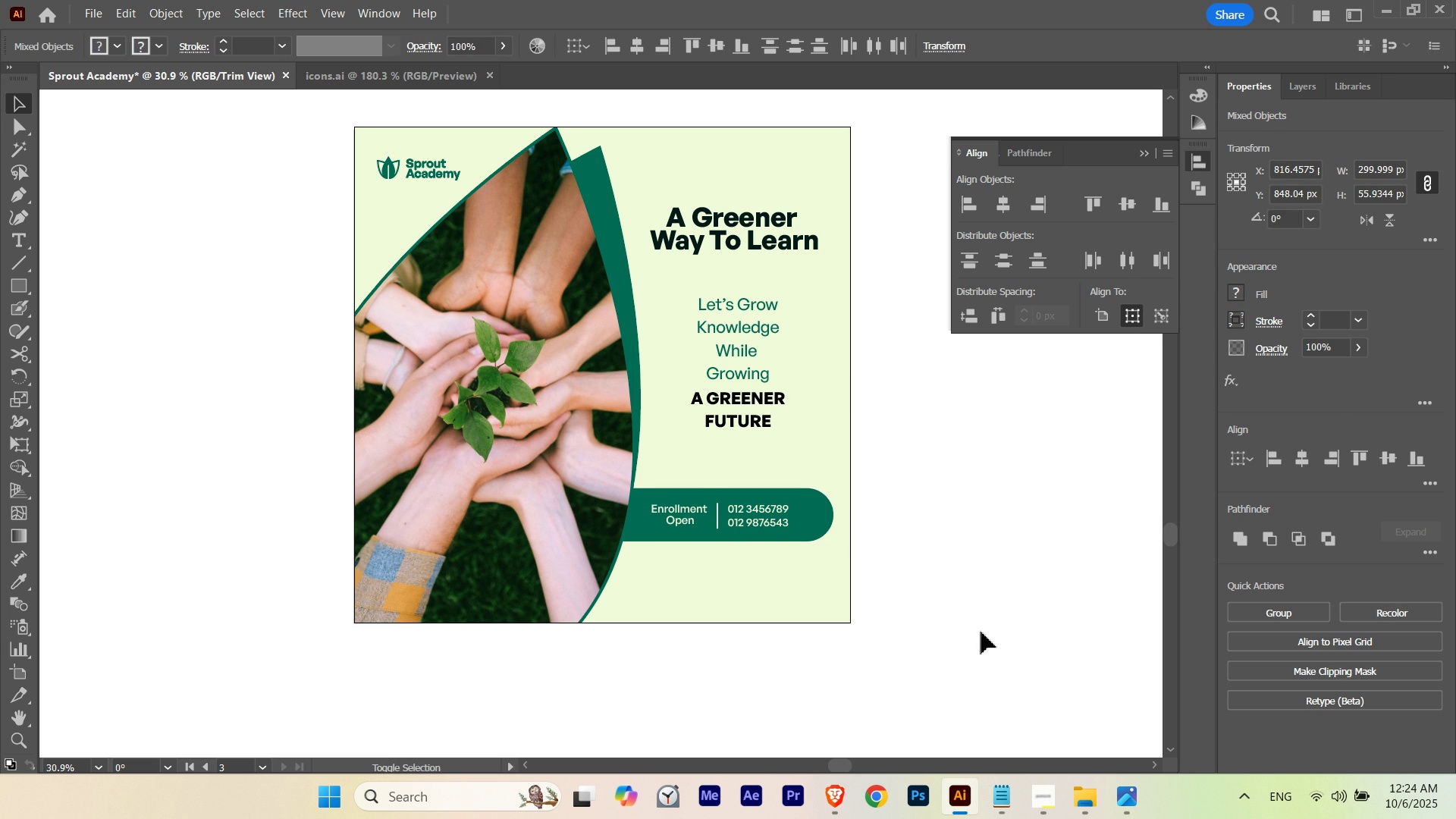 
key(Shift+ArrowLeft)
 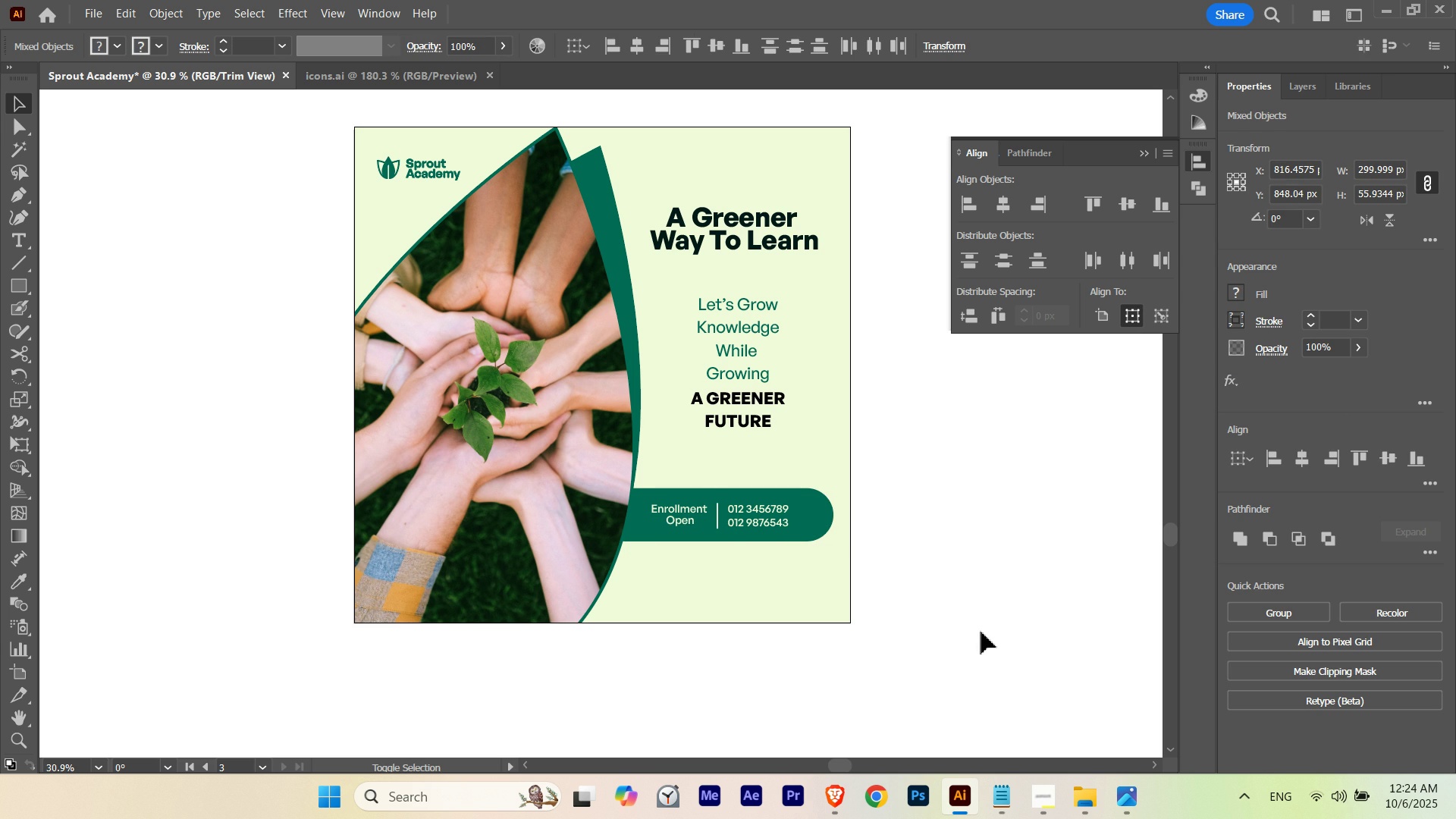 
key(Shift+ArrowRight)
 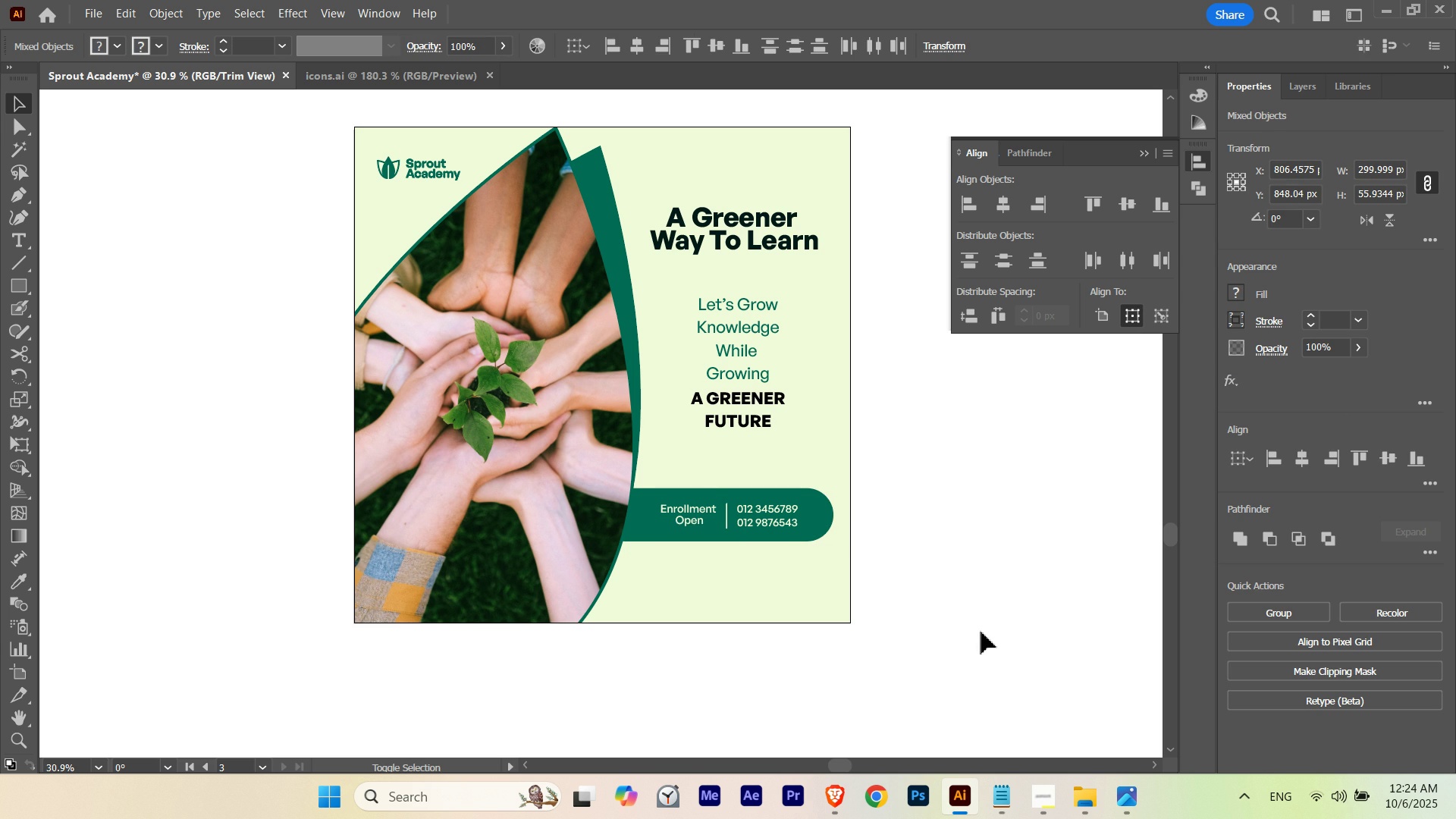 
key(Shift+ArrowRight)
 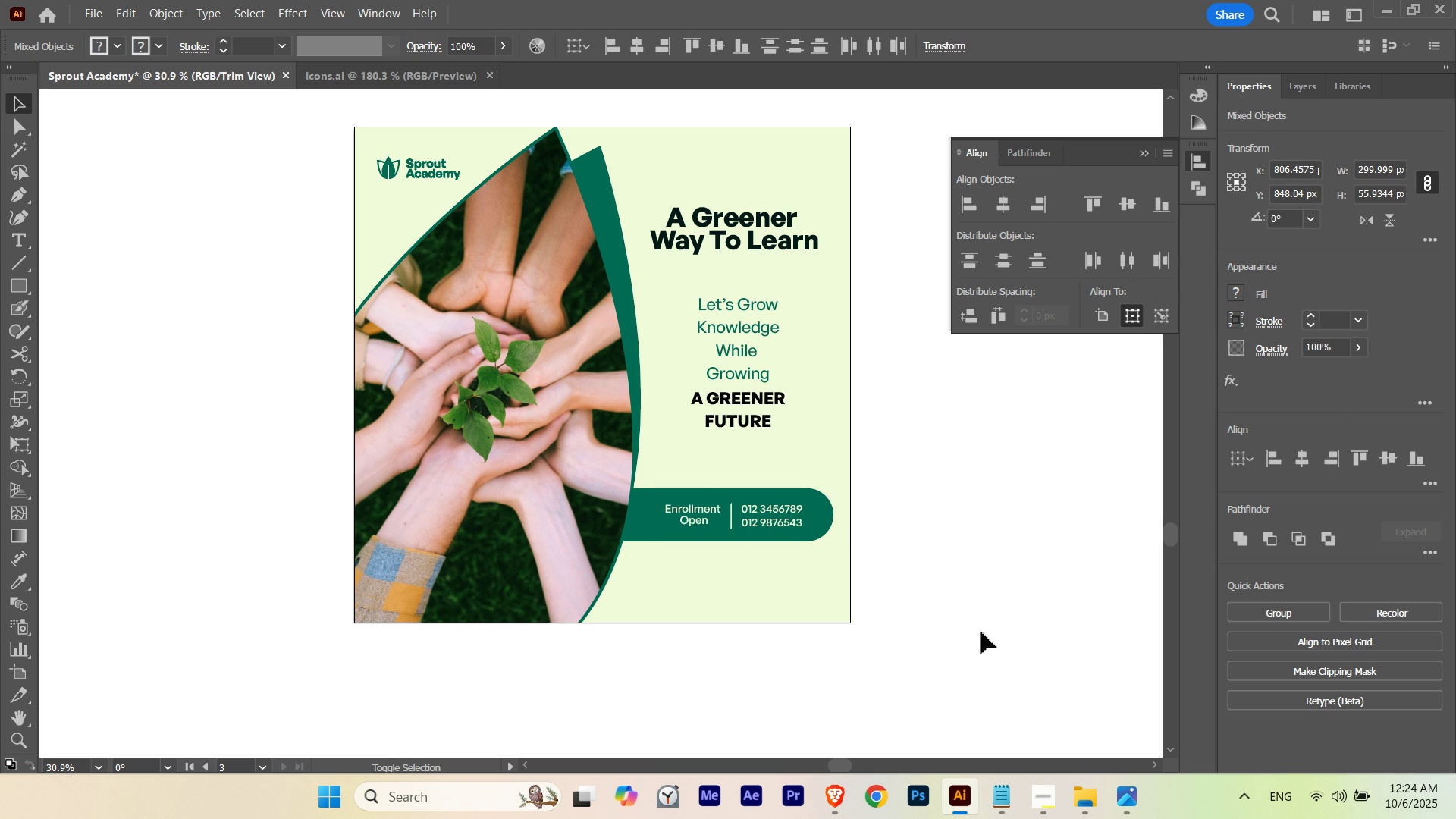 
key(Shift+ArrowRight)
 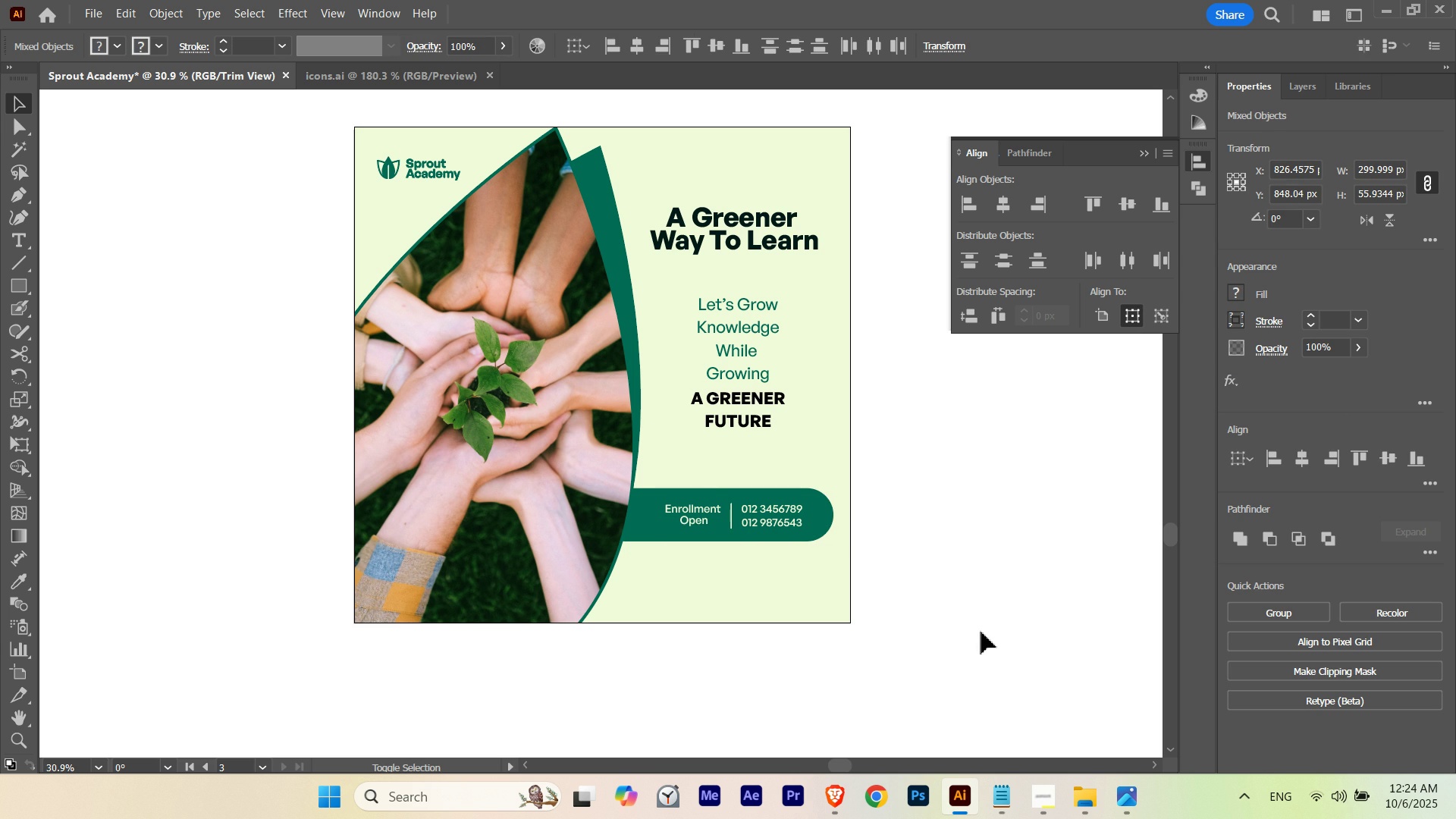 
key(Shift+ArrowRight)
 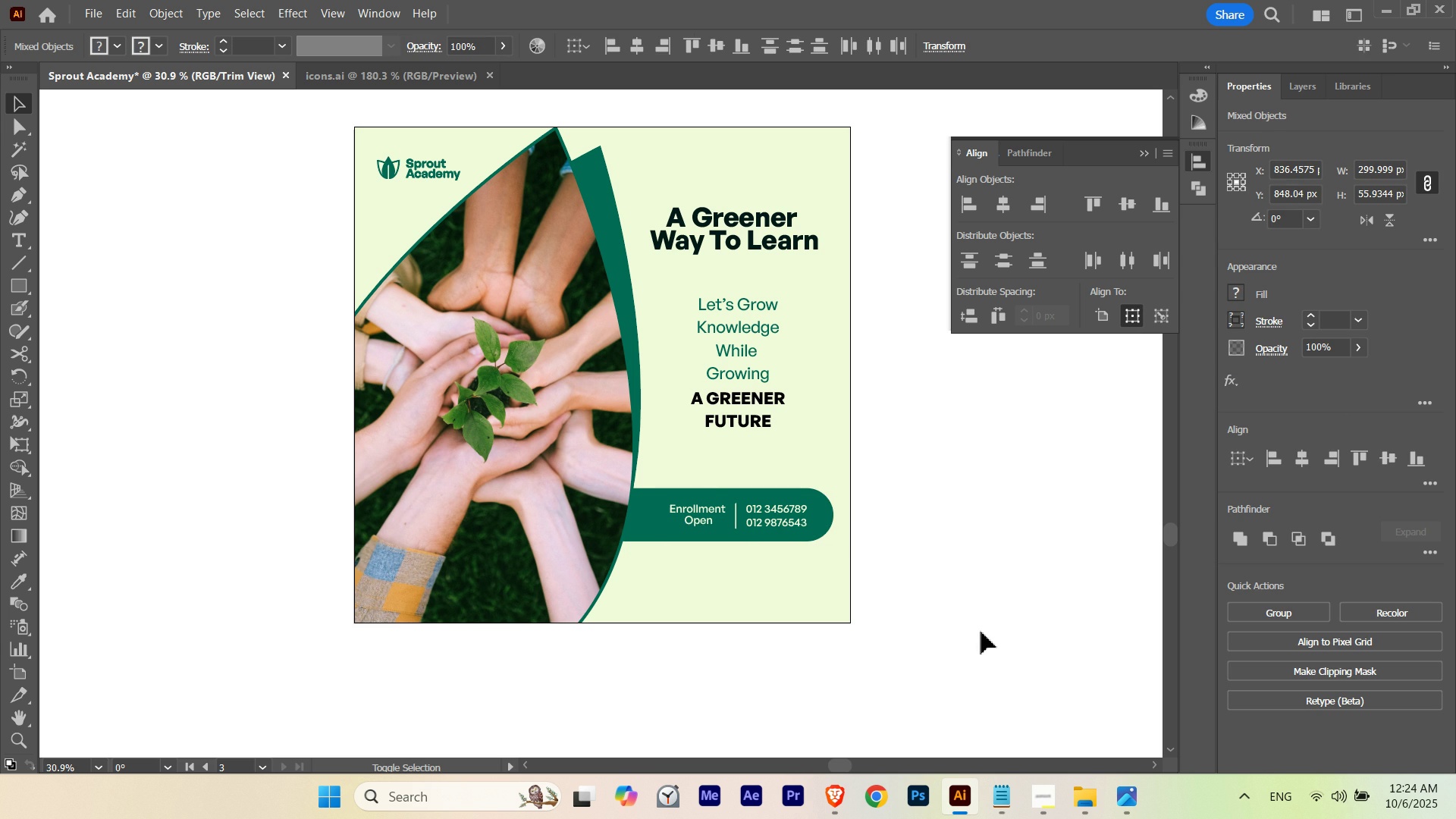 
key(Shift+ArrowLeft)
 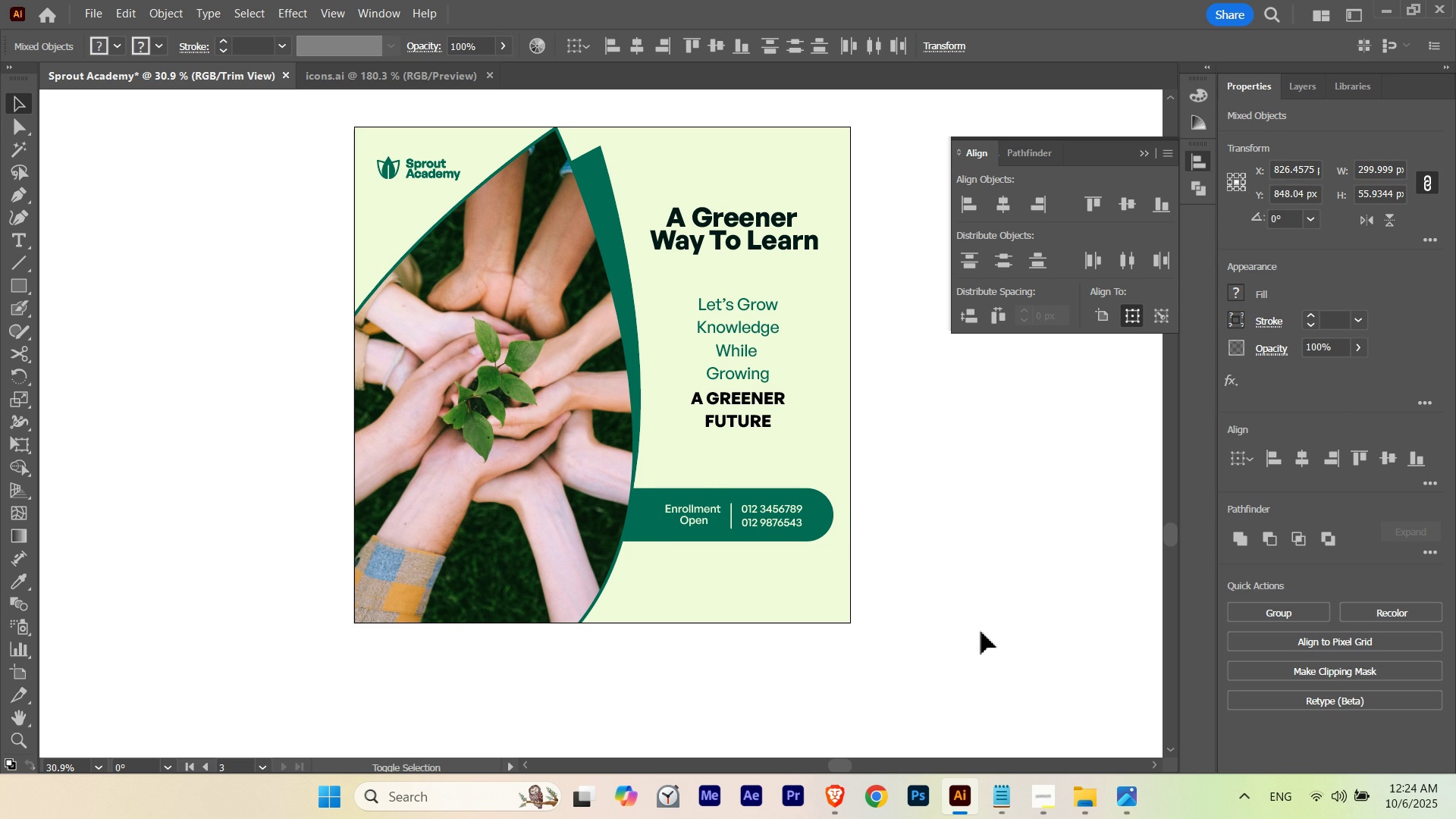 
key(Shift+ArrowRight)
 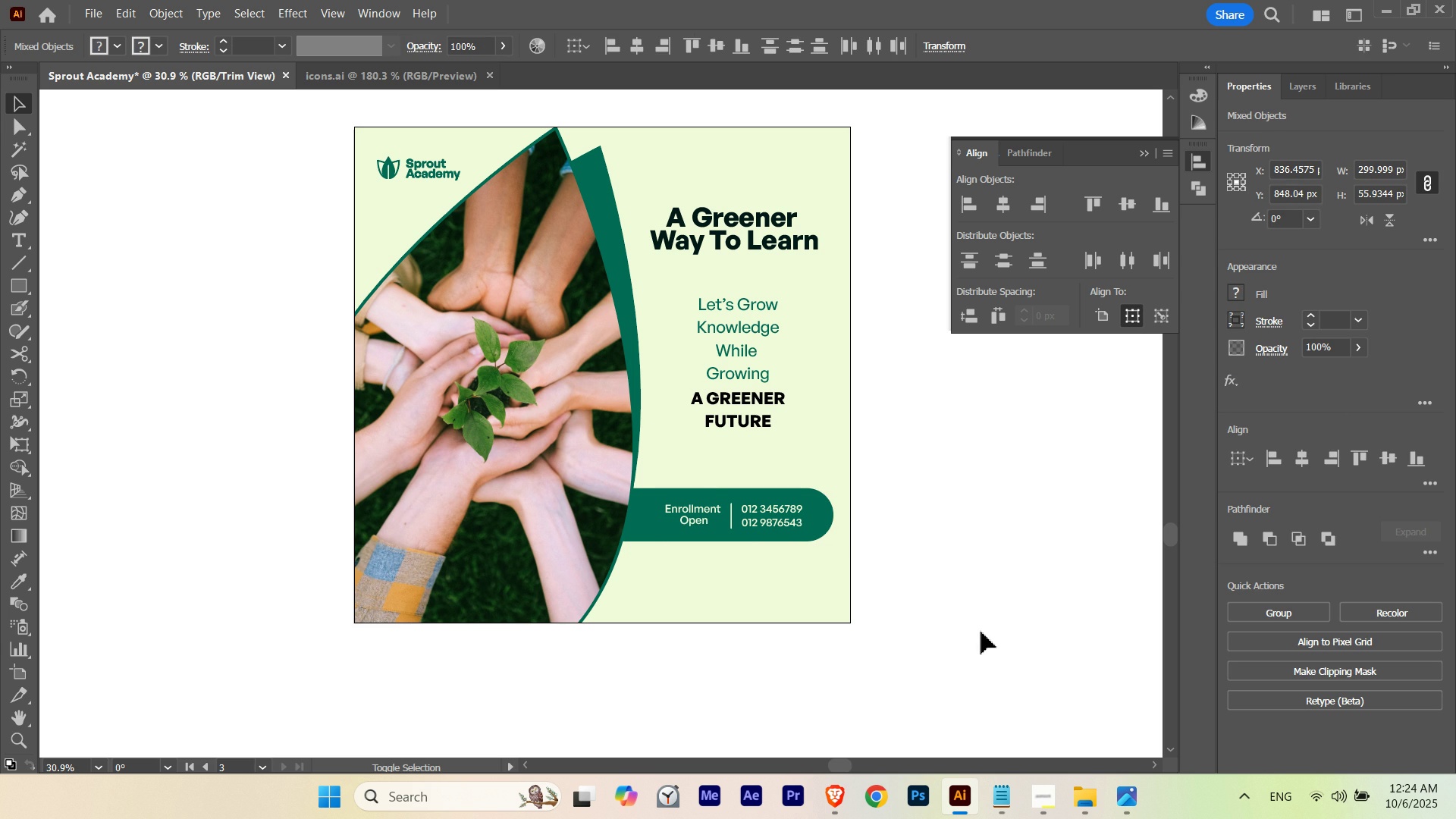 
key(Shift+ArrowLeft)
 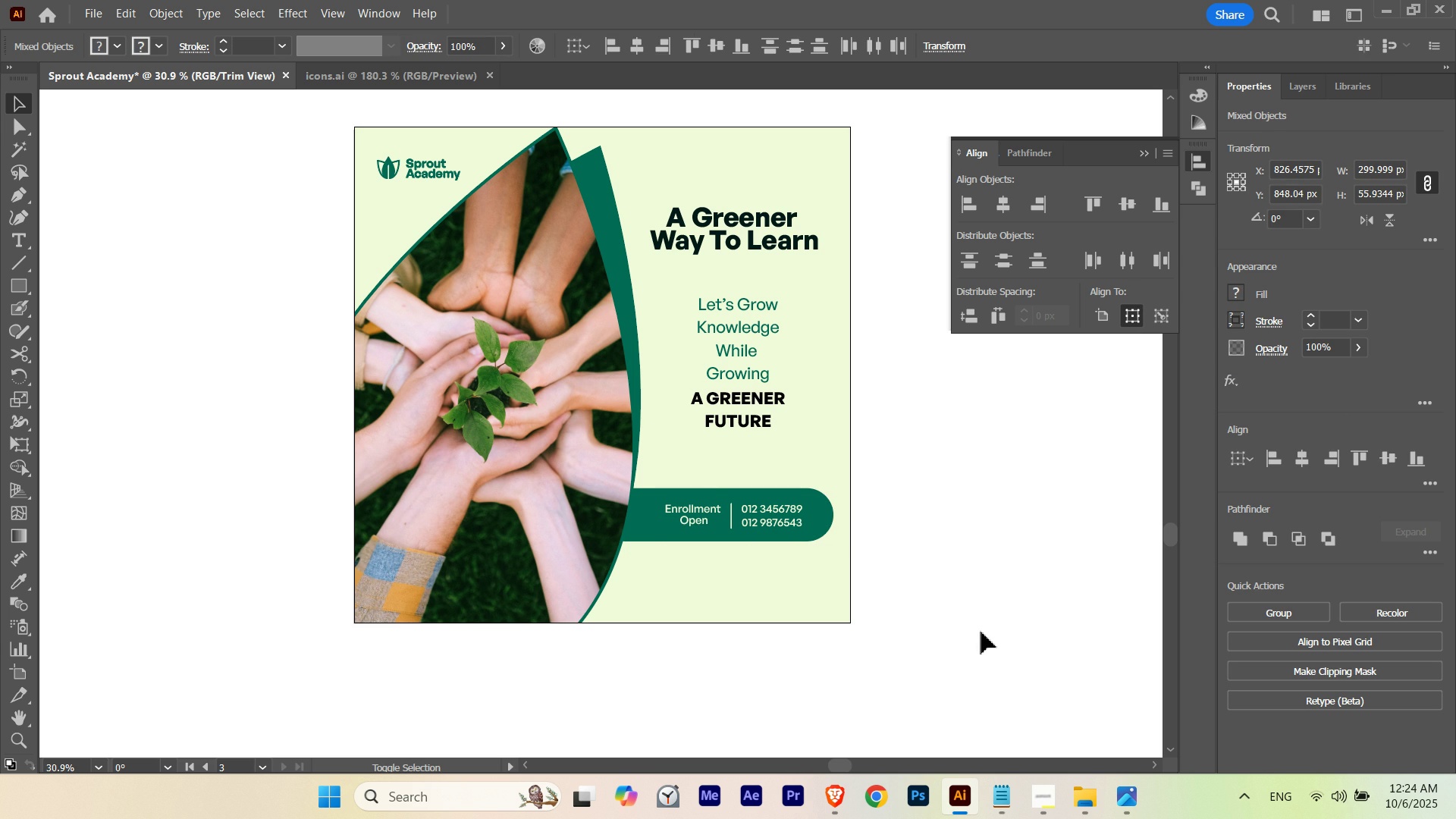 
key(Shift+ArrowLeft)
 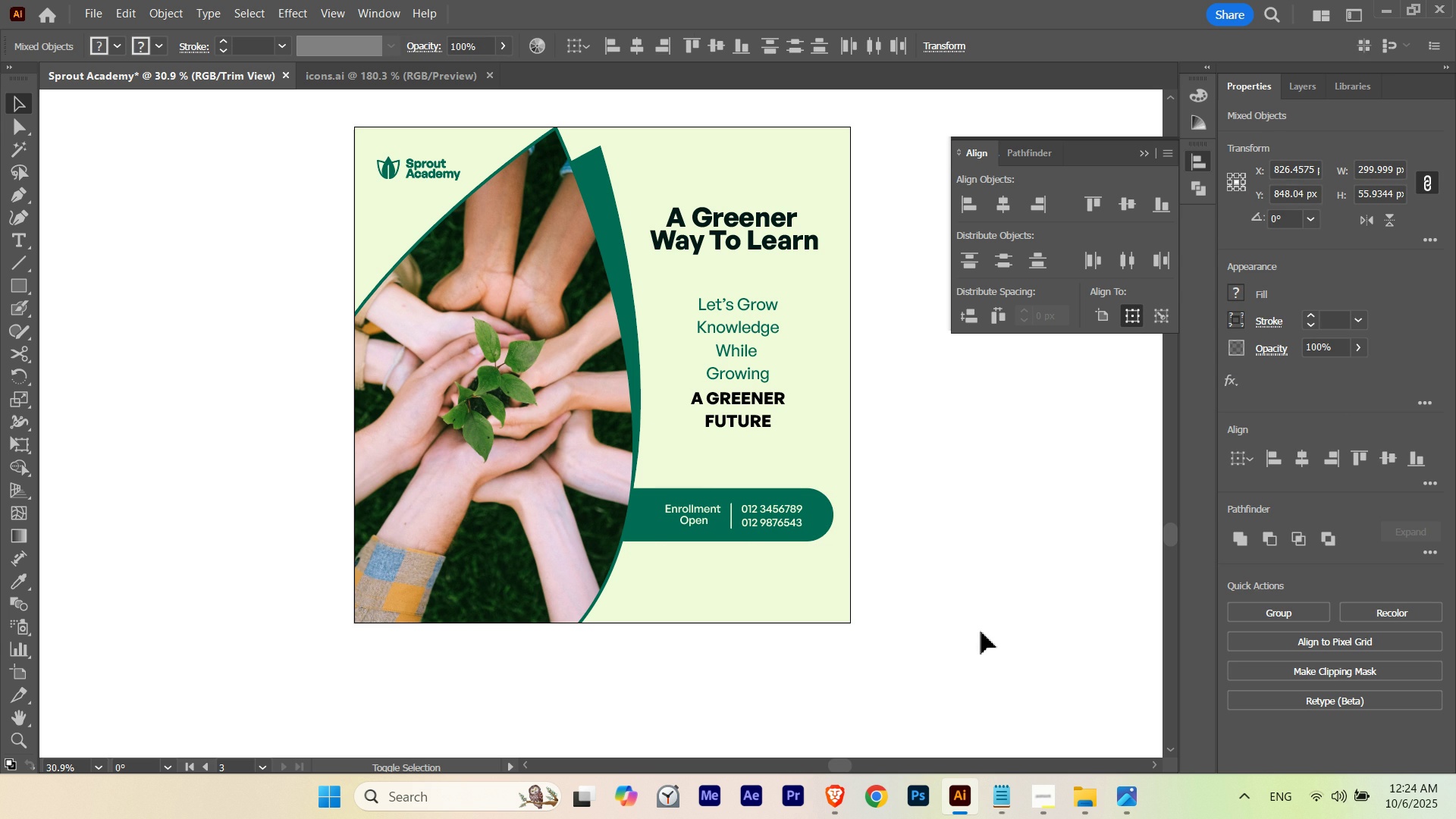 
key(Shift+ArrowRight)
 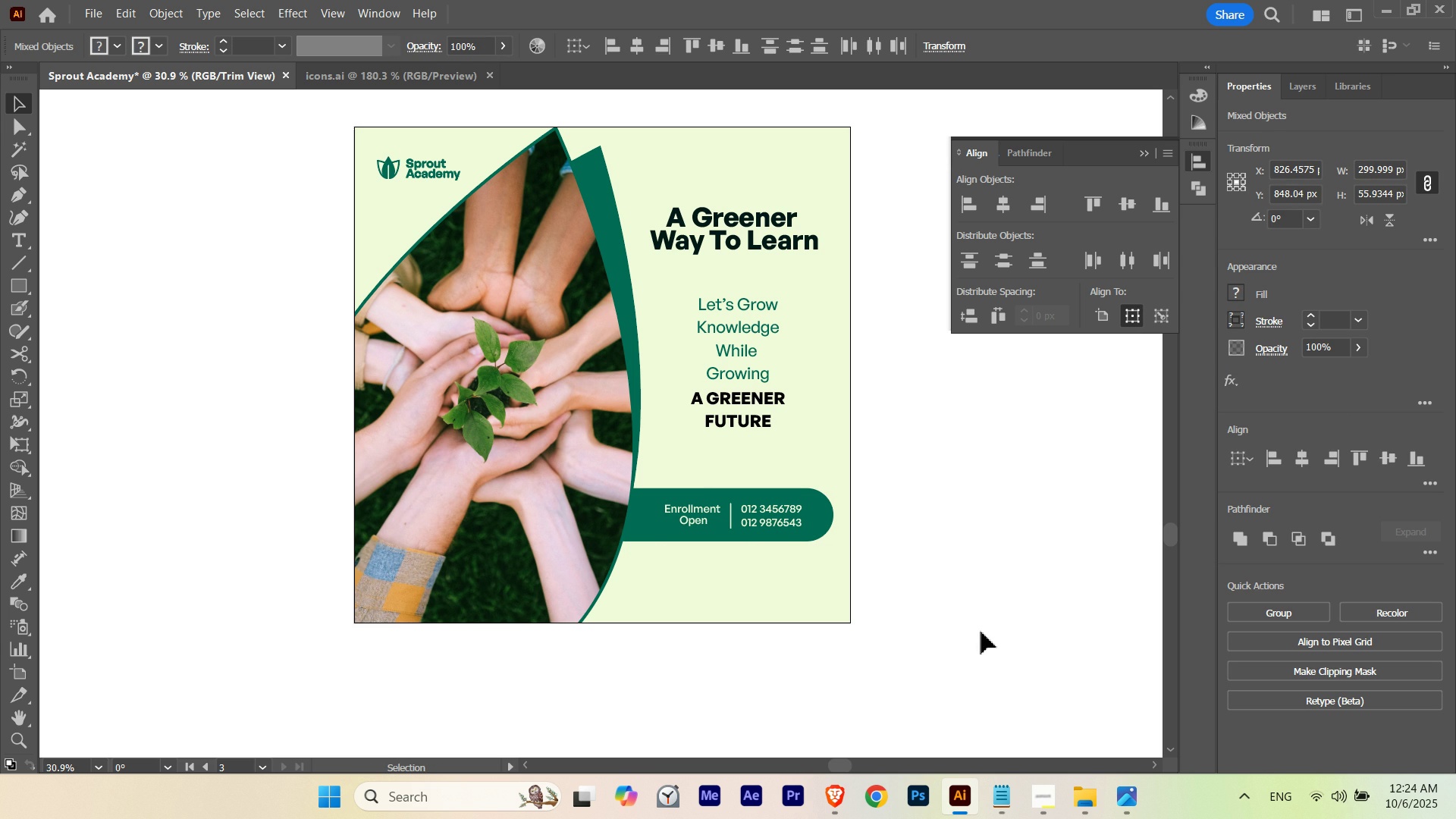 
key(ArrowLeft)
 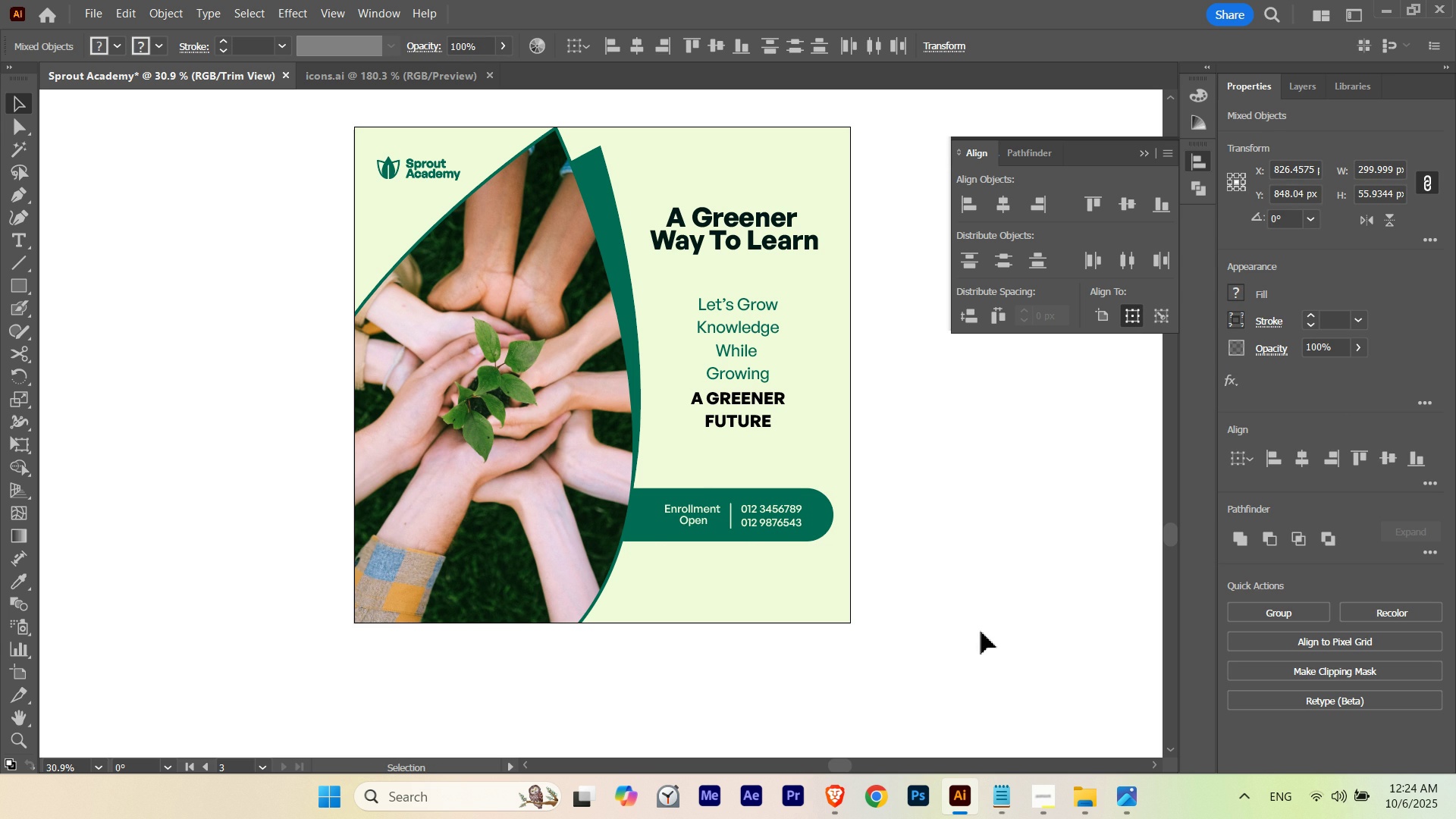 
key(ArrowLeft)
 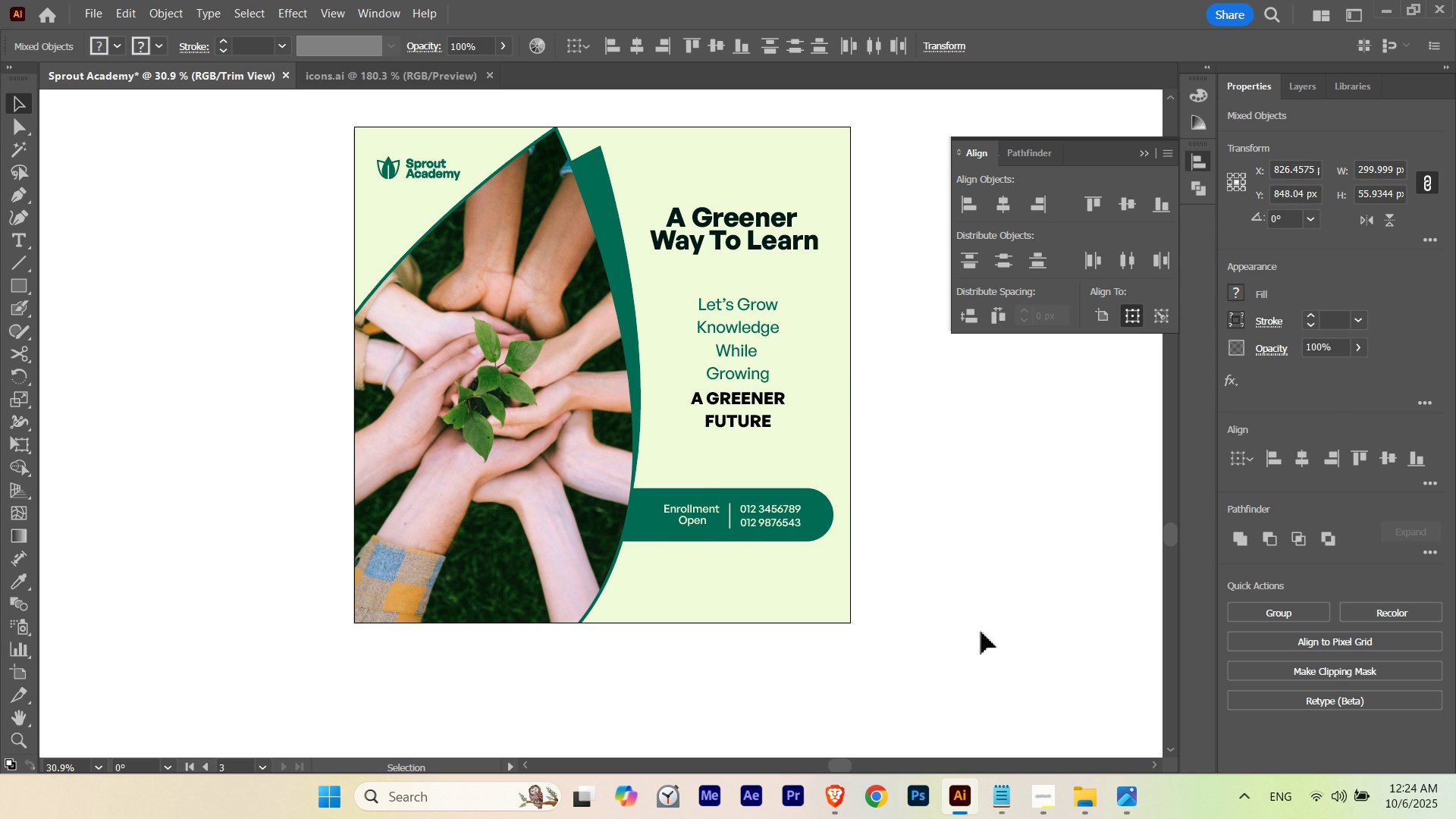 
key(ArrowLeft)
 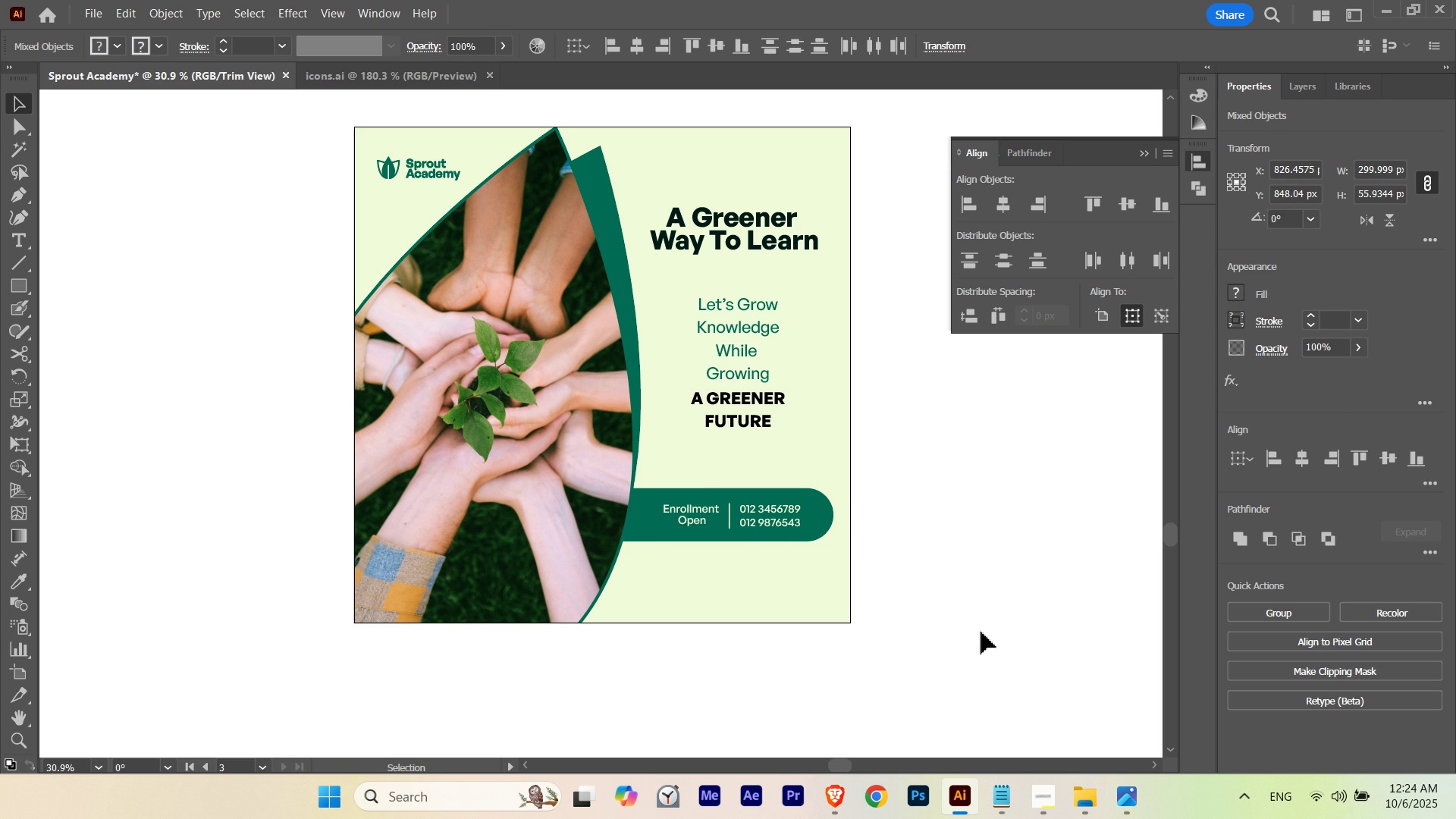 
key(ArrowLeft)
 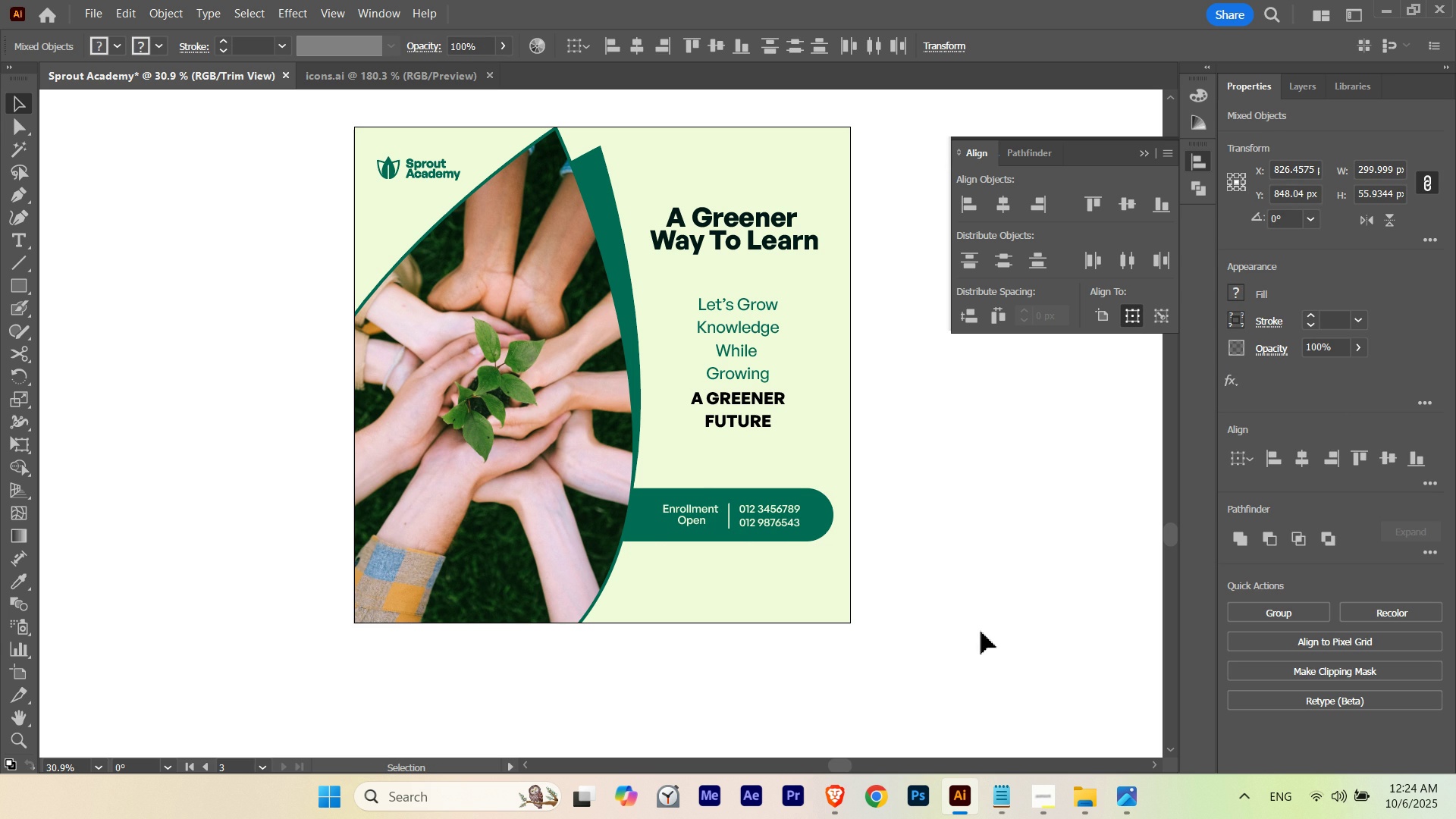 
key(ArrowLeft)
 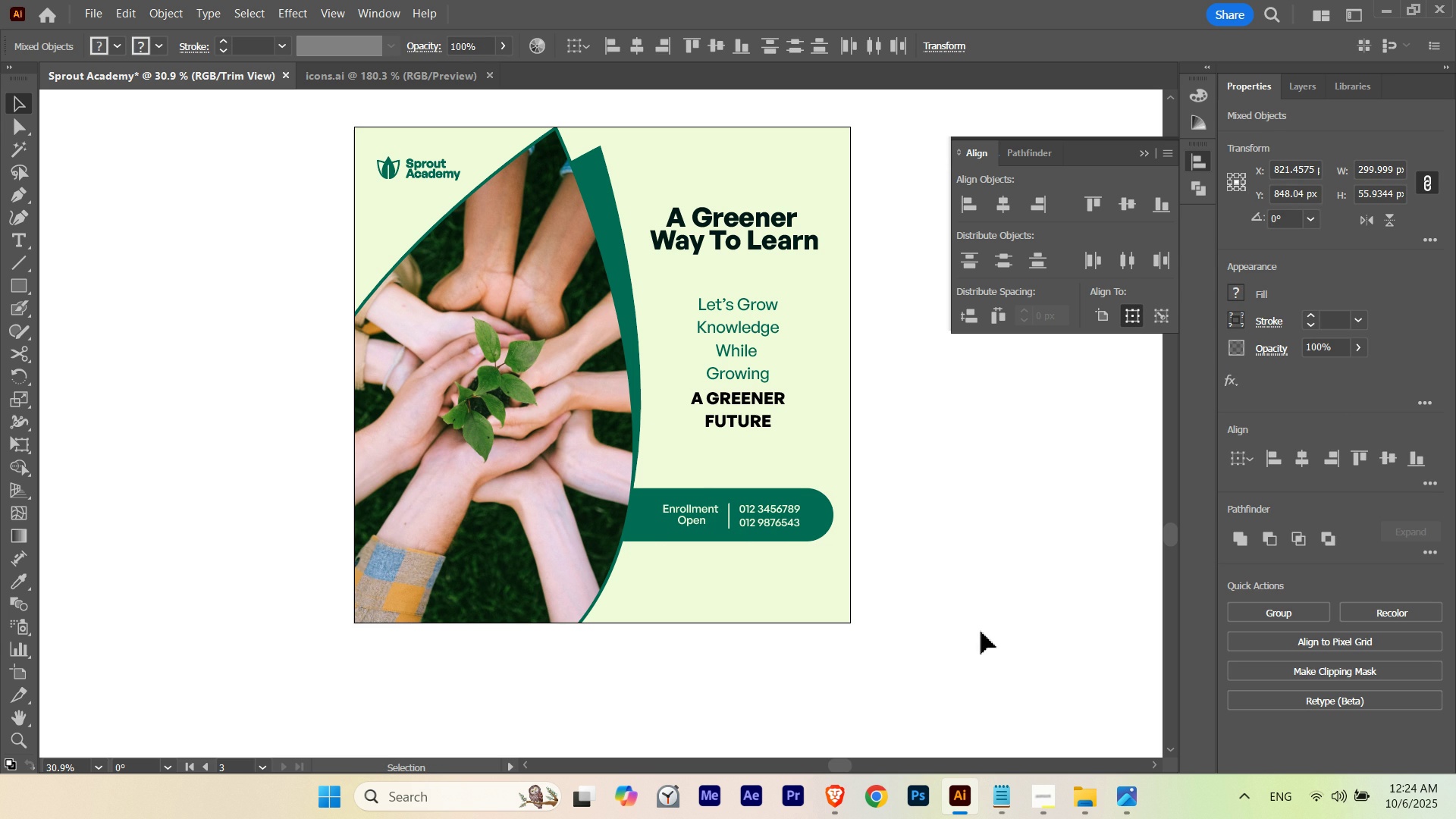 
key(Shift+ArrowLeft)
 